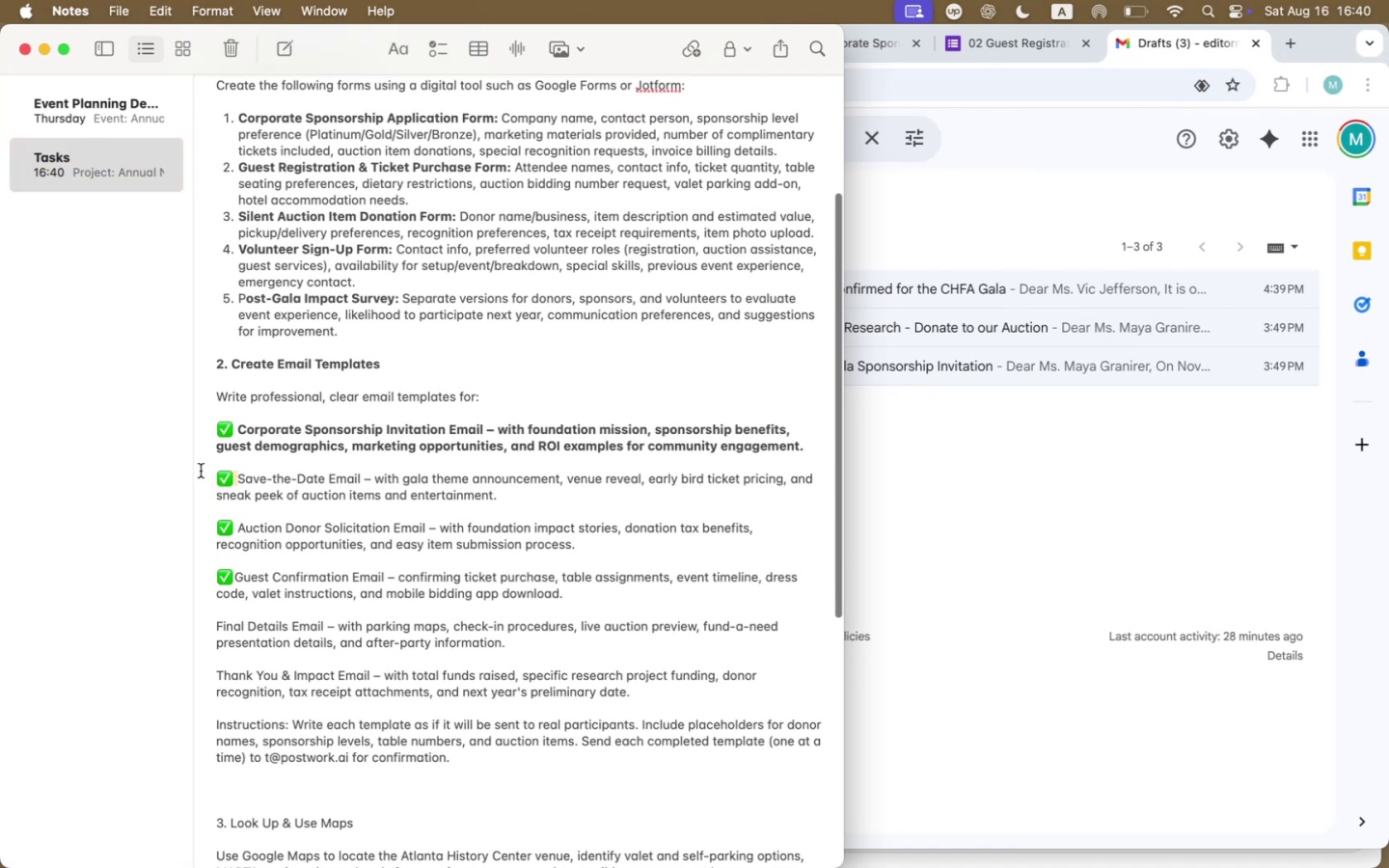 
key(Backspace)
 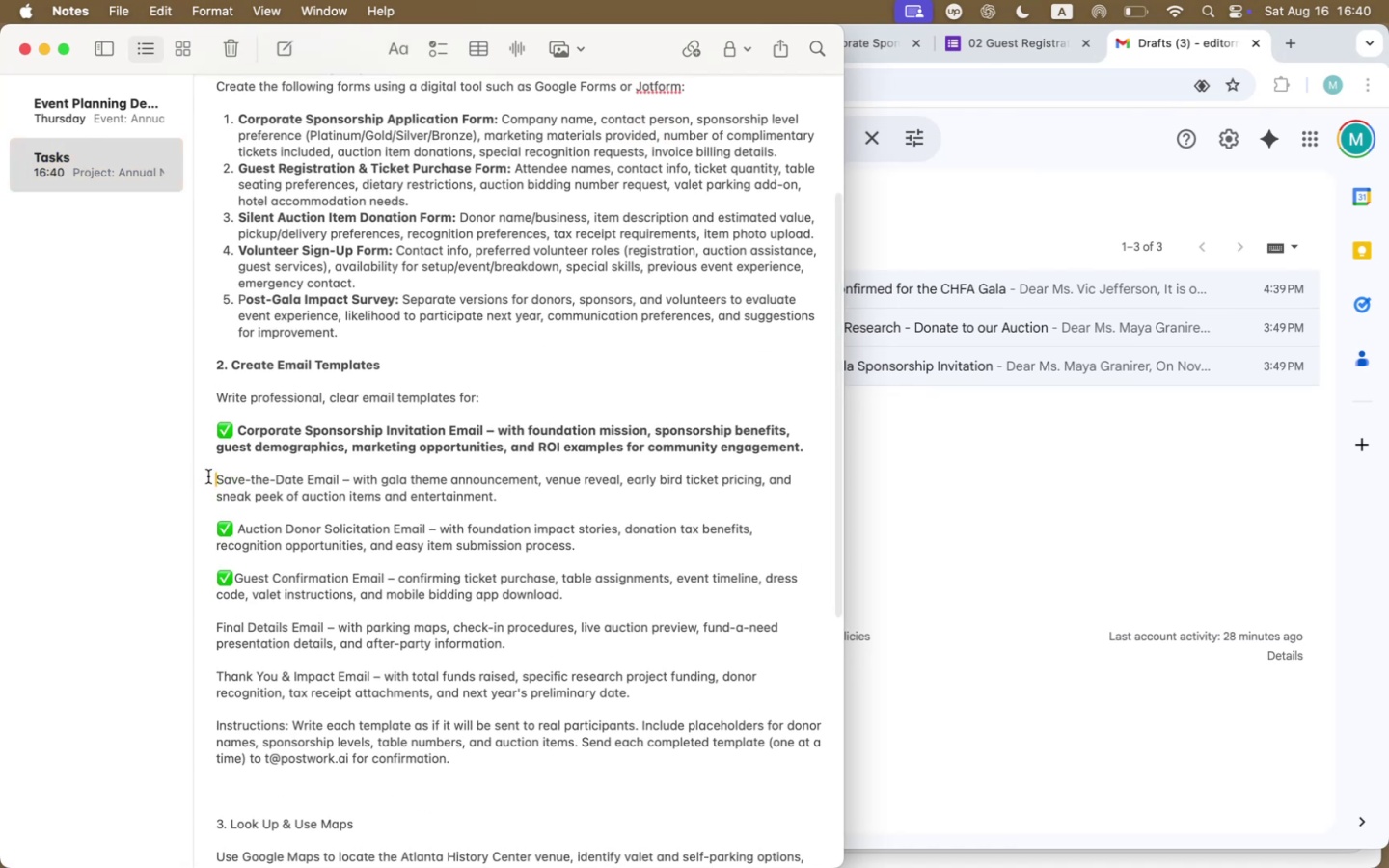 
left_click([395, 632])
 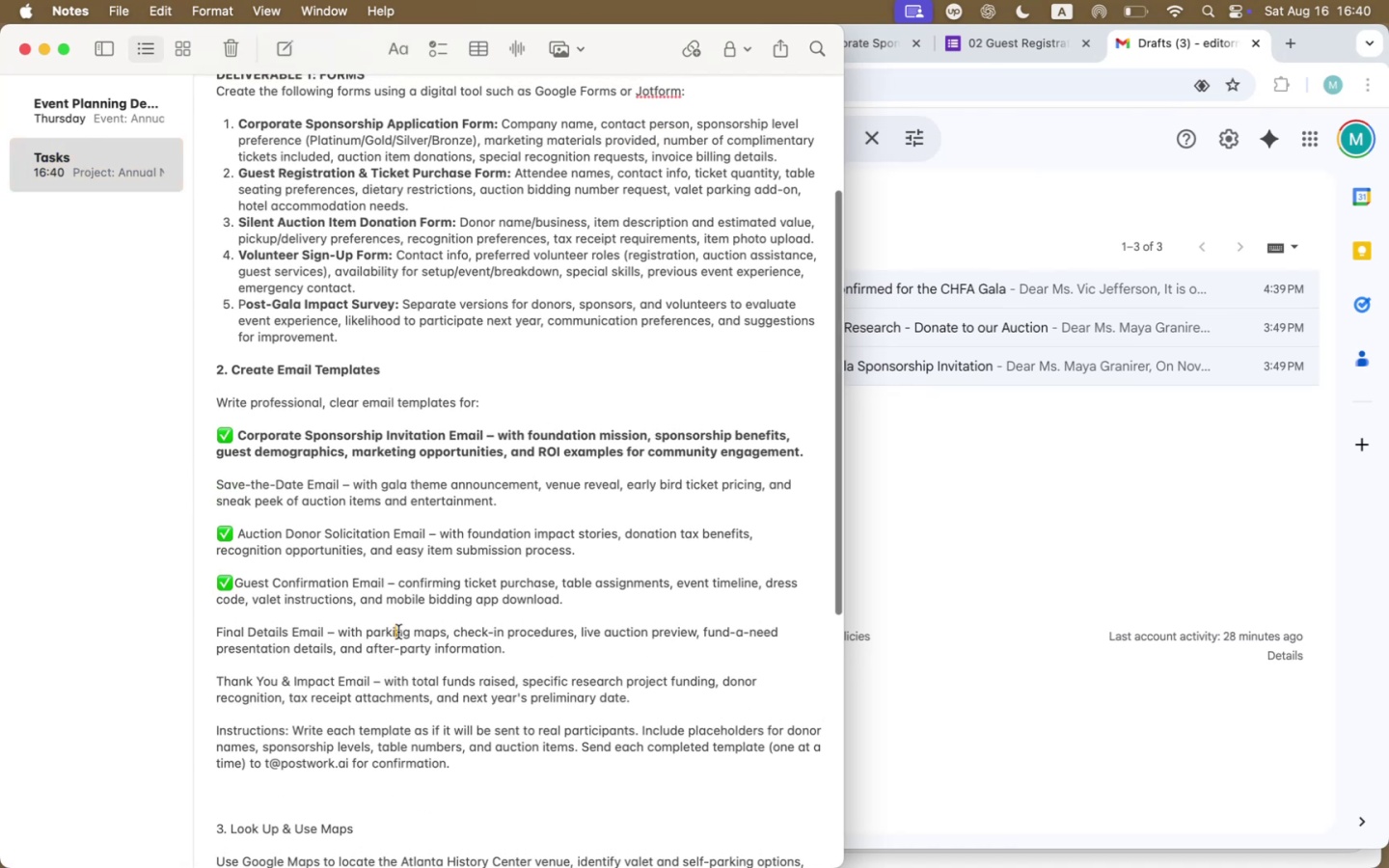 
scroll: coordinate [404, 631], scroll_direction: down, amount: 12.0
 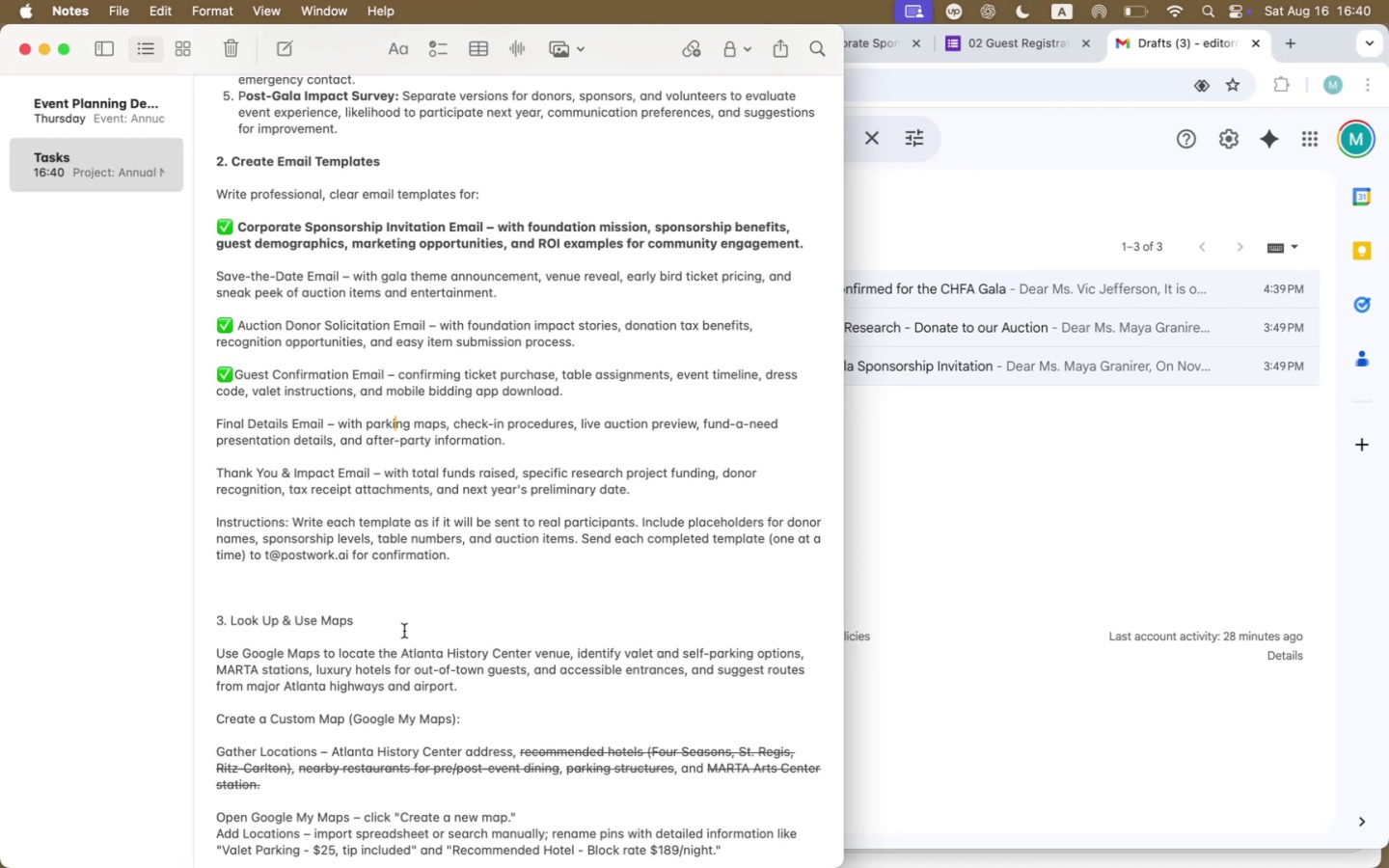 
wait(15.65)
 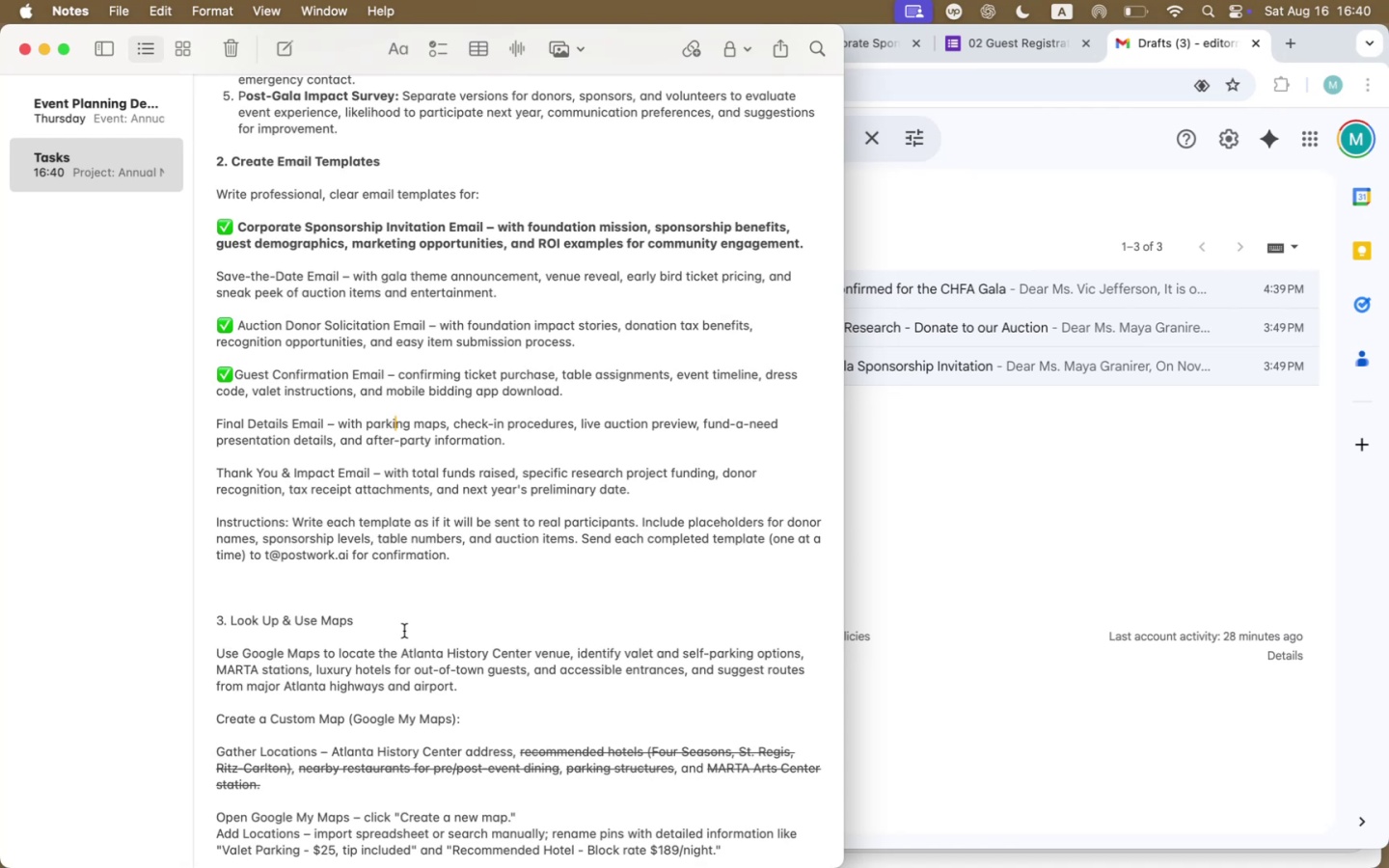 
scroll: coordinate [400, 629], scroll_direction: up, amount: 7.0
 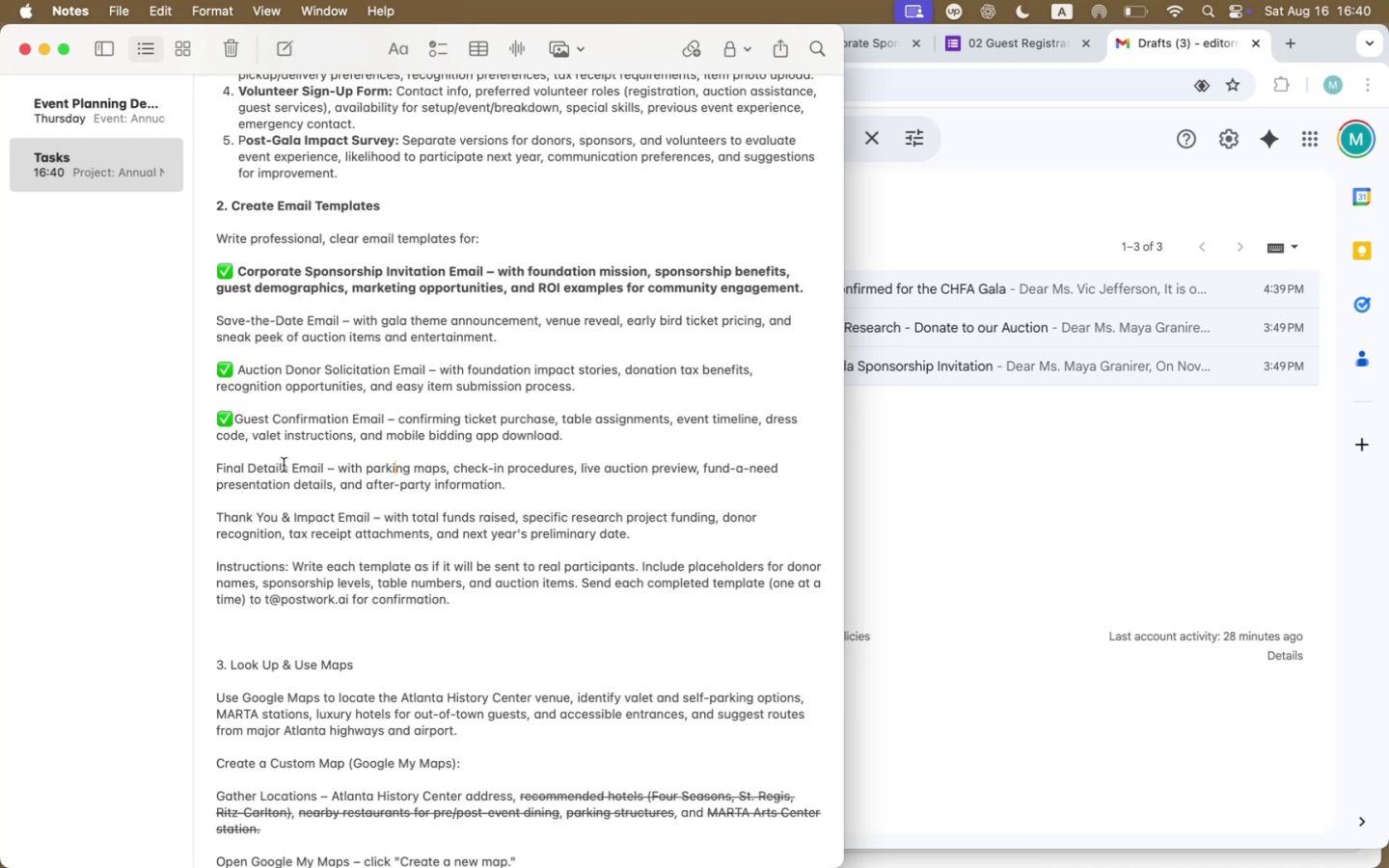 
left_click_drag(start_coordinate=[323, 465], to_coordinate=[200, 463])
 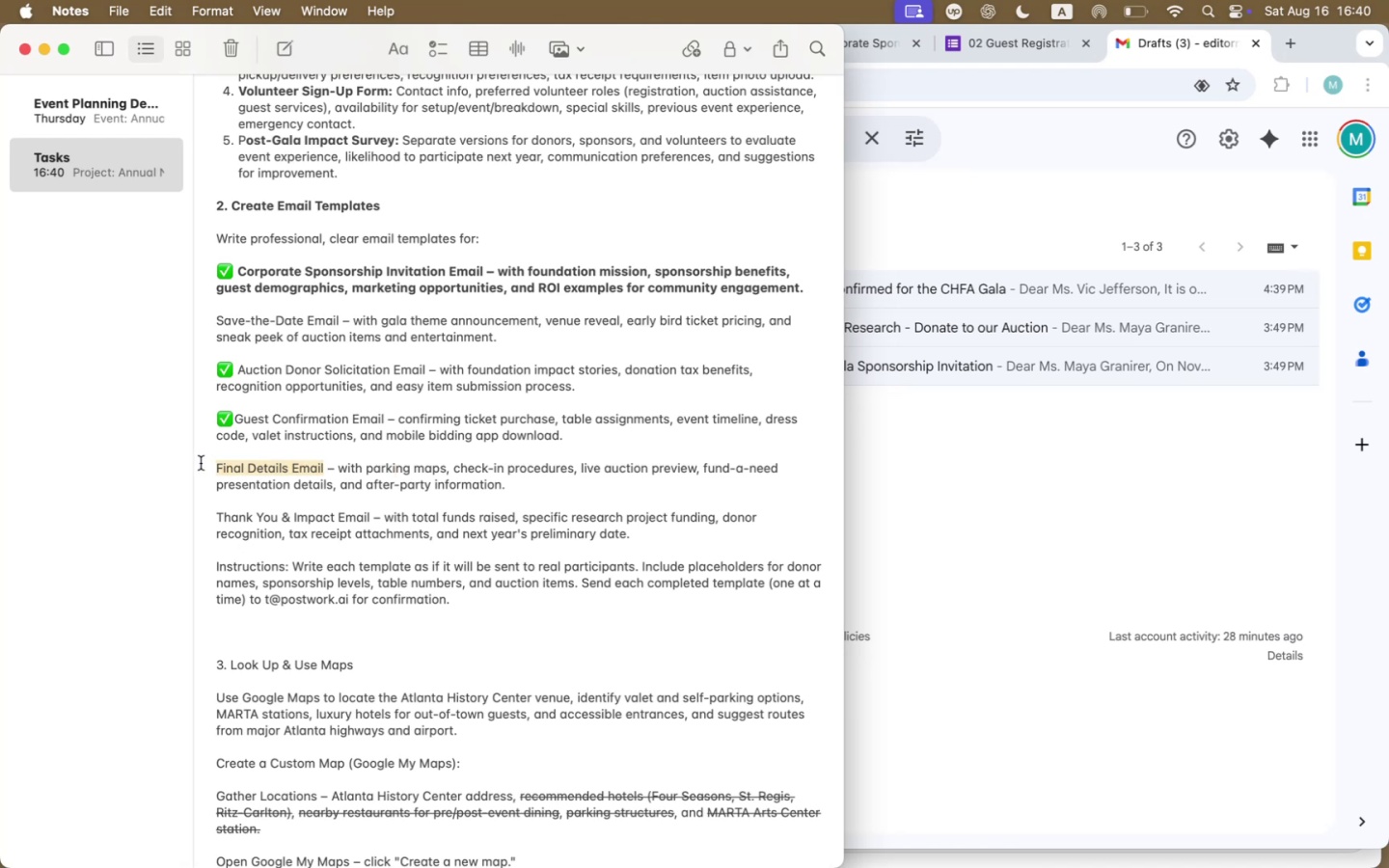 
wait(5.42)
 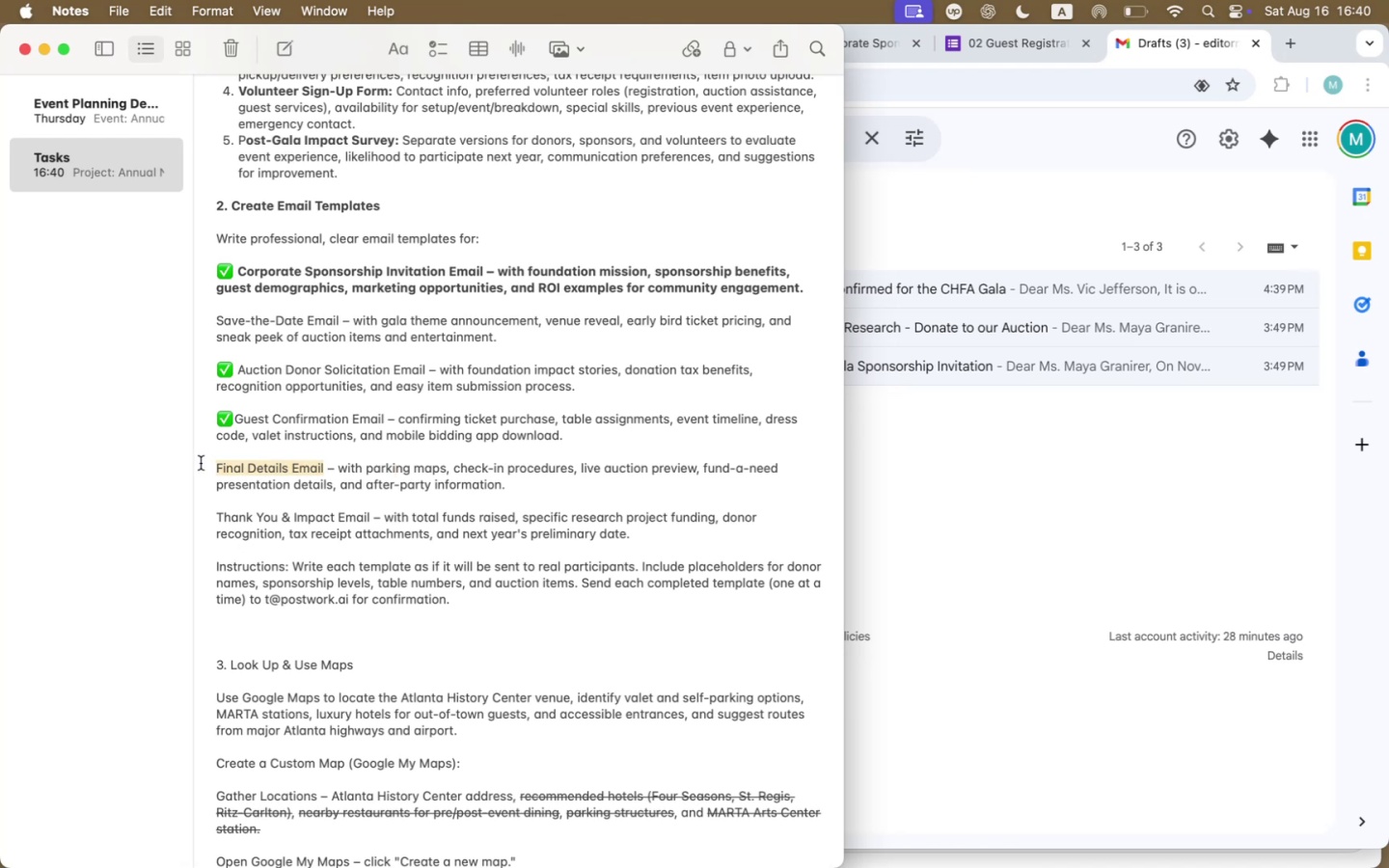 
left_click([504, 482])
 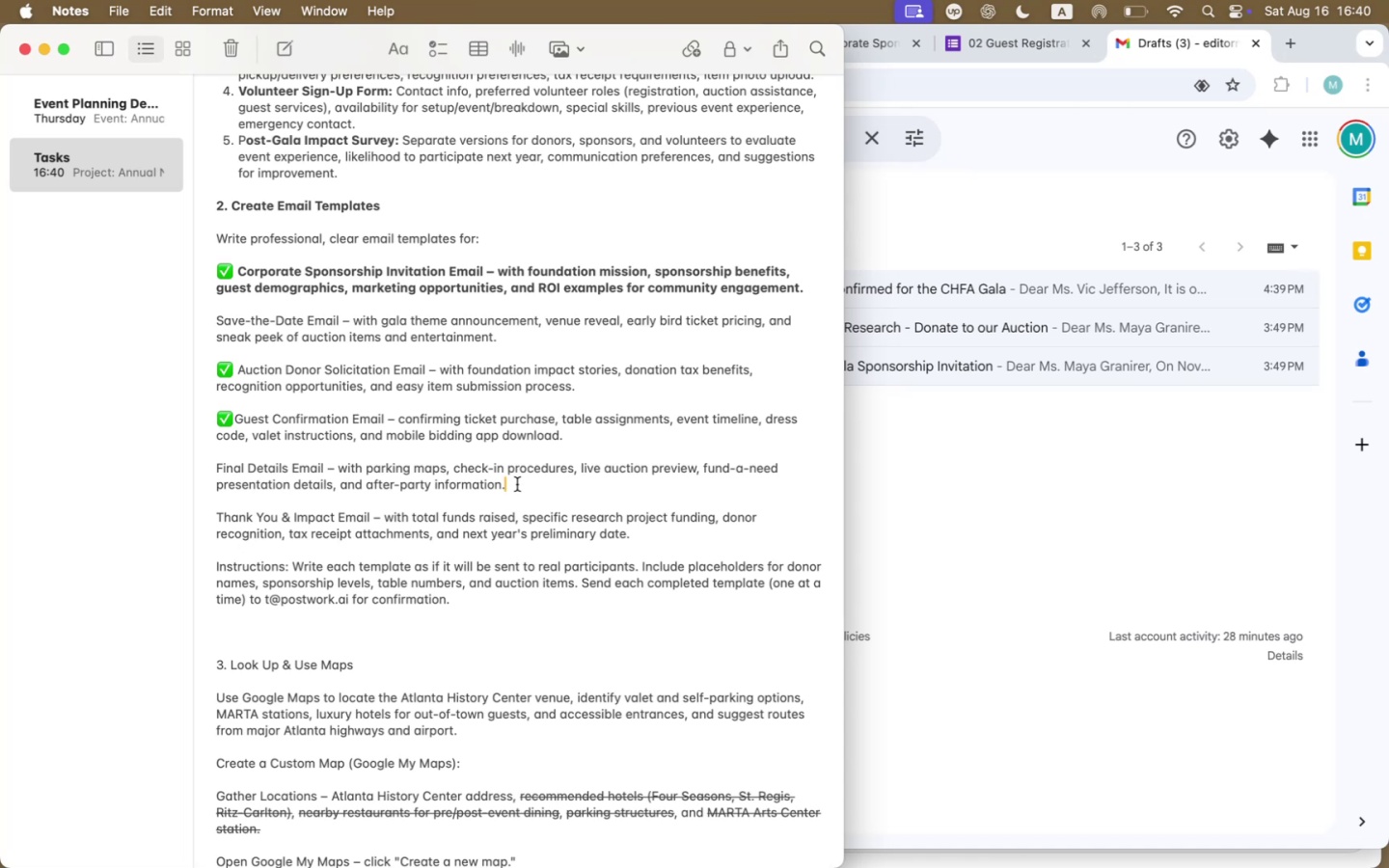 
left_click_drag(start_coordinate=[529, 484], to_coordinate=[195, 473])
 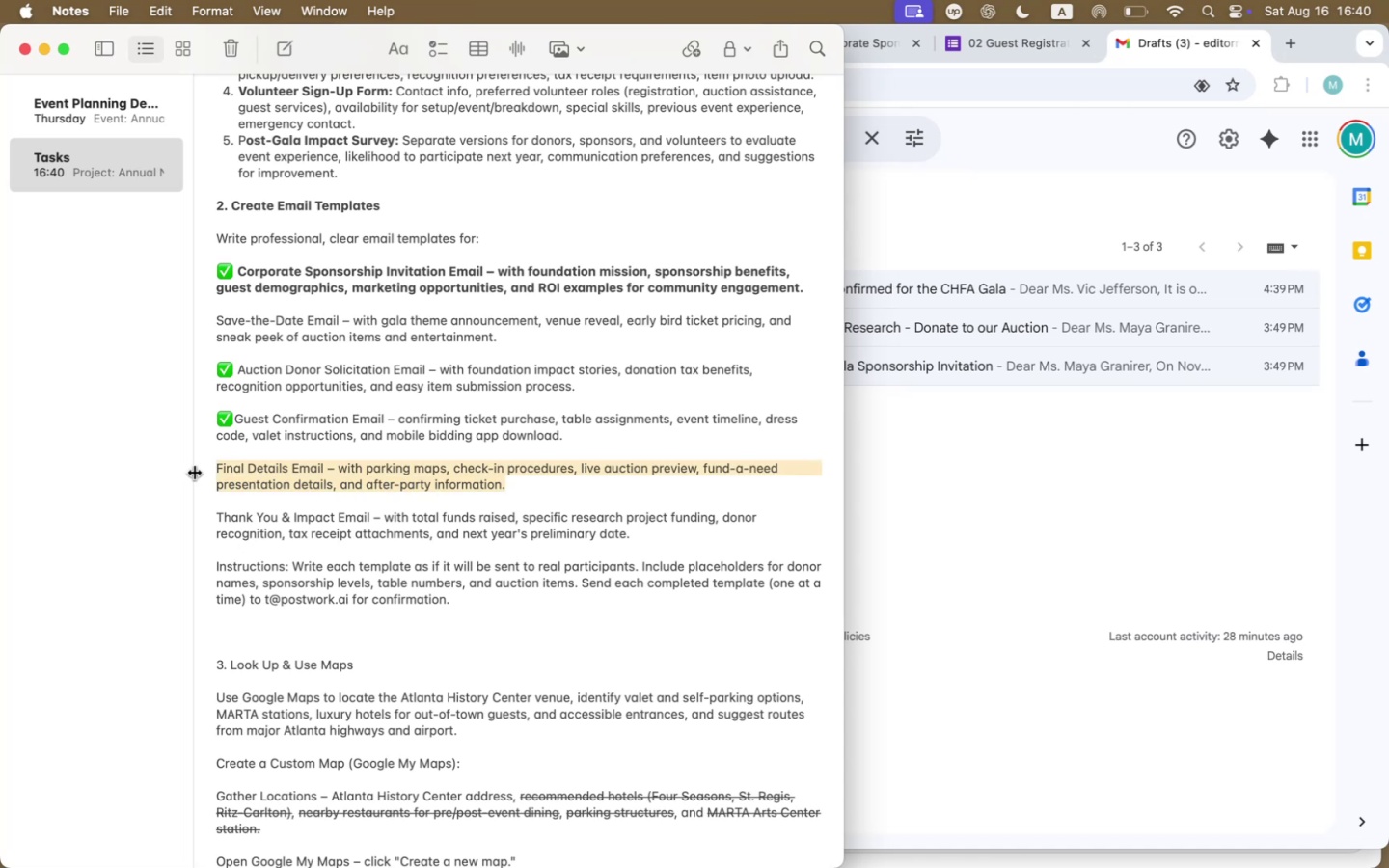 
key(Meta+CommandLeft)
 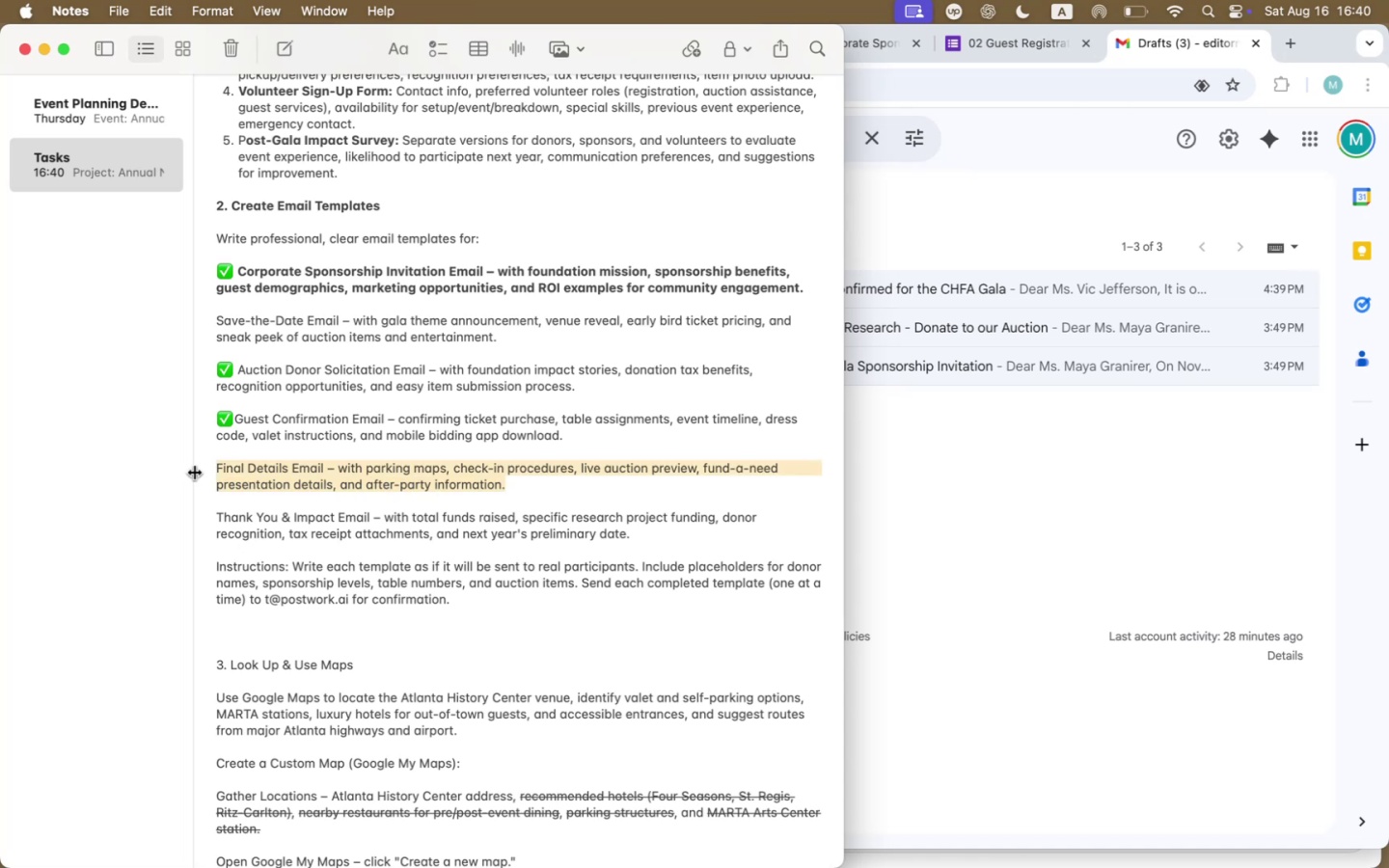 
key(Meta+C)
 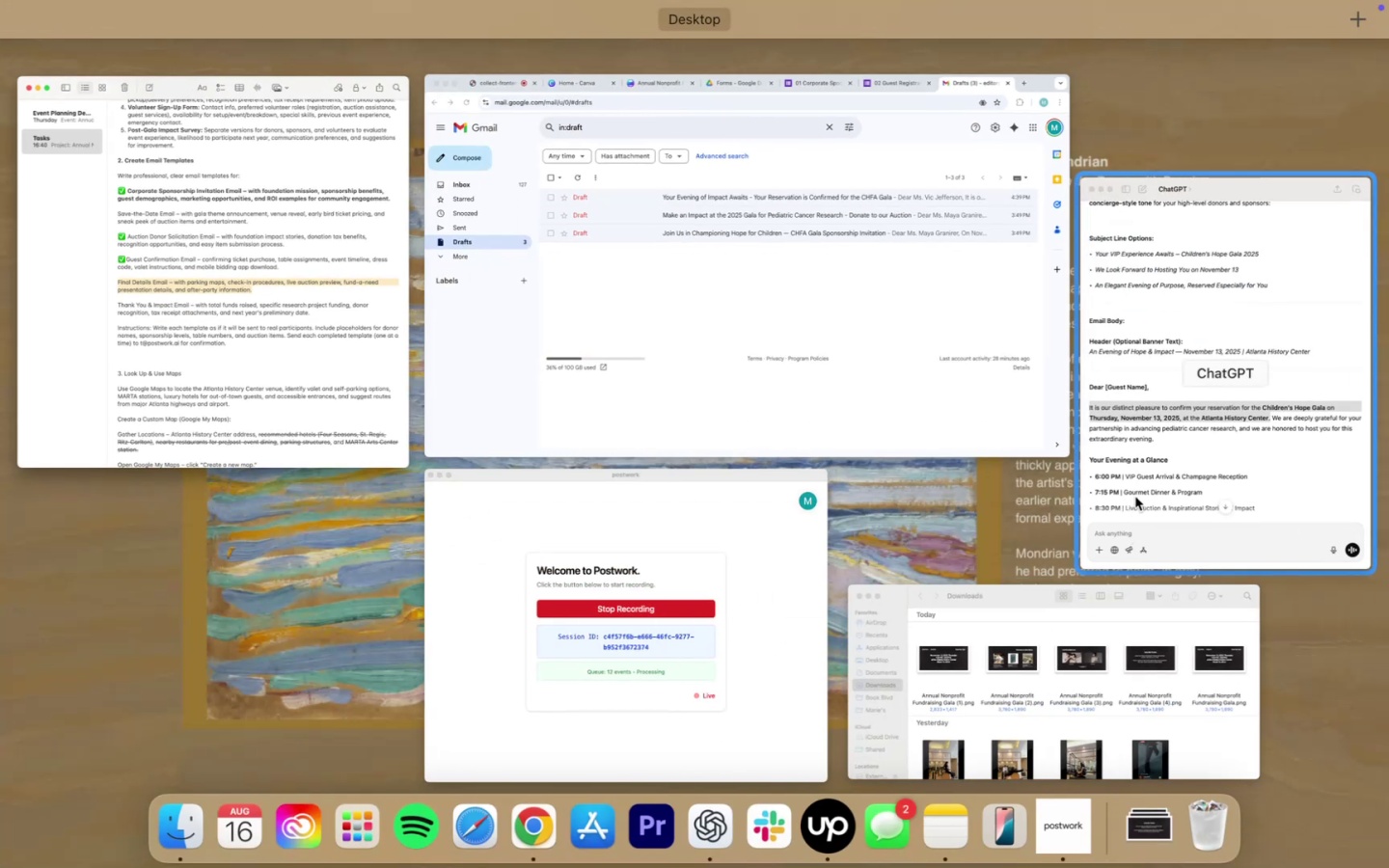 
type(For rh)
key(Backspace)
key(Backspace)
type(the same event, create a template fot )
key(Backspace)
key(Backspace)
type(r an )
 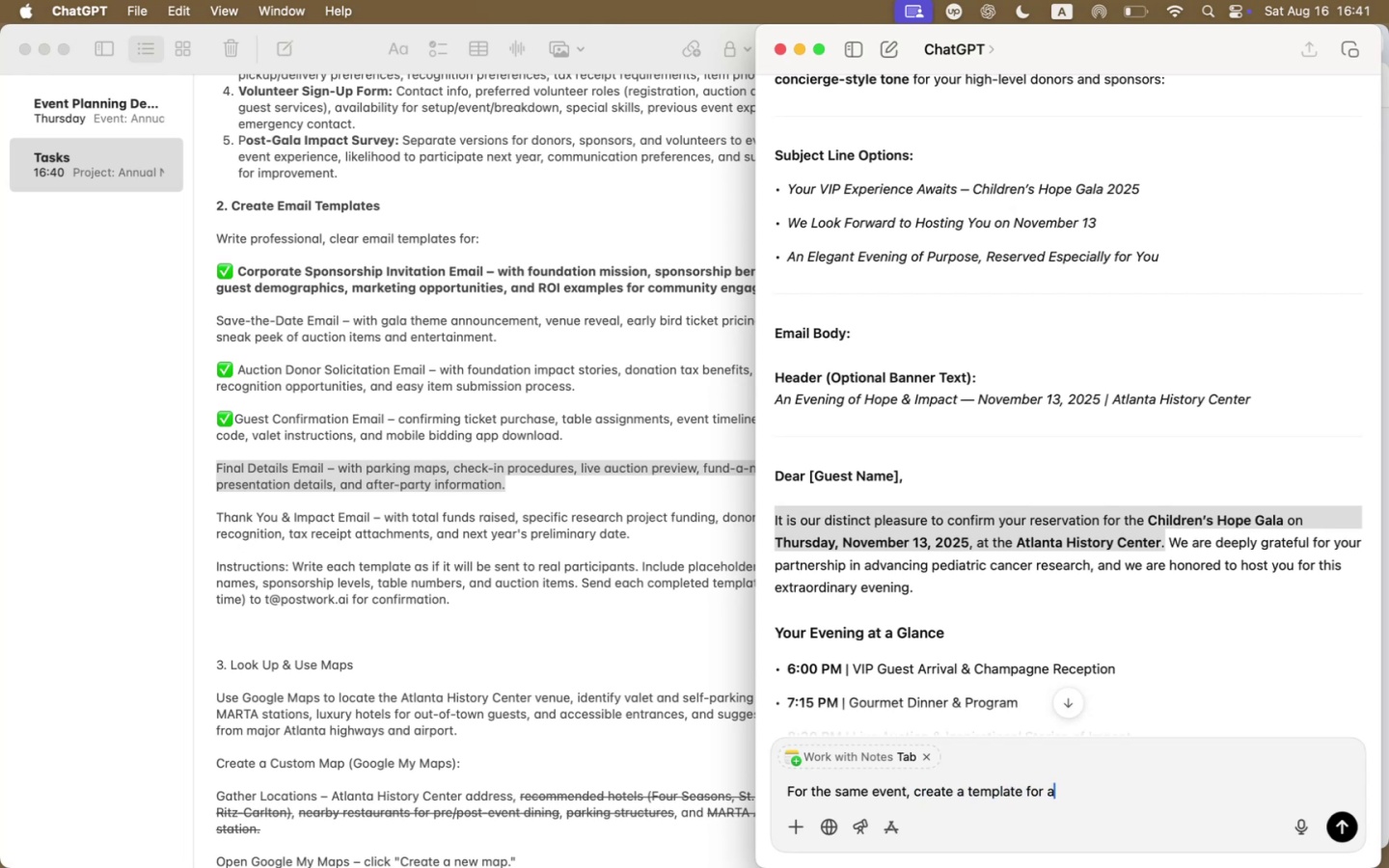 
key(Meta+CommandLeft)
 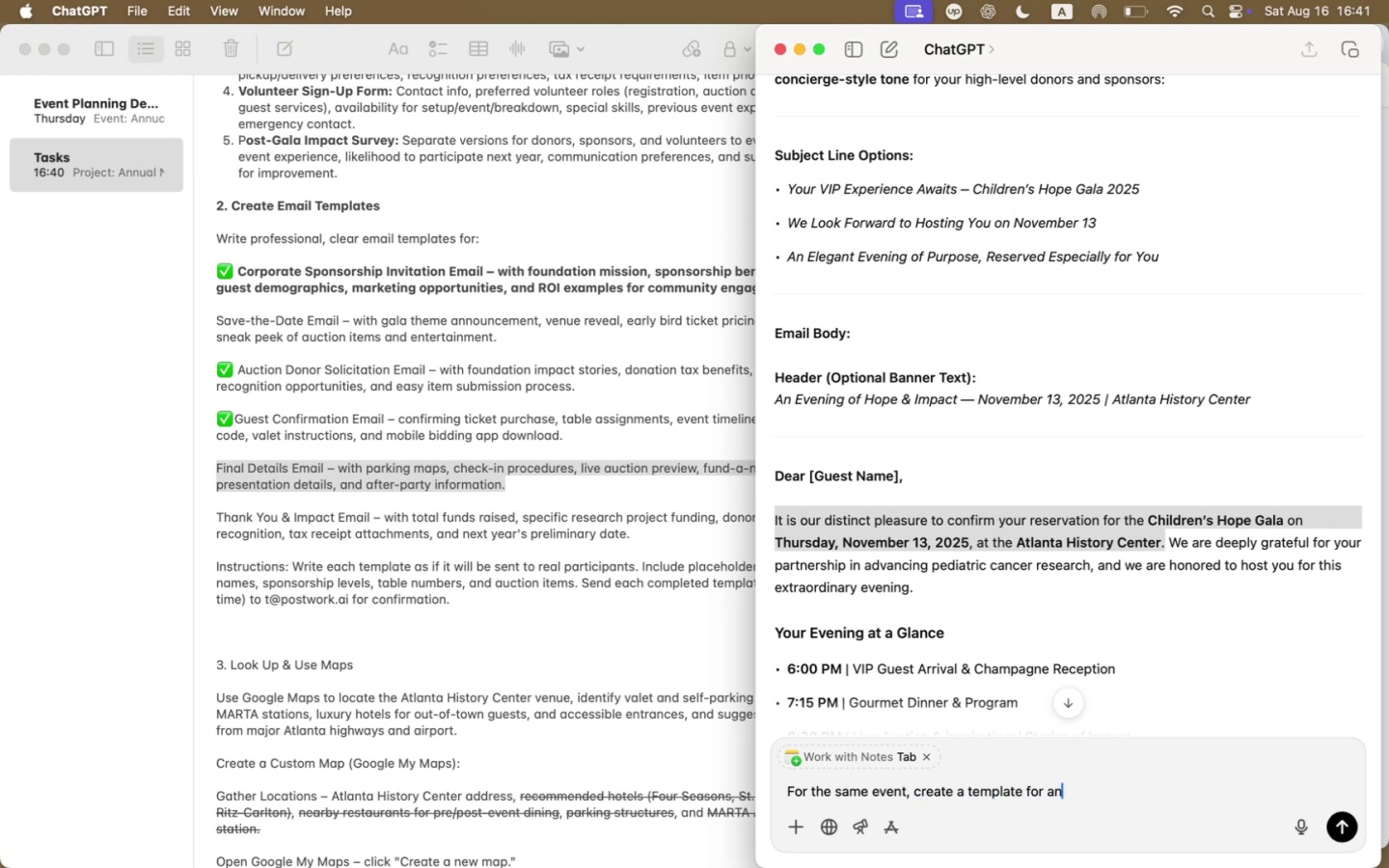 
key(Meta+V)
 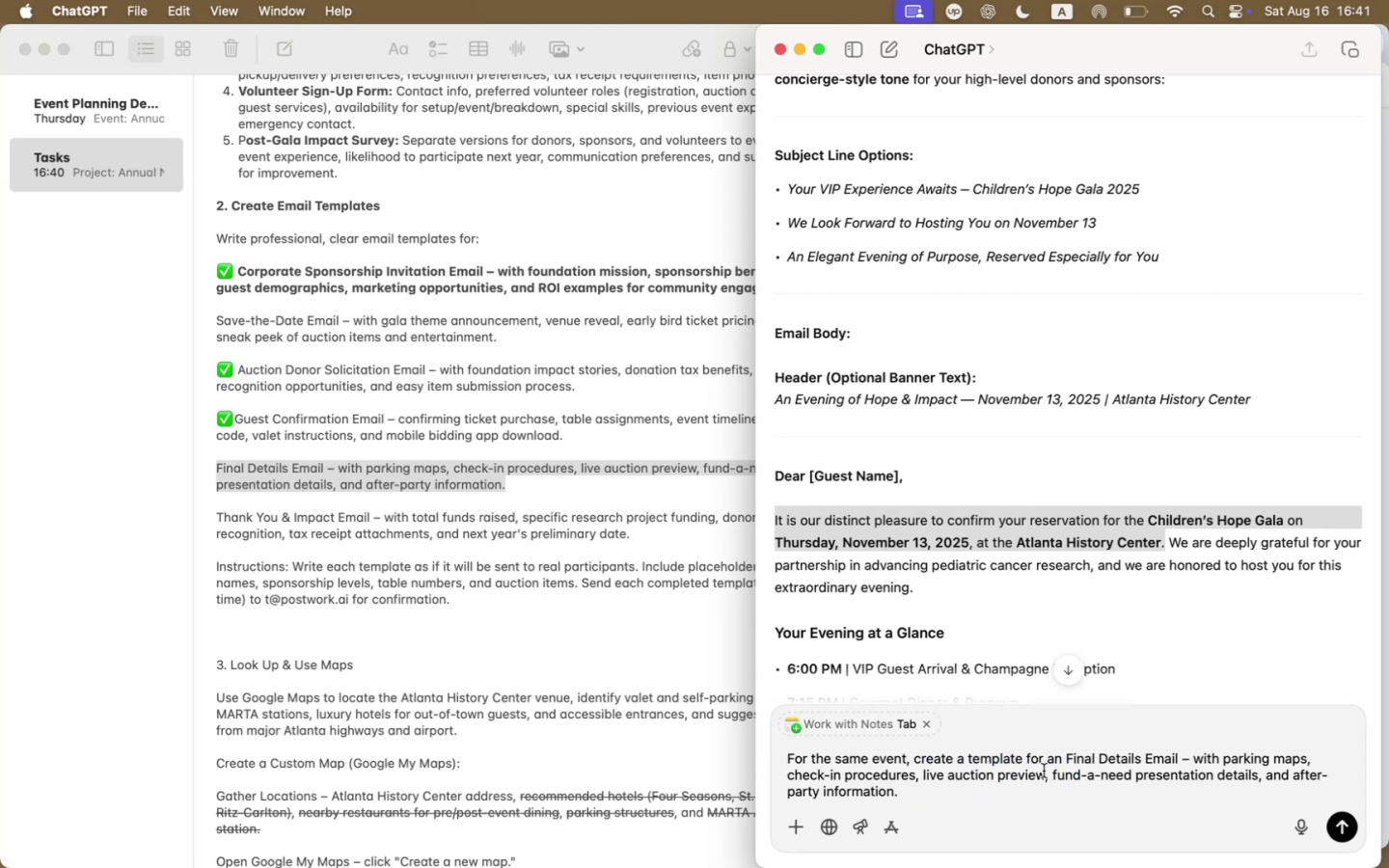 
left_click([1060, 759])
 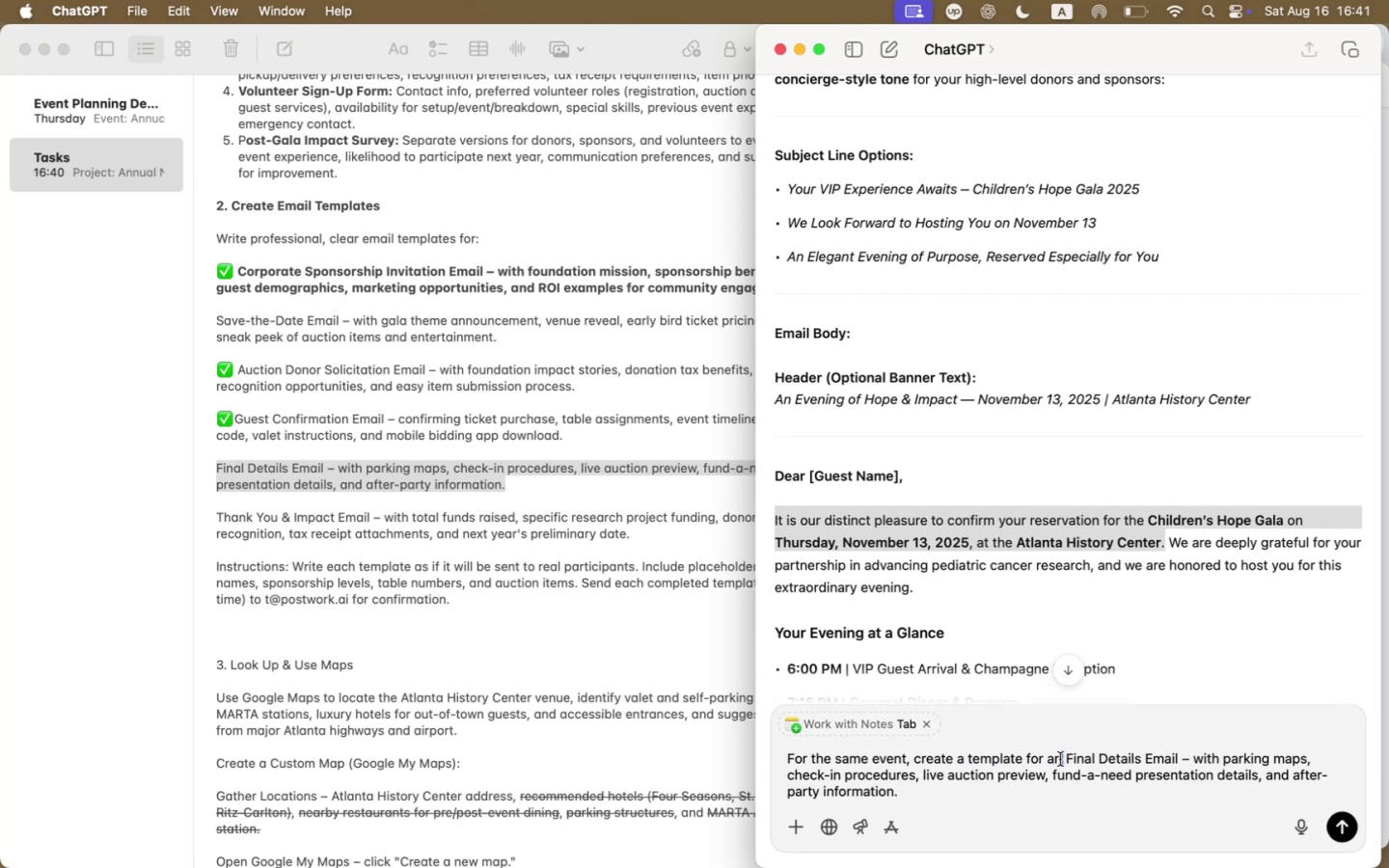 
key(Backspace)
 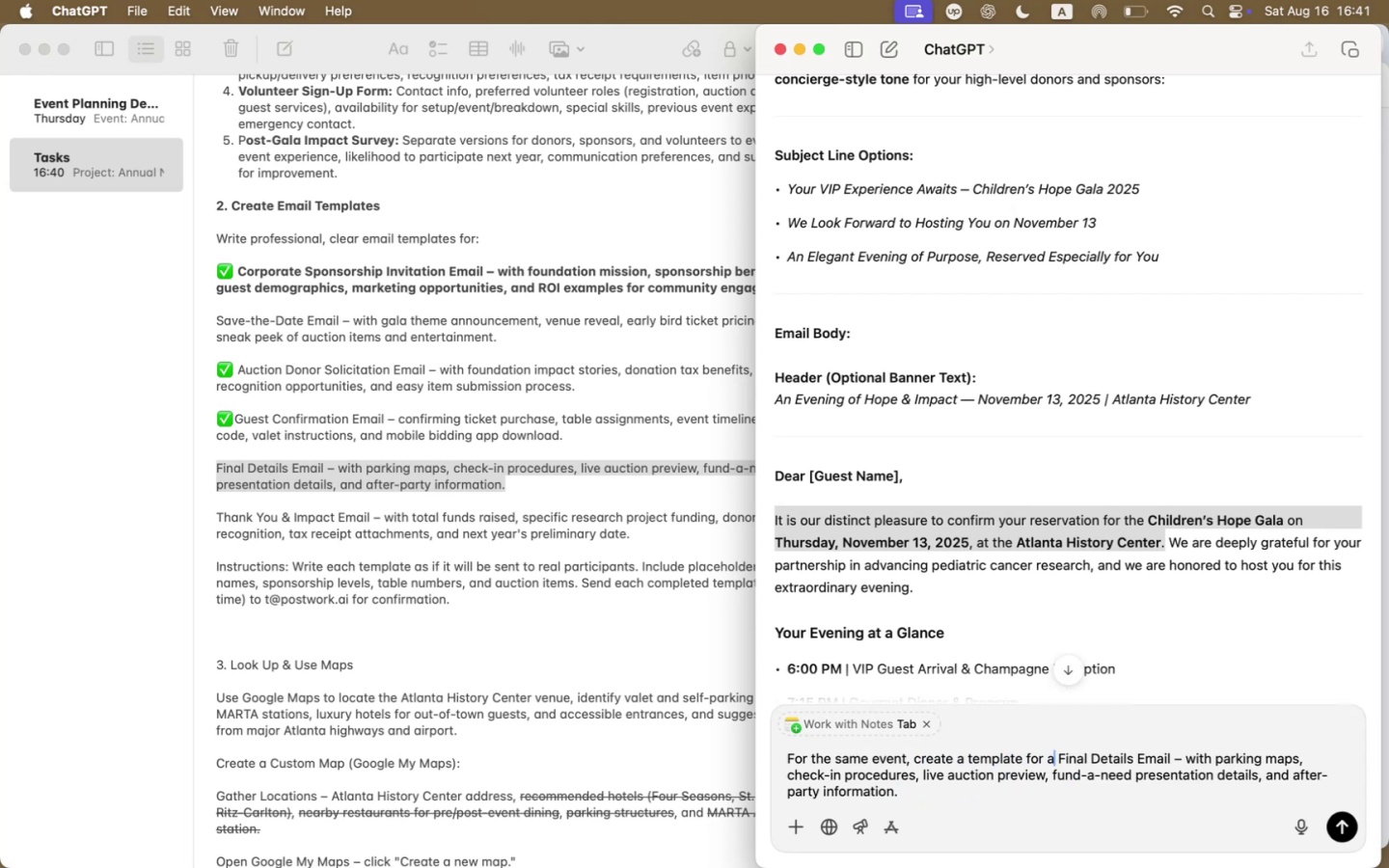 
left_click([1048, 791])
 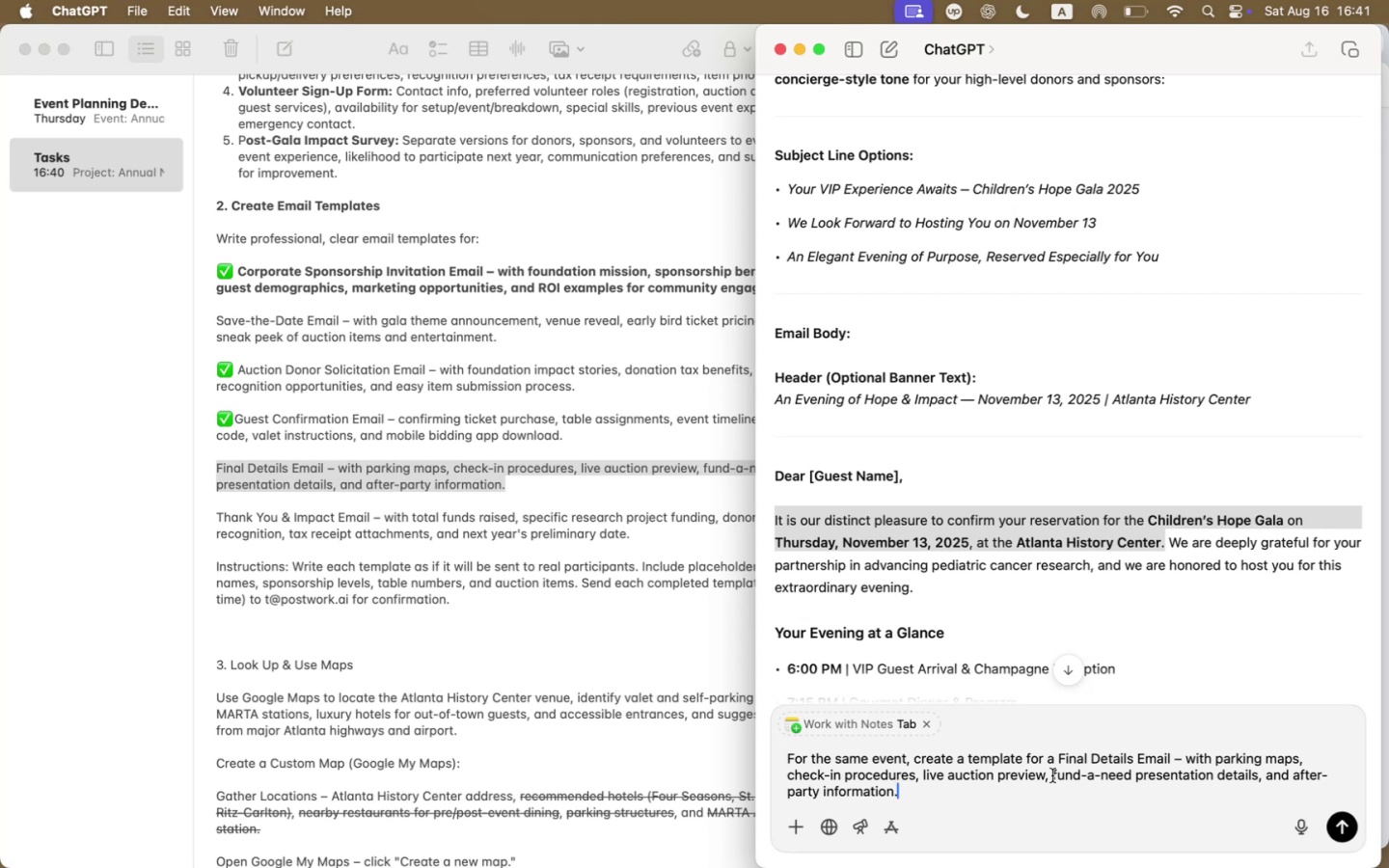 
type( This will be sent 3 days before the event. )
 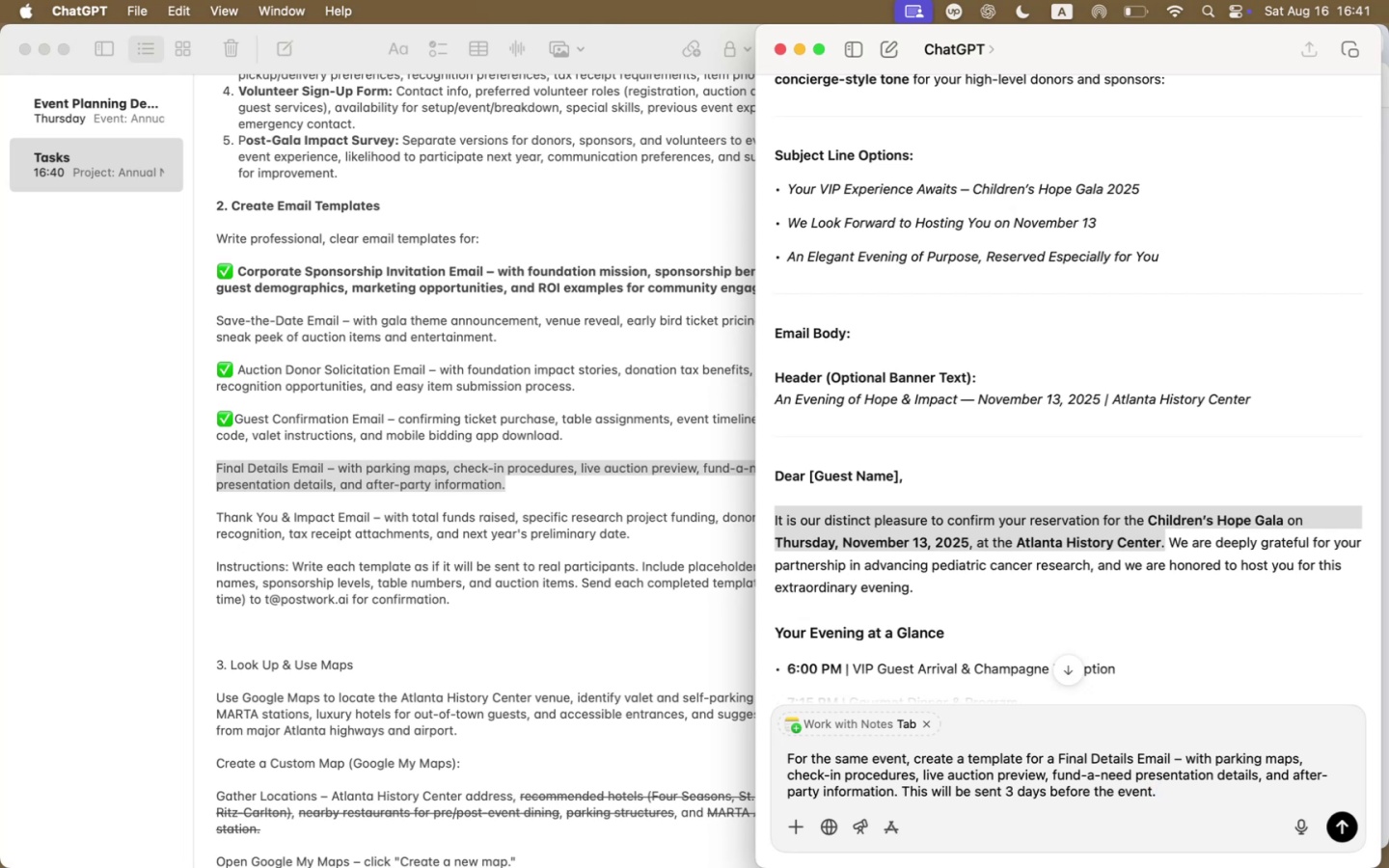 
key(Backspace)
key(Backspace)
type( and )
key(Backspace)
key(Backspace)
key(Backspace)
key(Backspace)
key(Backspace)
 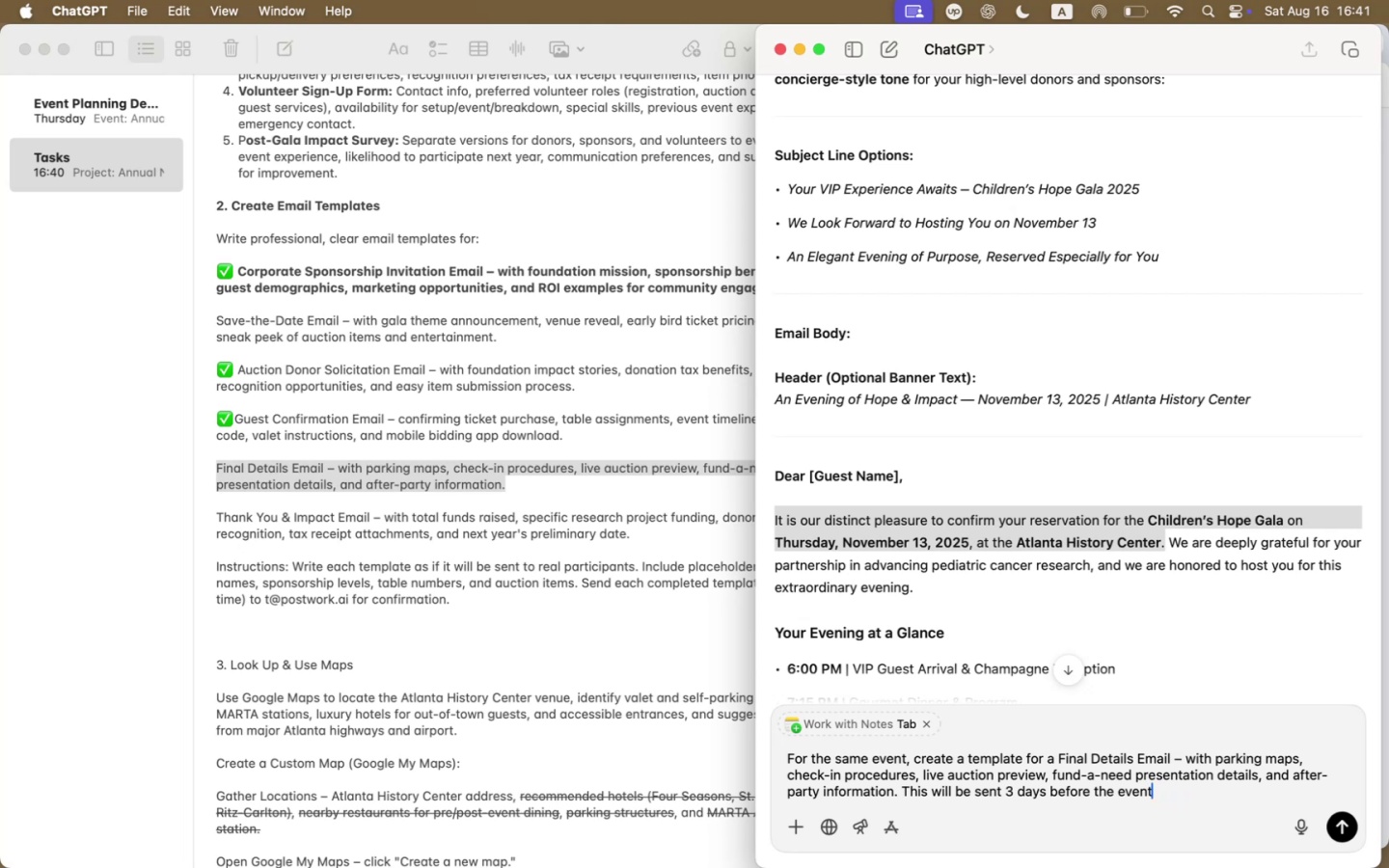 
type( and should be )
 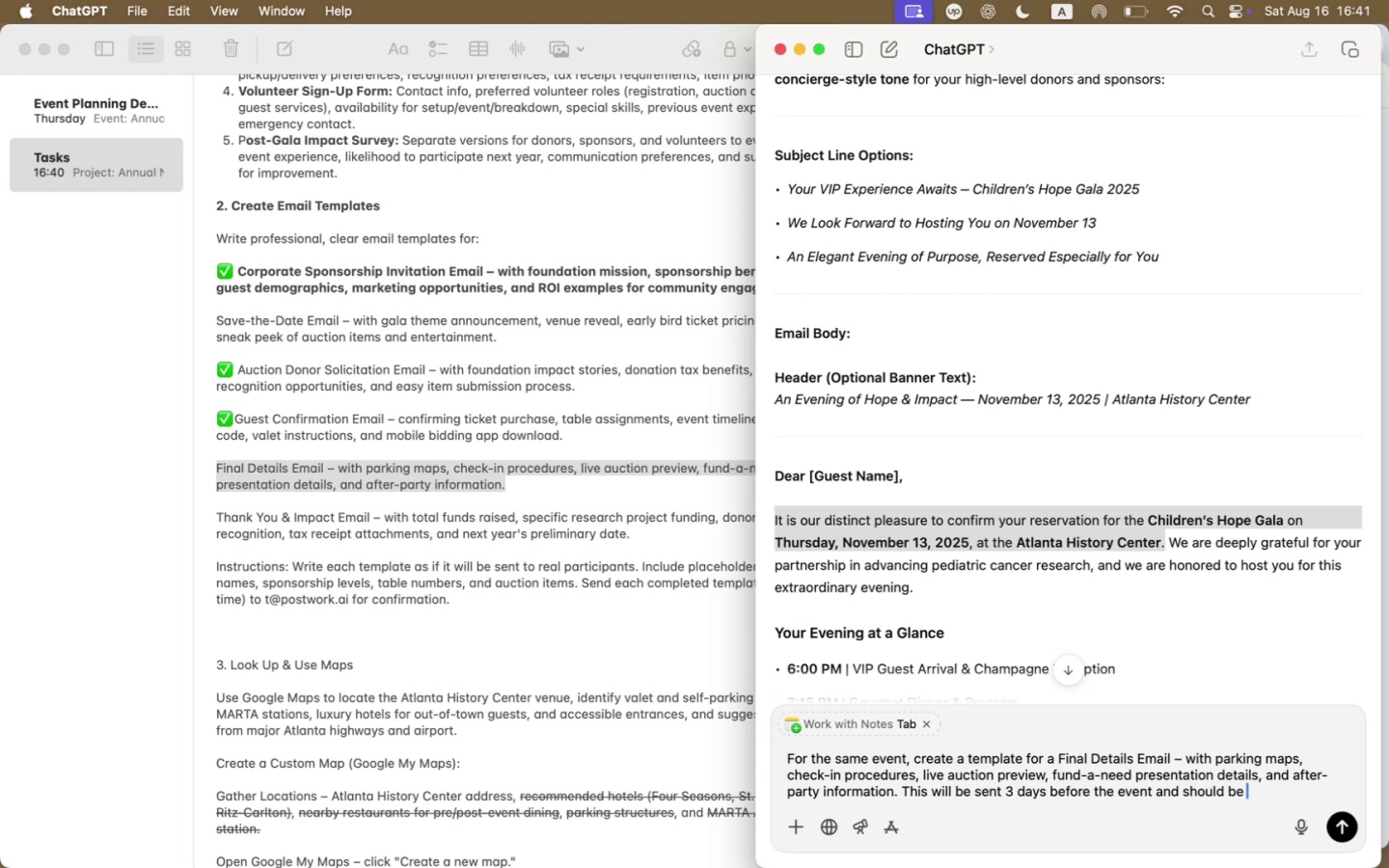 
wait(5.34)
 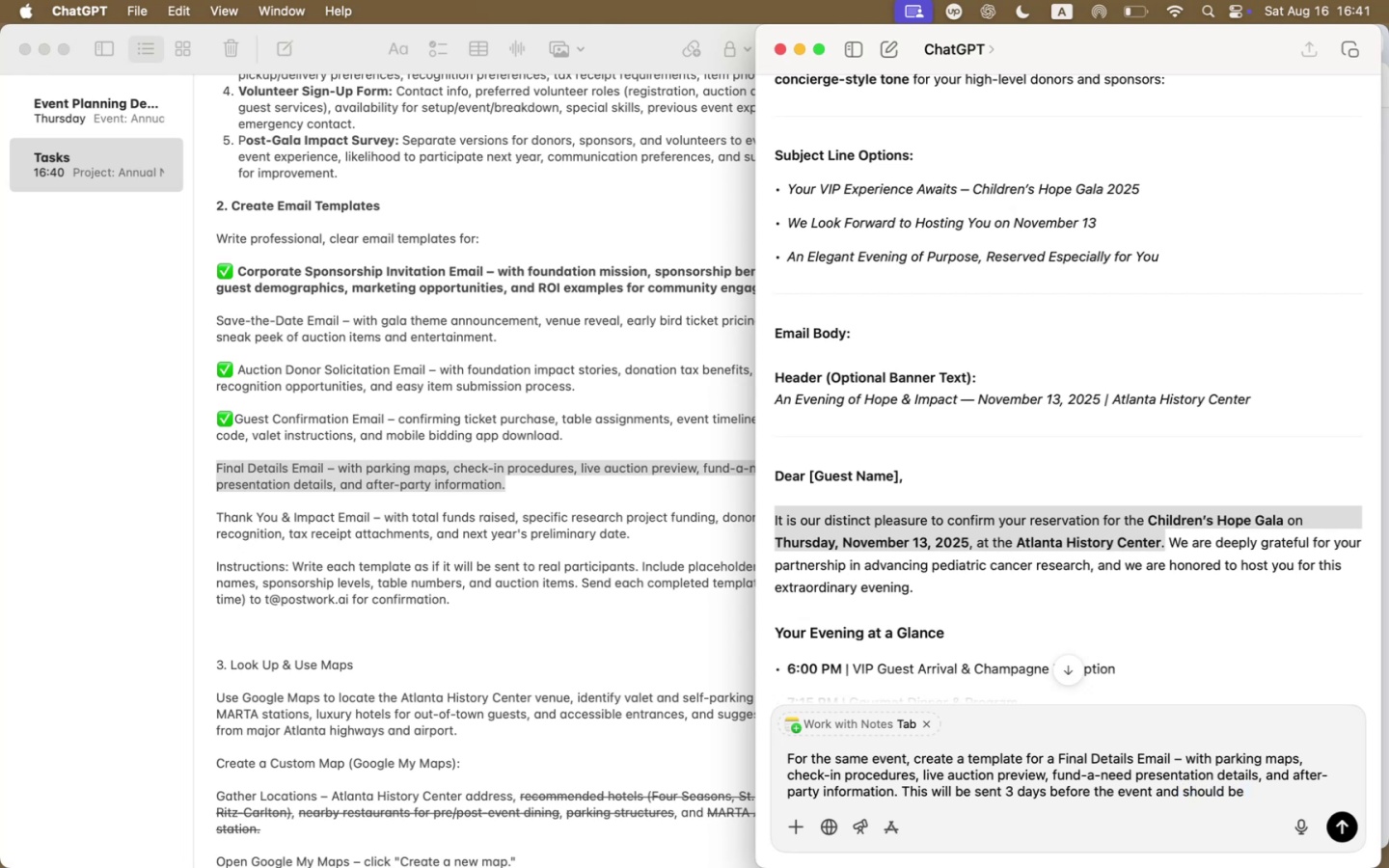 
type(able to e)
key(Backspace)
key(Backspace)
type(cpv)
key(Backspace)
key(Backspace)
type( )
key(Backspace)
key(Backspace)
type( cover everything that a guest needs to know before the event')
key(Backspace)
type(.)
 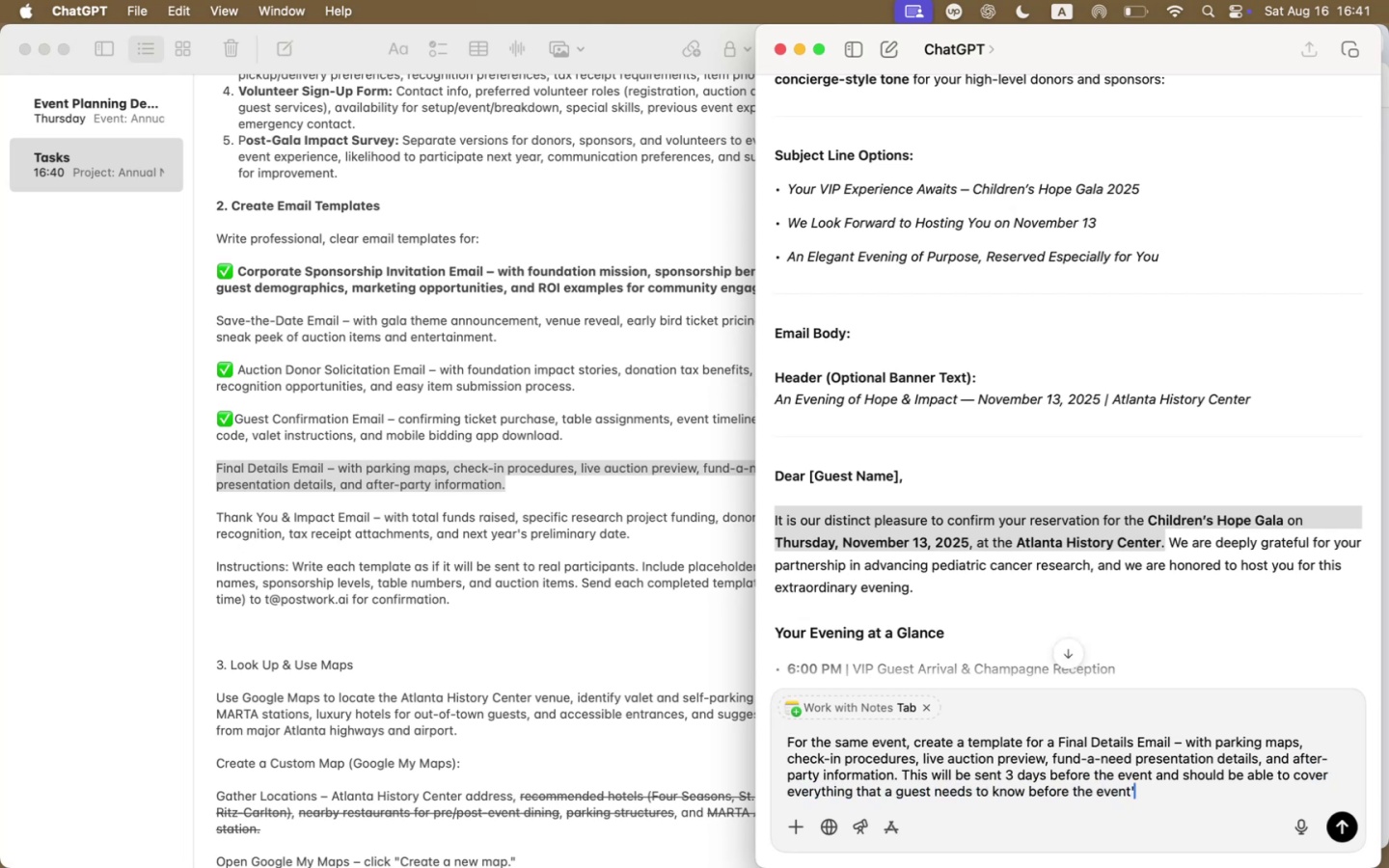 
key(Enter)
 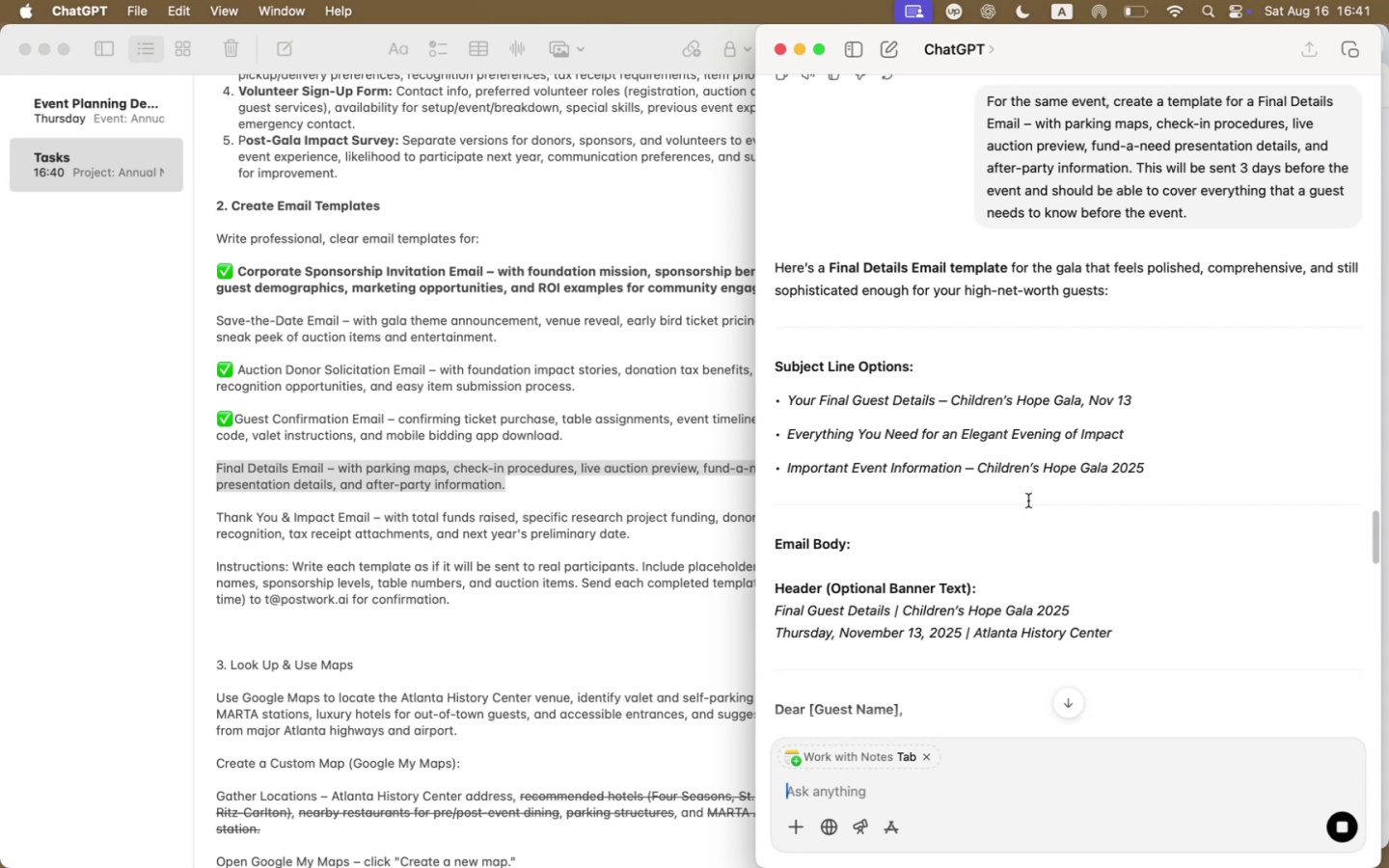 
wait(15.02)
 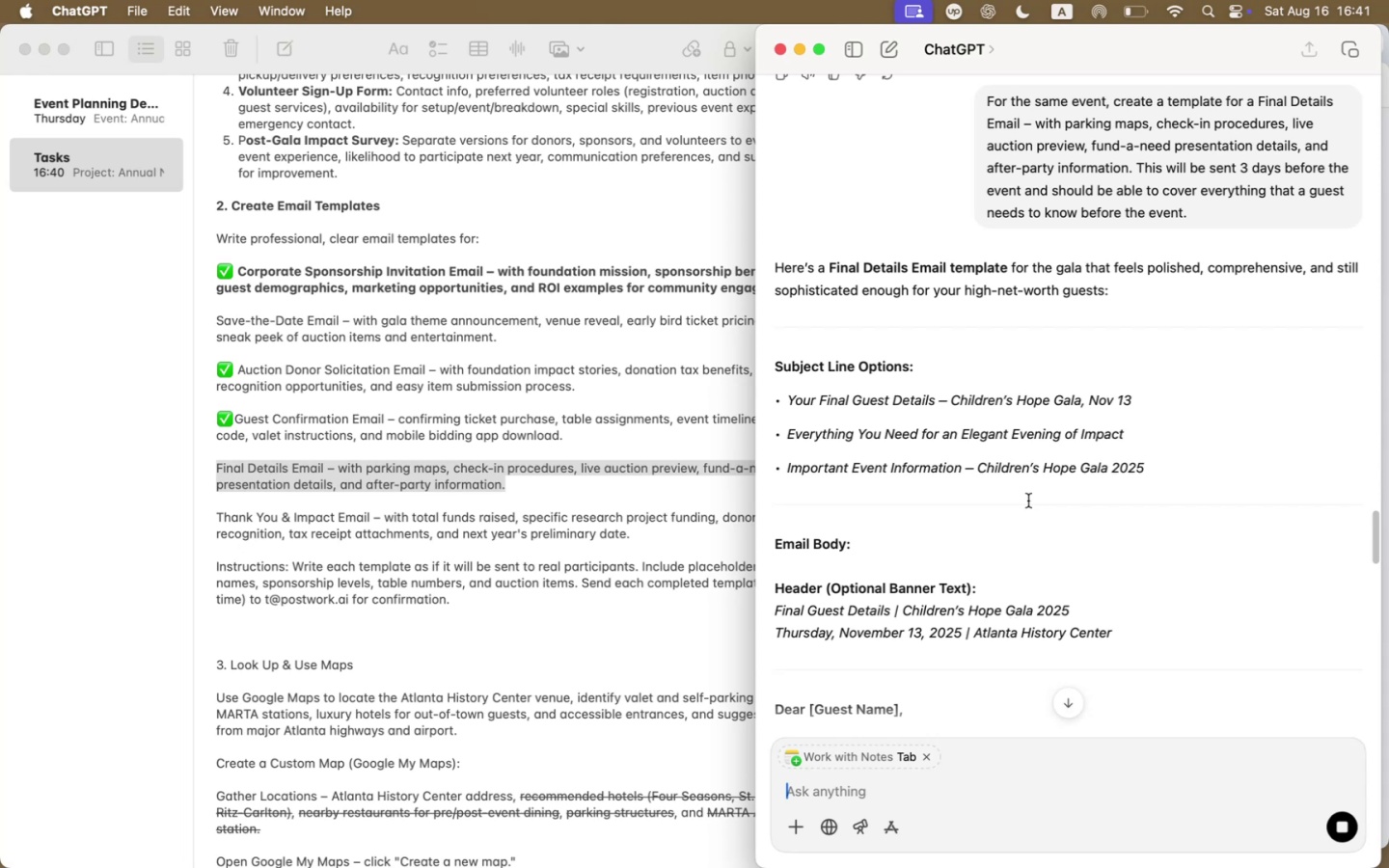 
scroll: coordinate [1031, 550], scroll_direction: down, amount: 58.0
 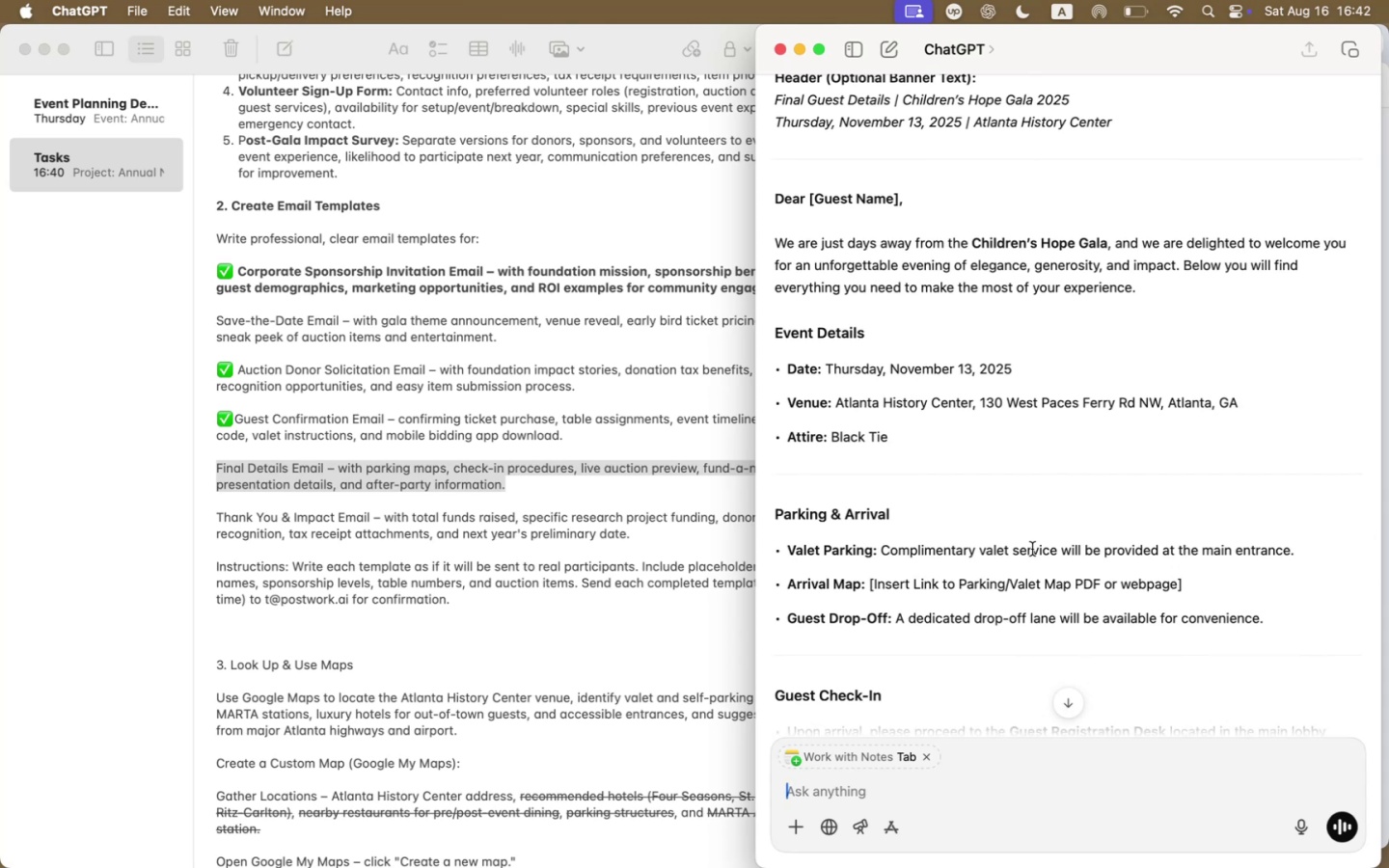 
wait(15.07)
 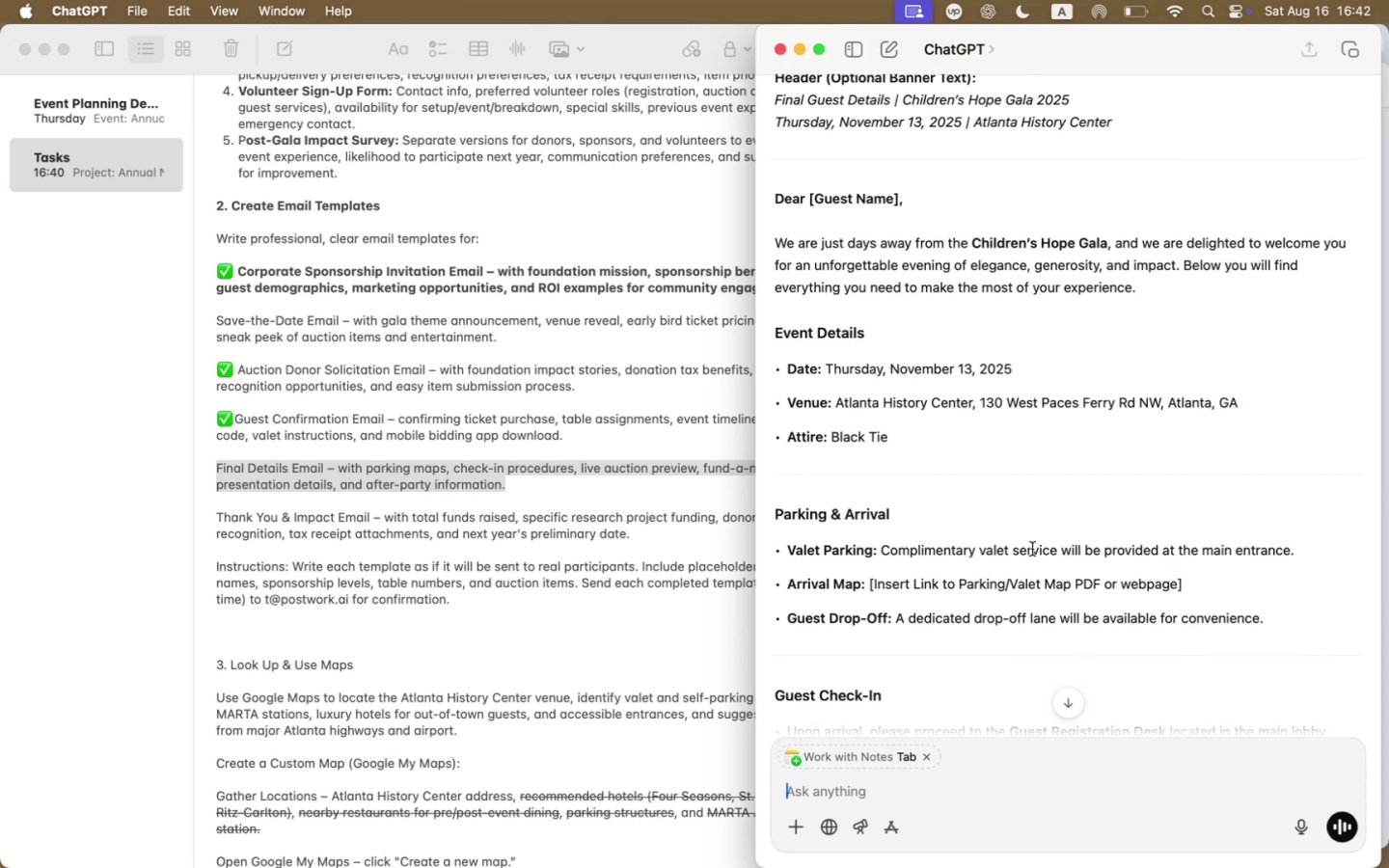 
scroll: coordinate [1079, 544], scroll_direction: down, amount: 17.0
 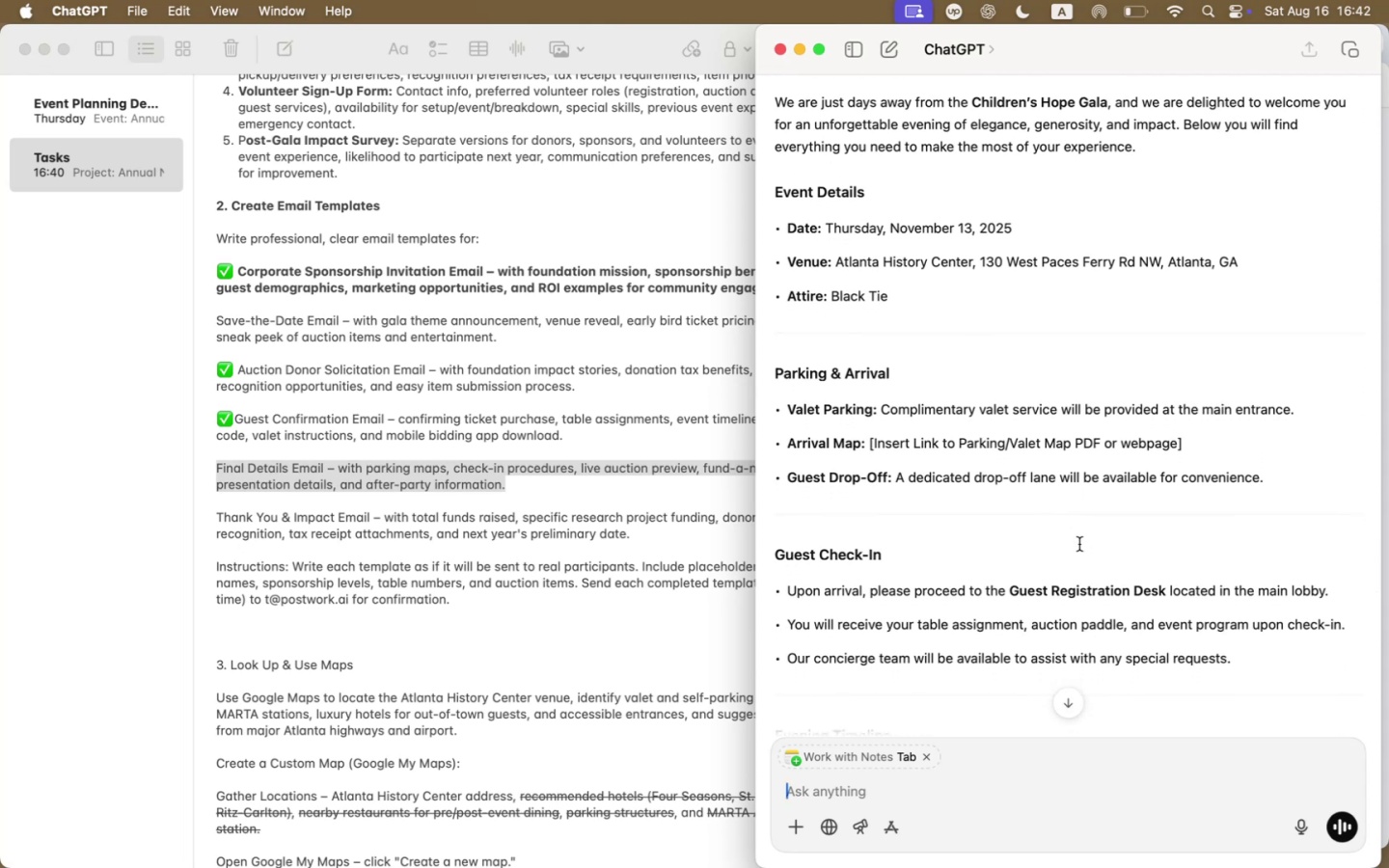 
wait(6.82)
 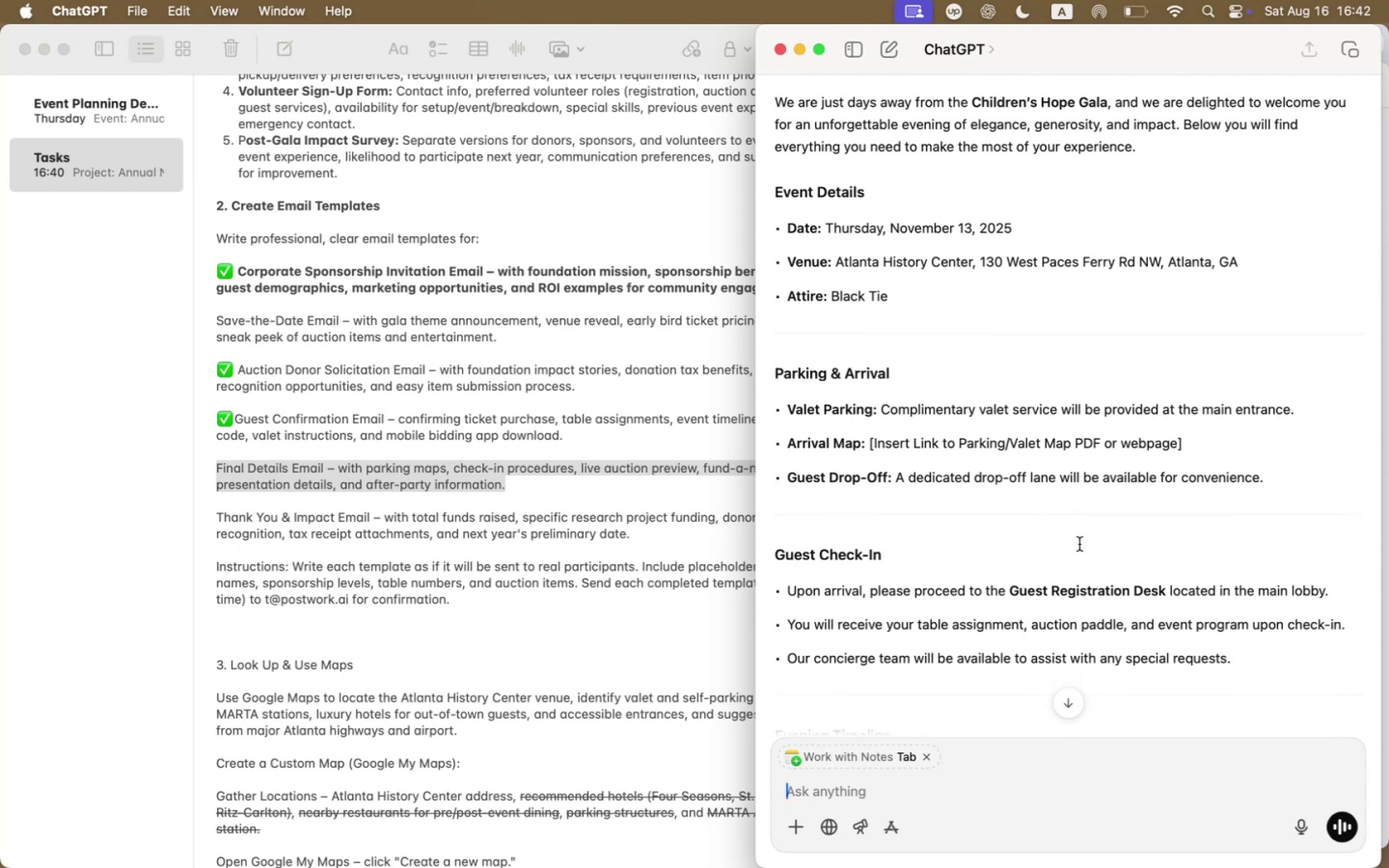 
left_click([527, 361])
 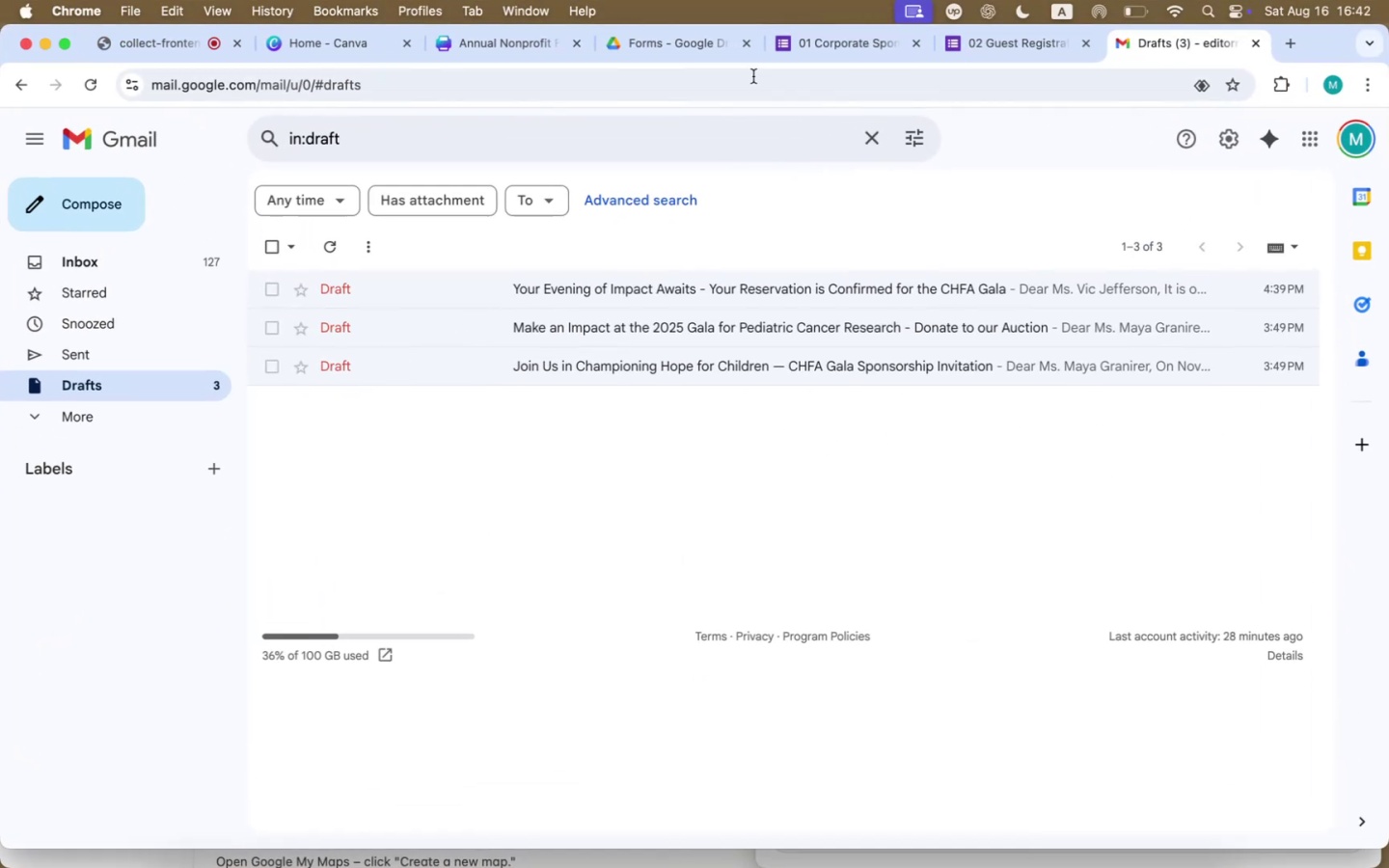 
left_click([705, 49])
 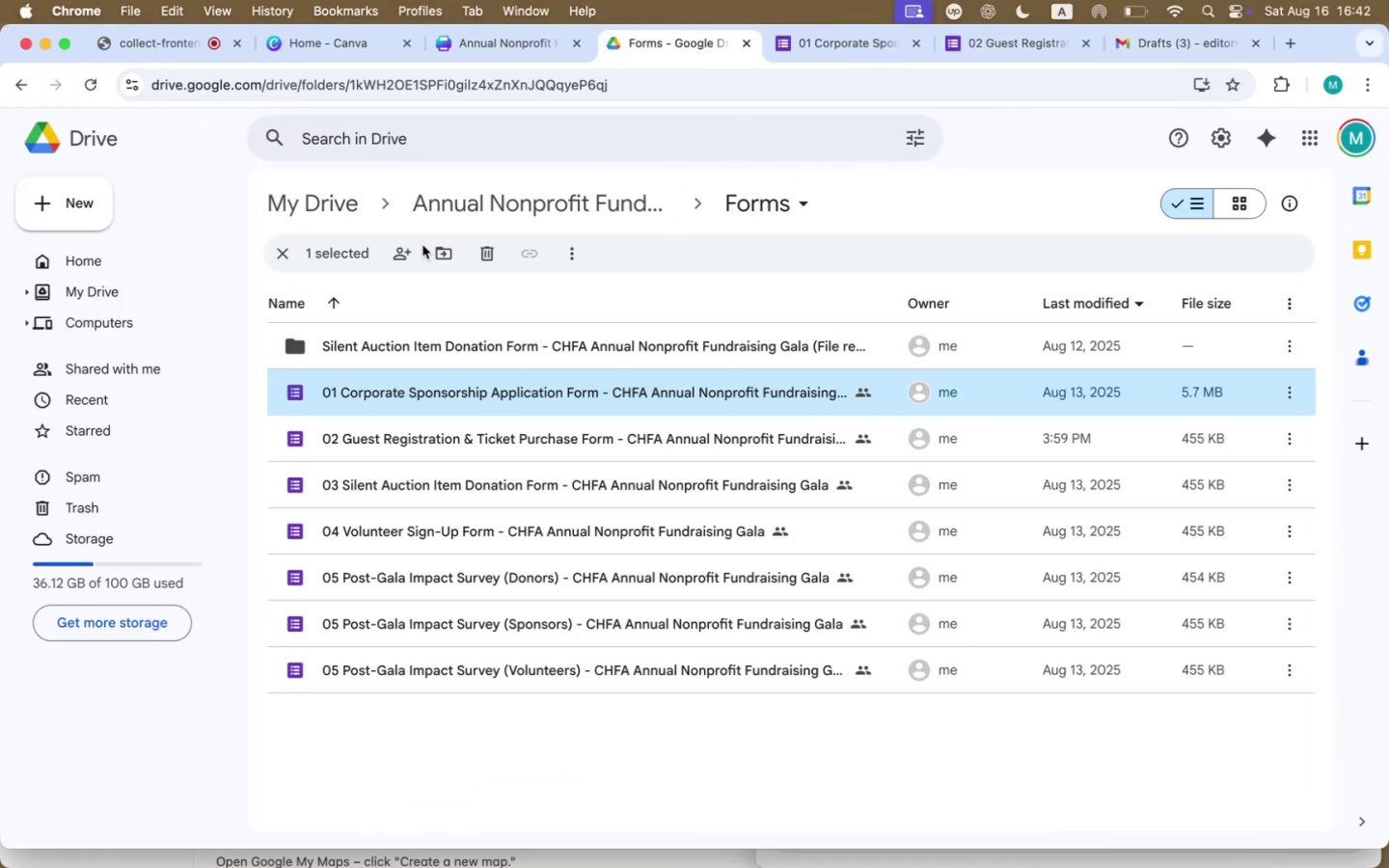 
left_click([532, 203])
 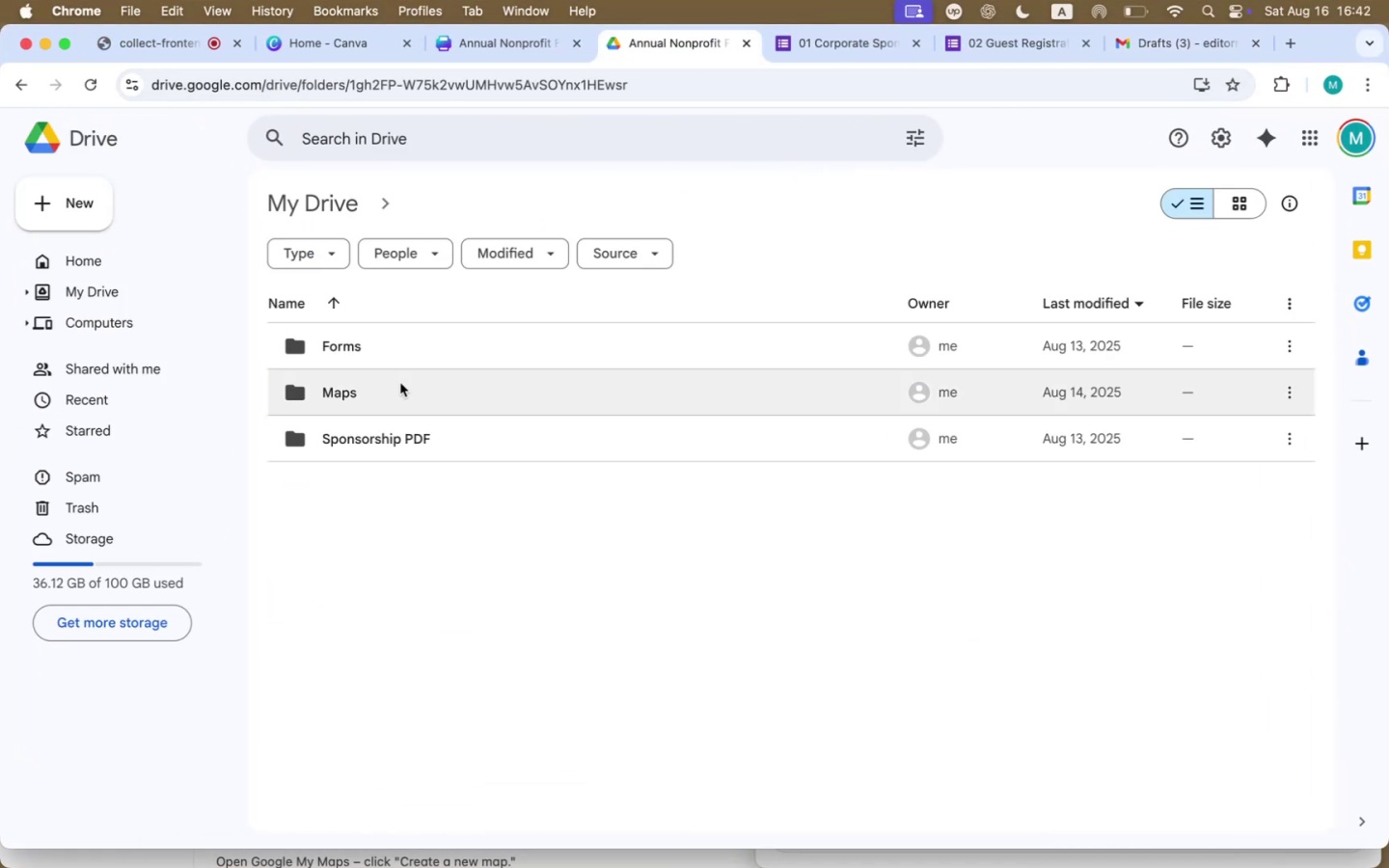 
double_click([403, 403])
 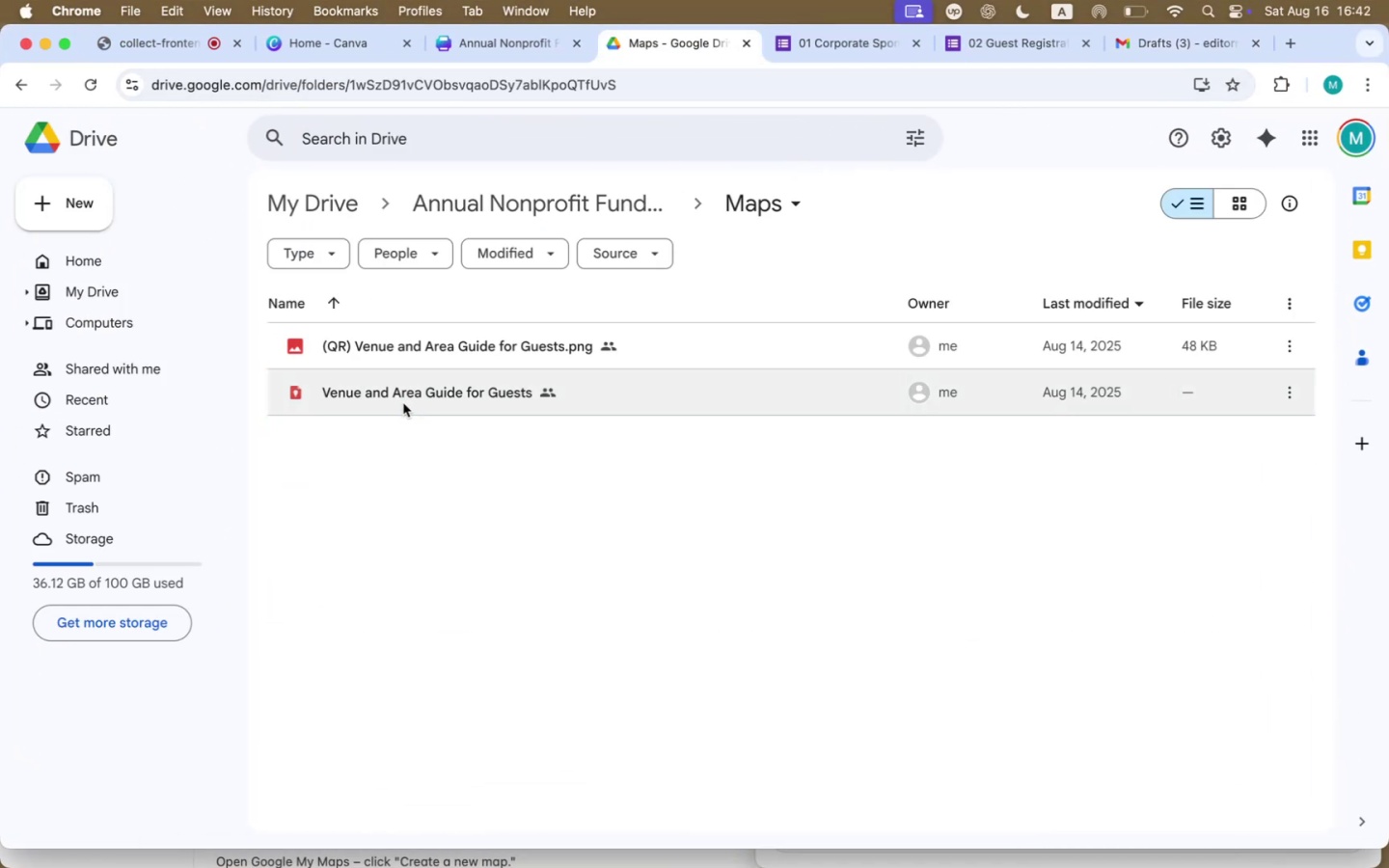 
left_click([403, 403])
 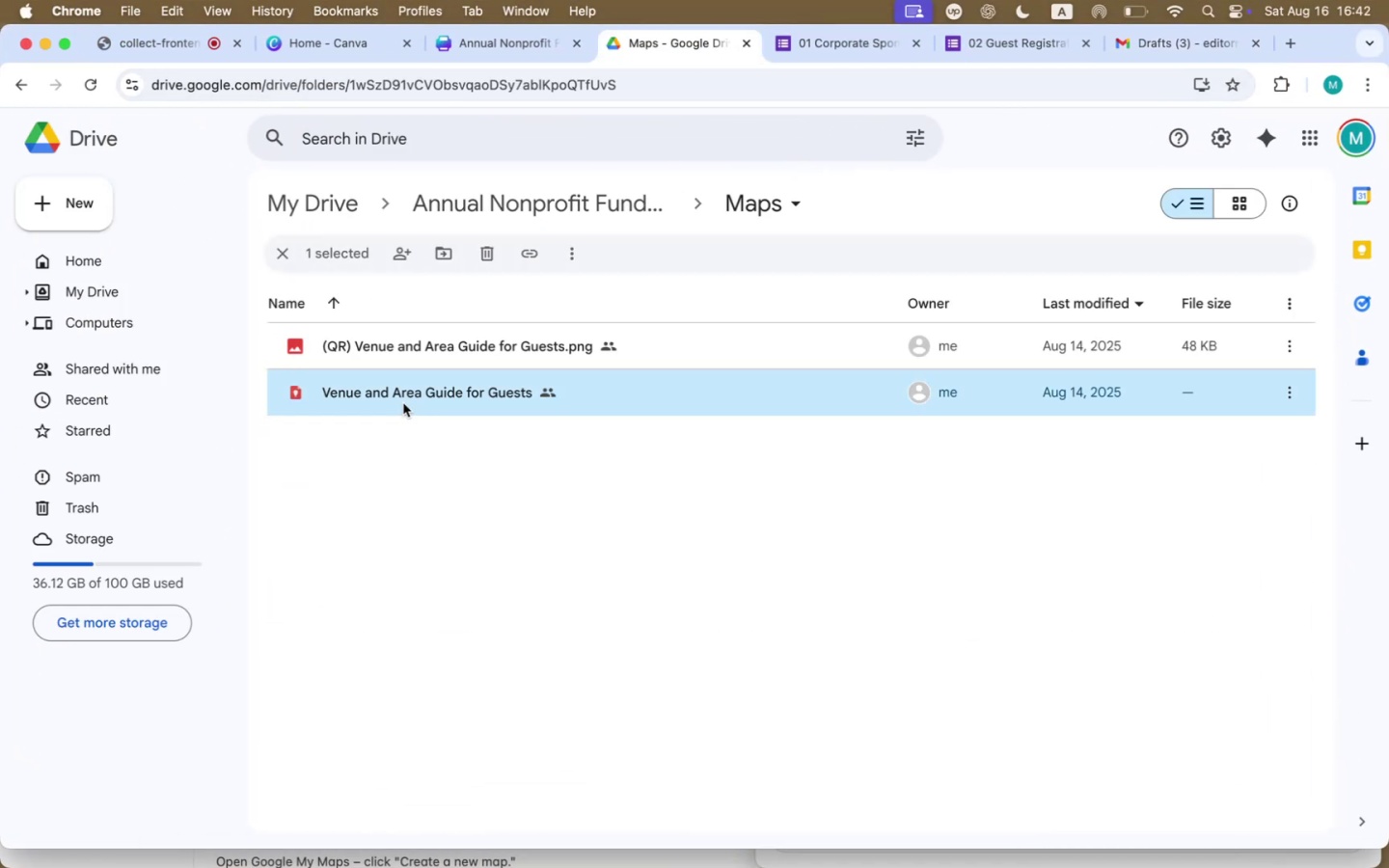 
double_click([403, 403])
 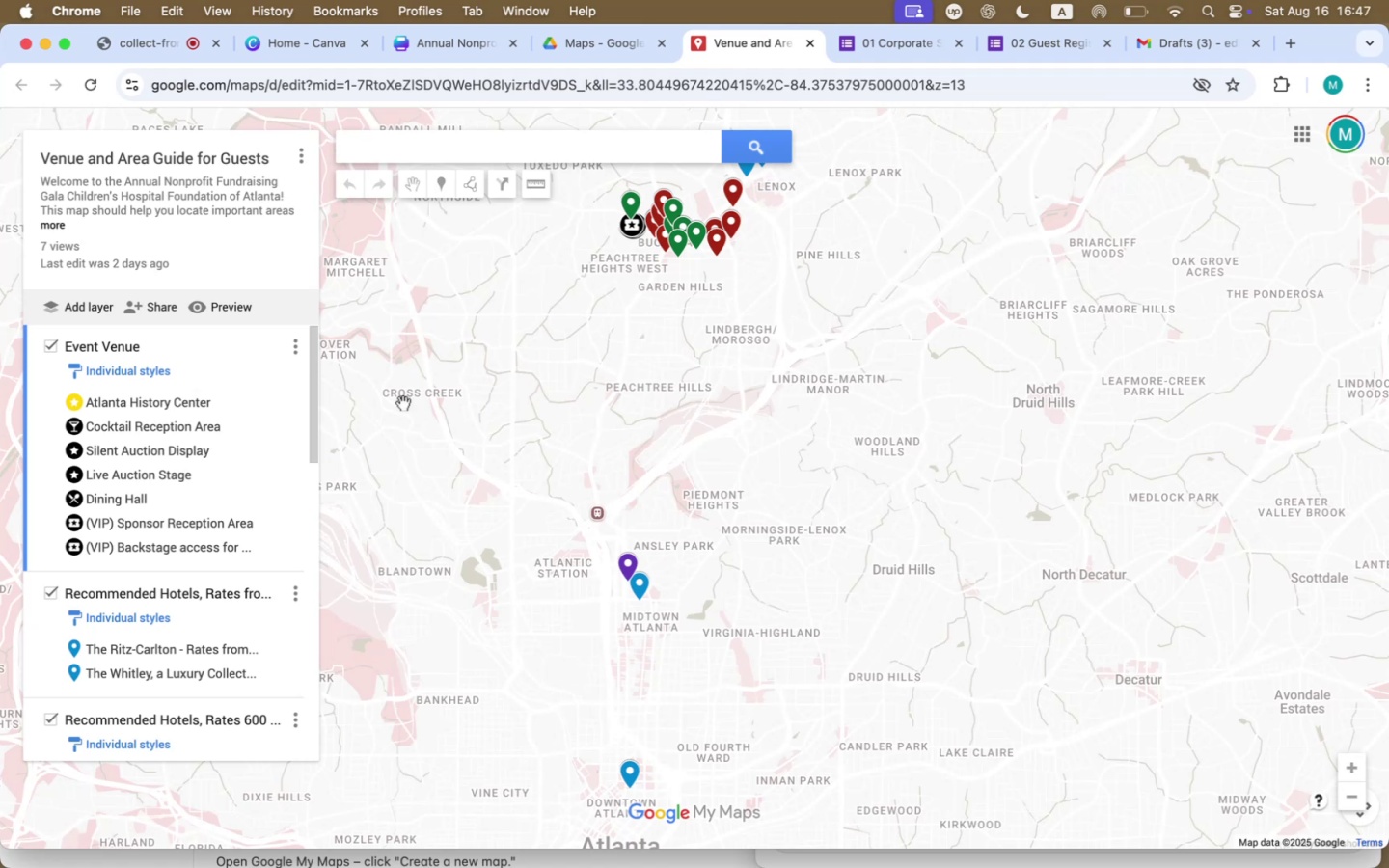 
wait(272.99)
 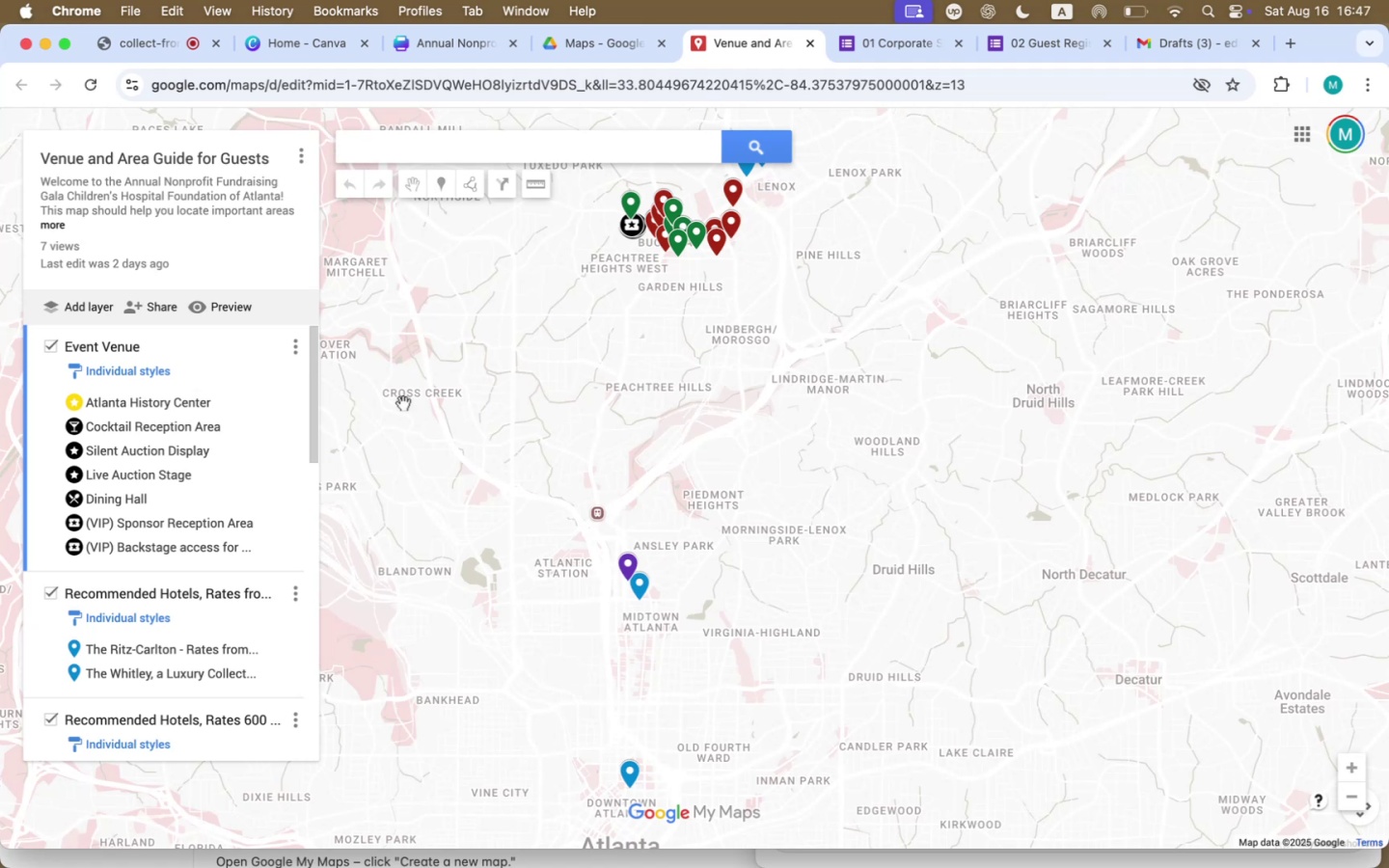 
left_click_drag(start_coordinate=[509, 387], to_coordinate=[507, 531])
 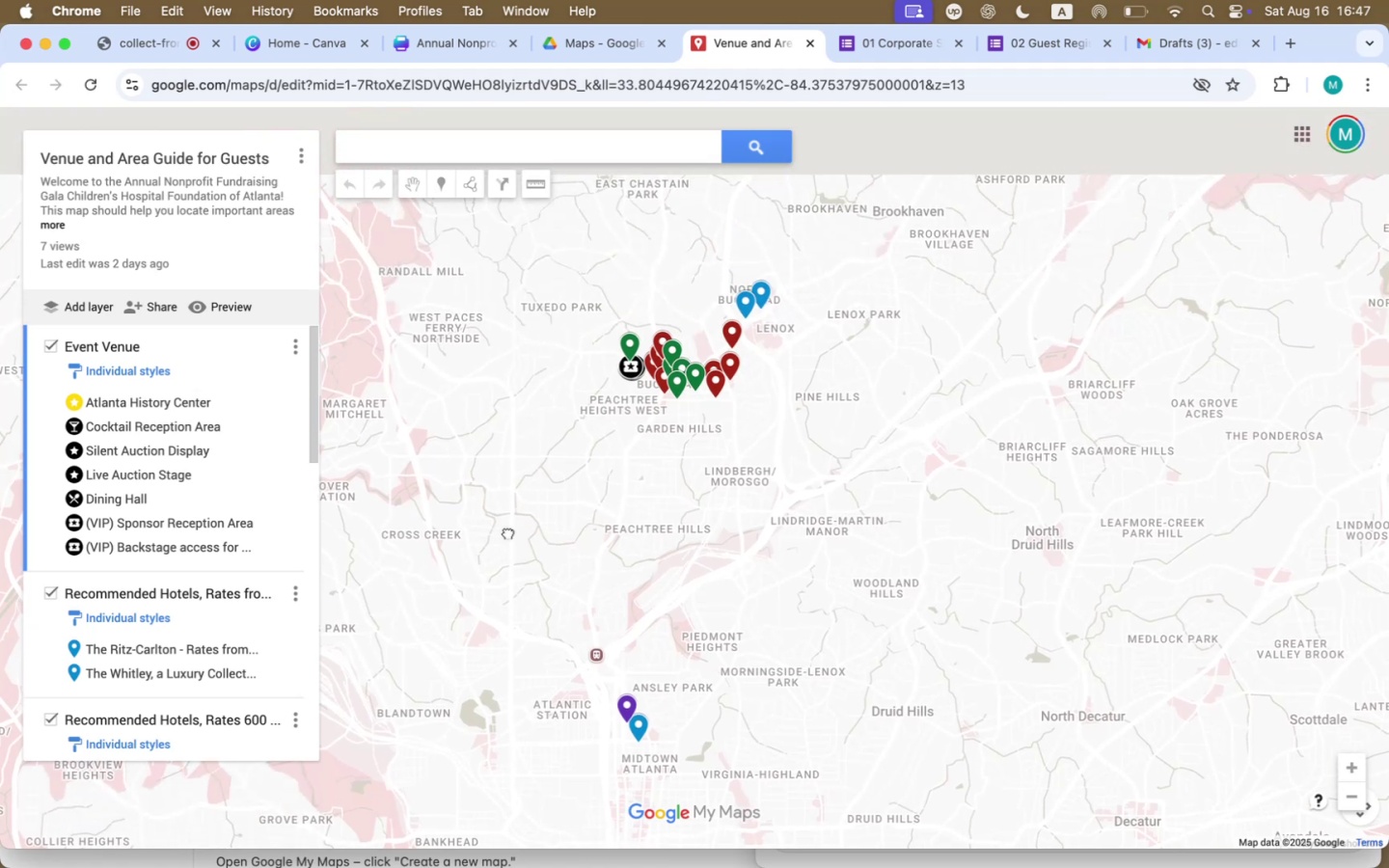 
left_click_drag(start_coordinate=[507, 531], to_coordinate=[519, 393])
 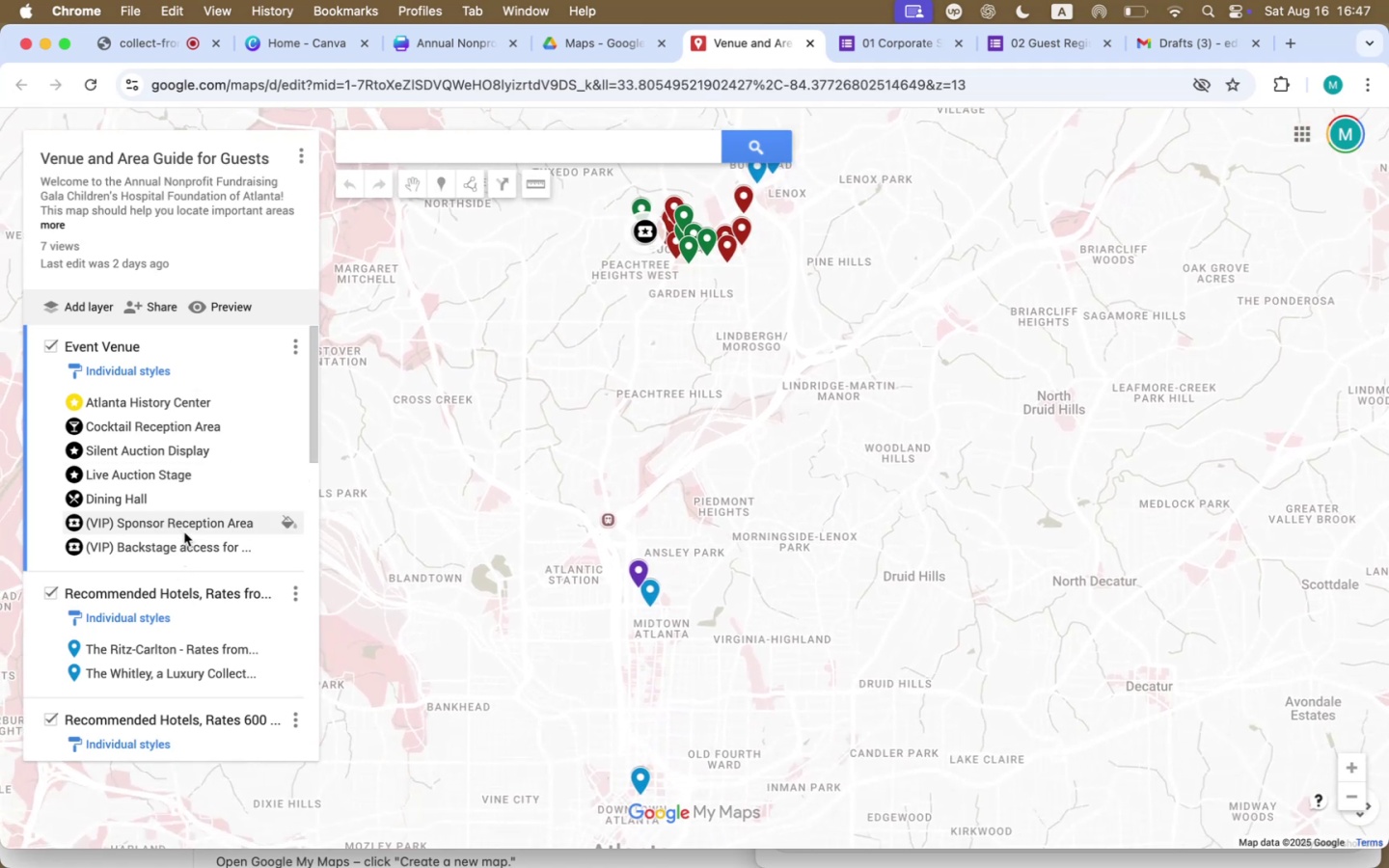 
left_click_drag(start_coordinate=[738, 355], to_coordinate=[770, 524])
 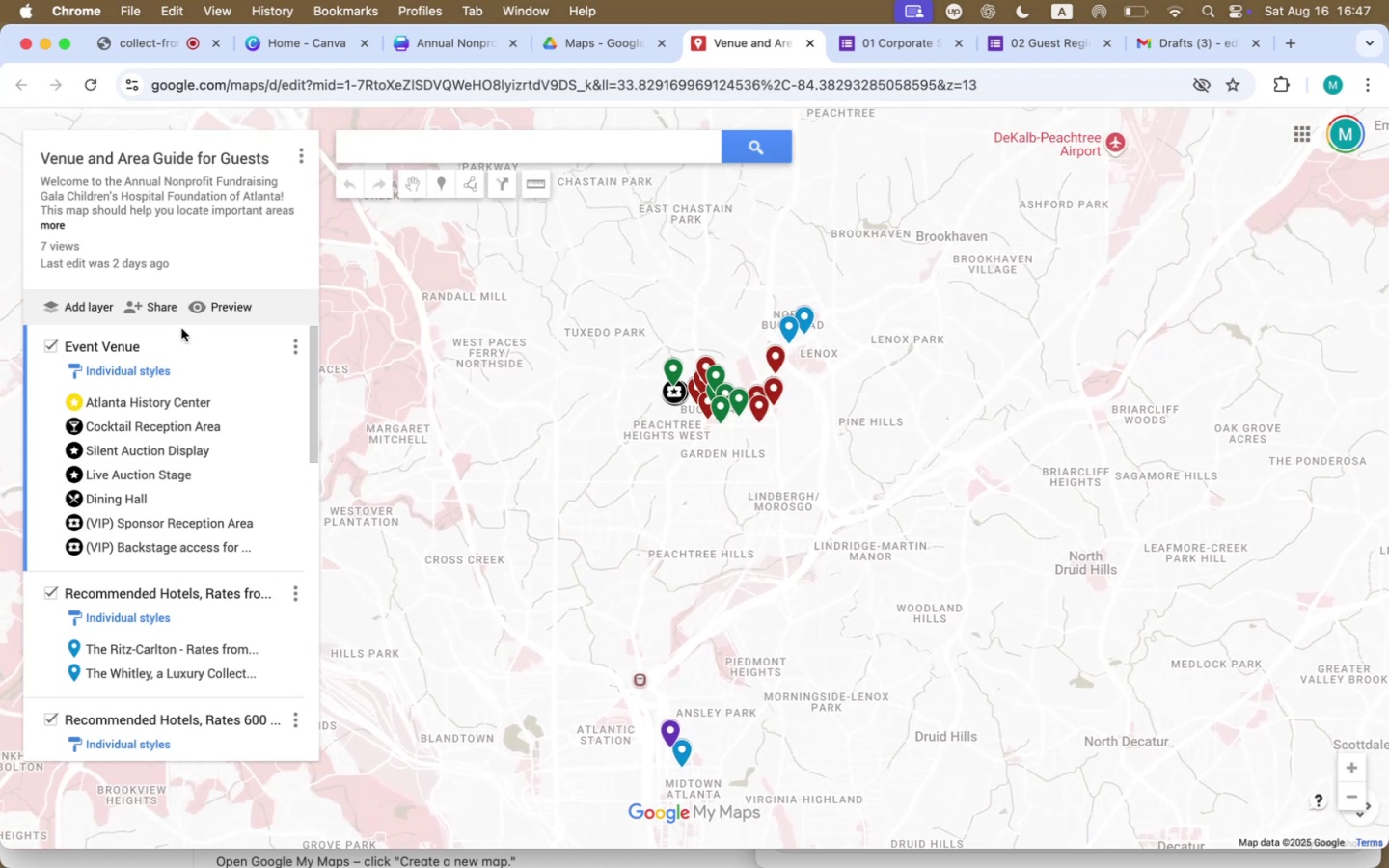 
left_click([116, 347])
 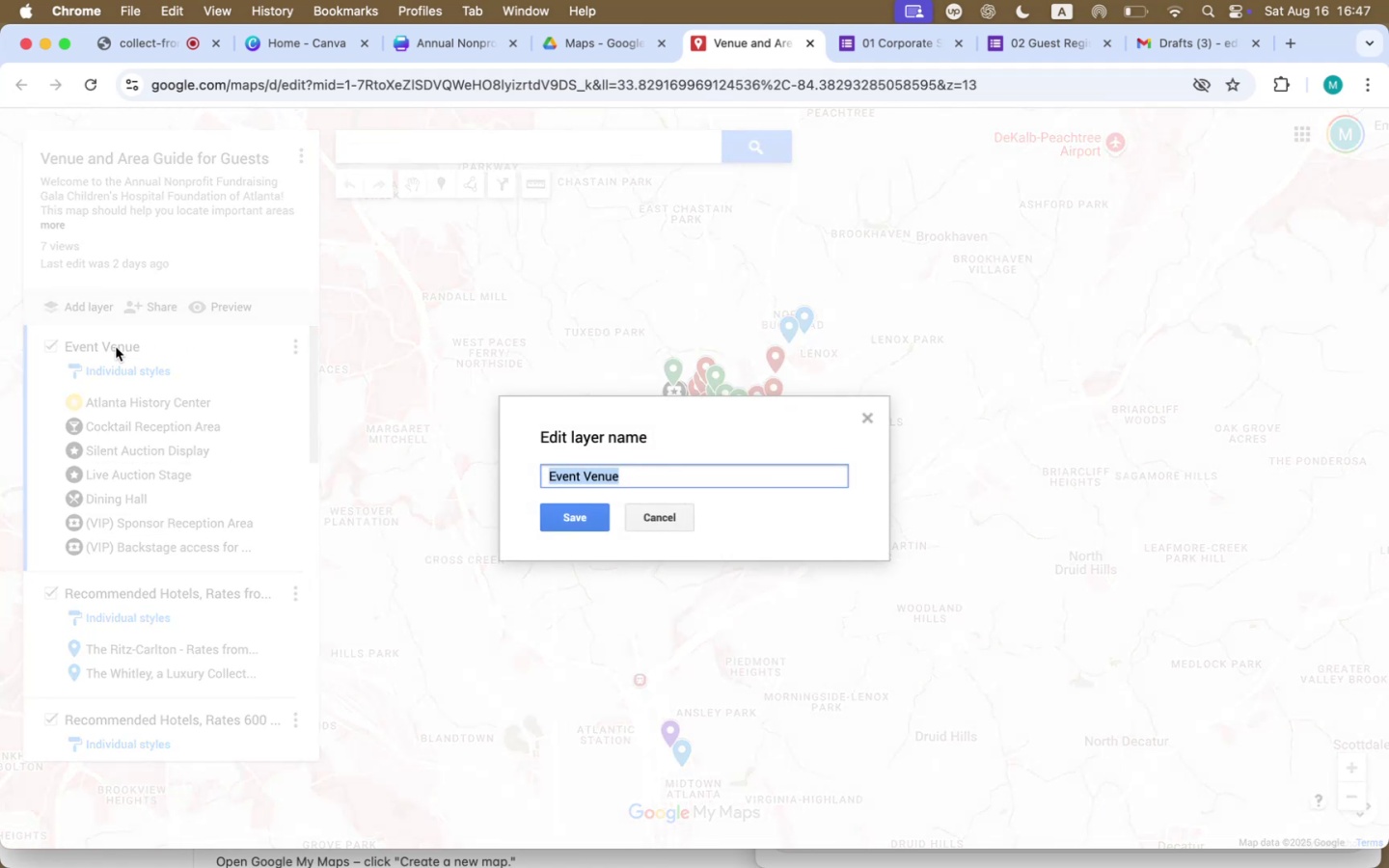 
left_click([677, 519])
 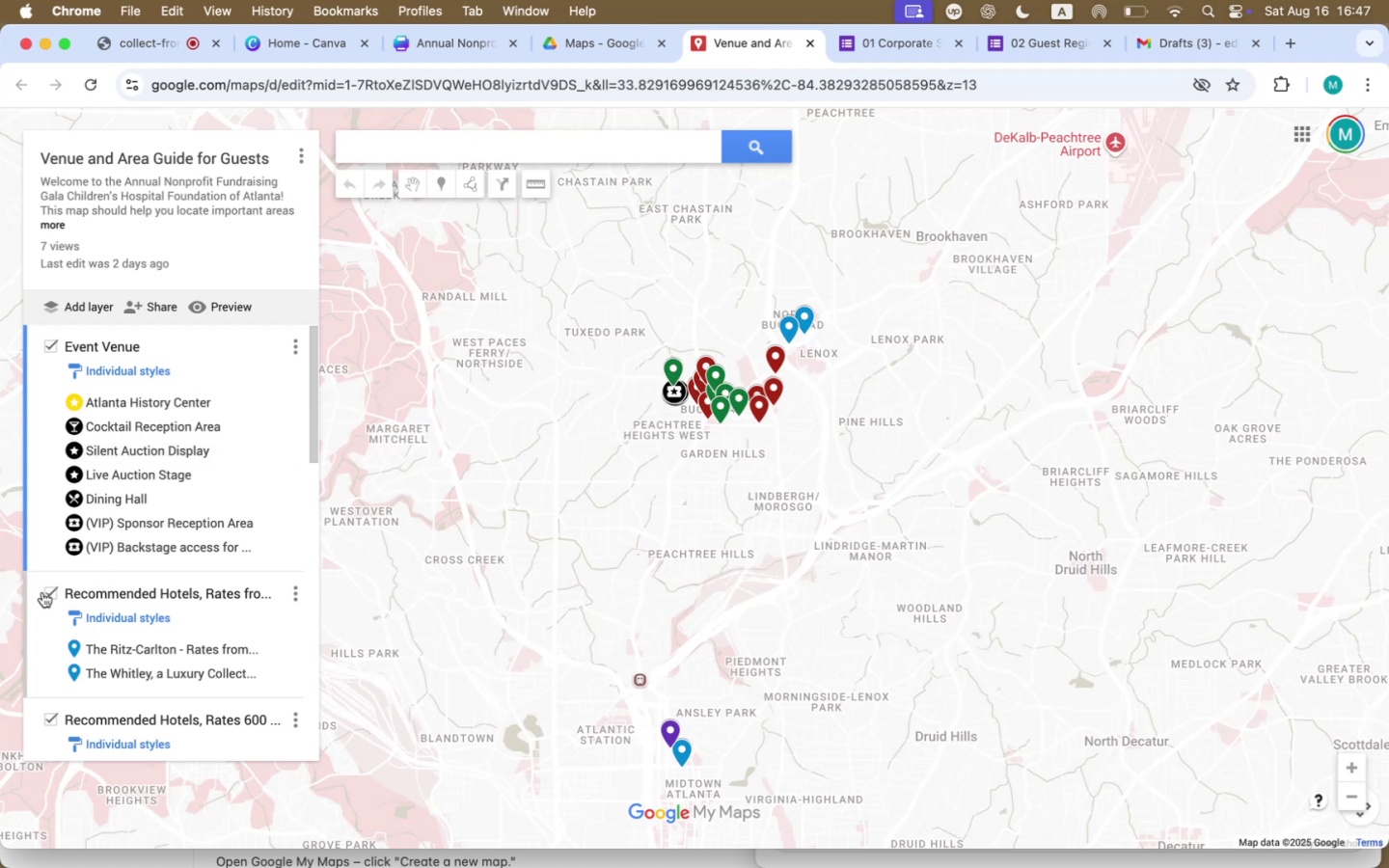 
left_click([48, 591])
 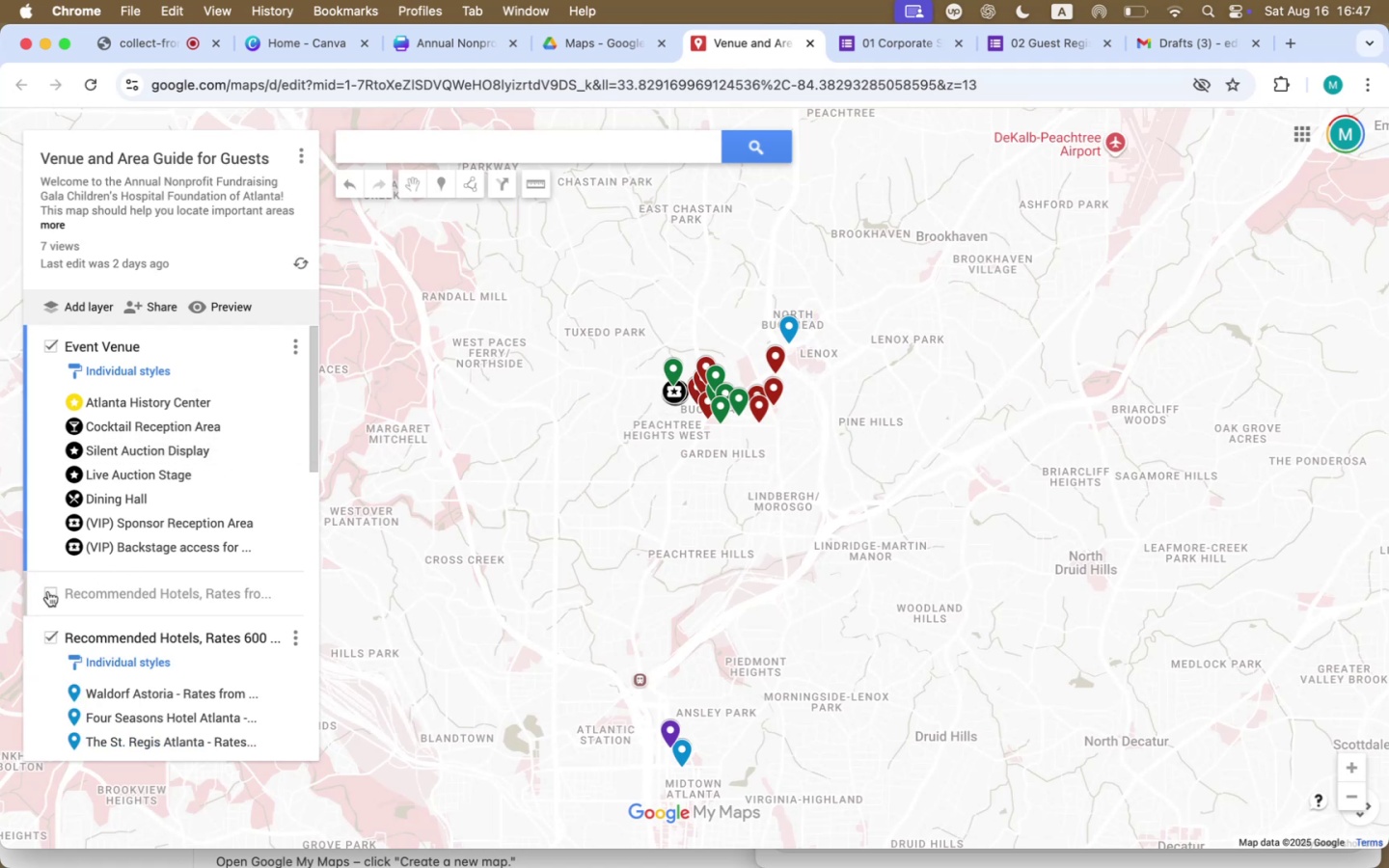 
left_click([50, 632])
 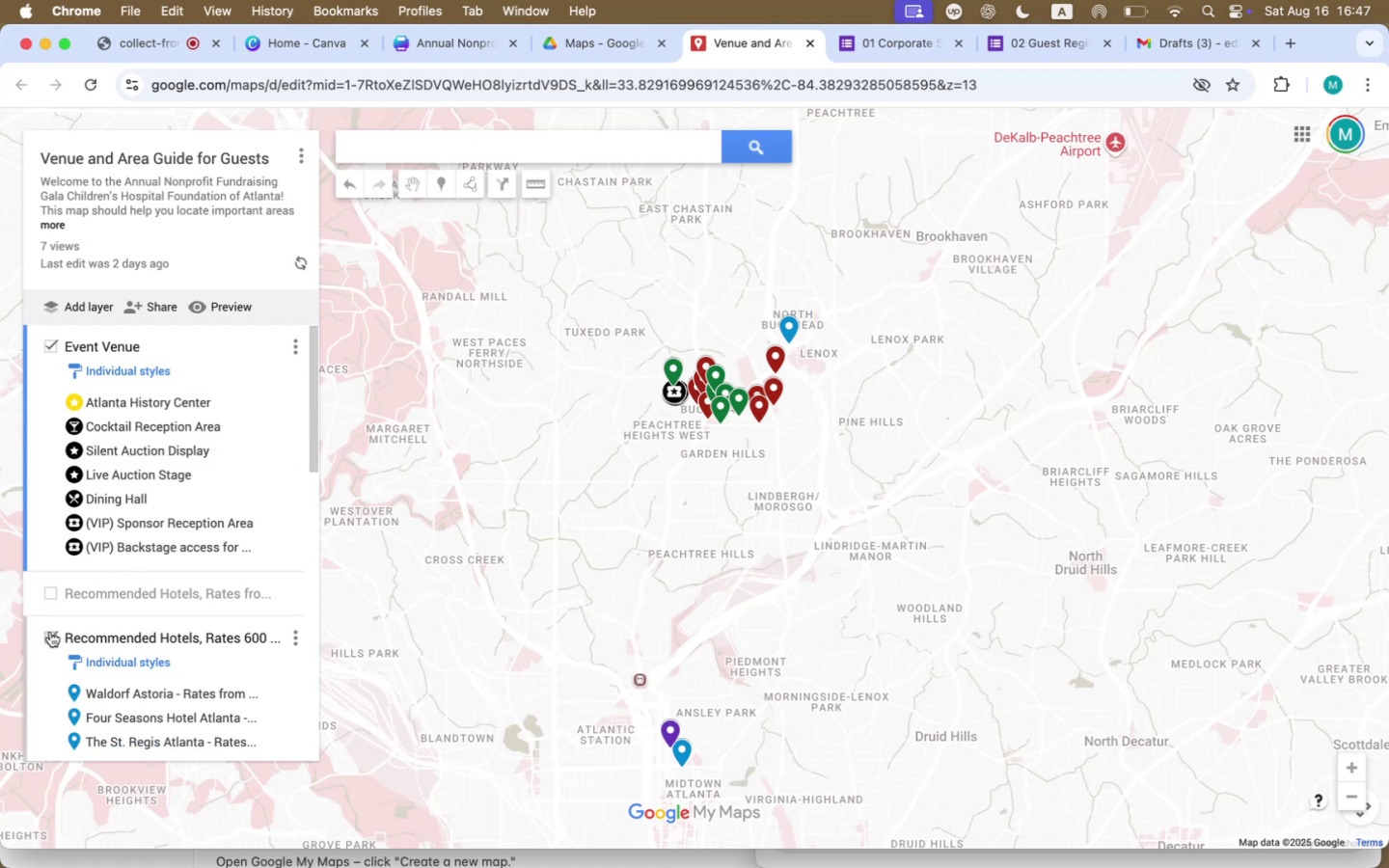 
scroll: coordinate [83, 631], scroll_direction: down, amount: 14.0
 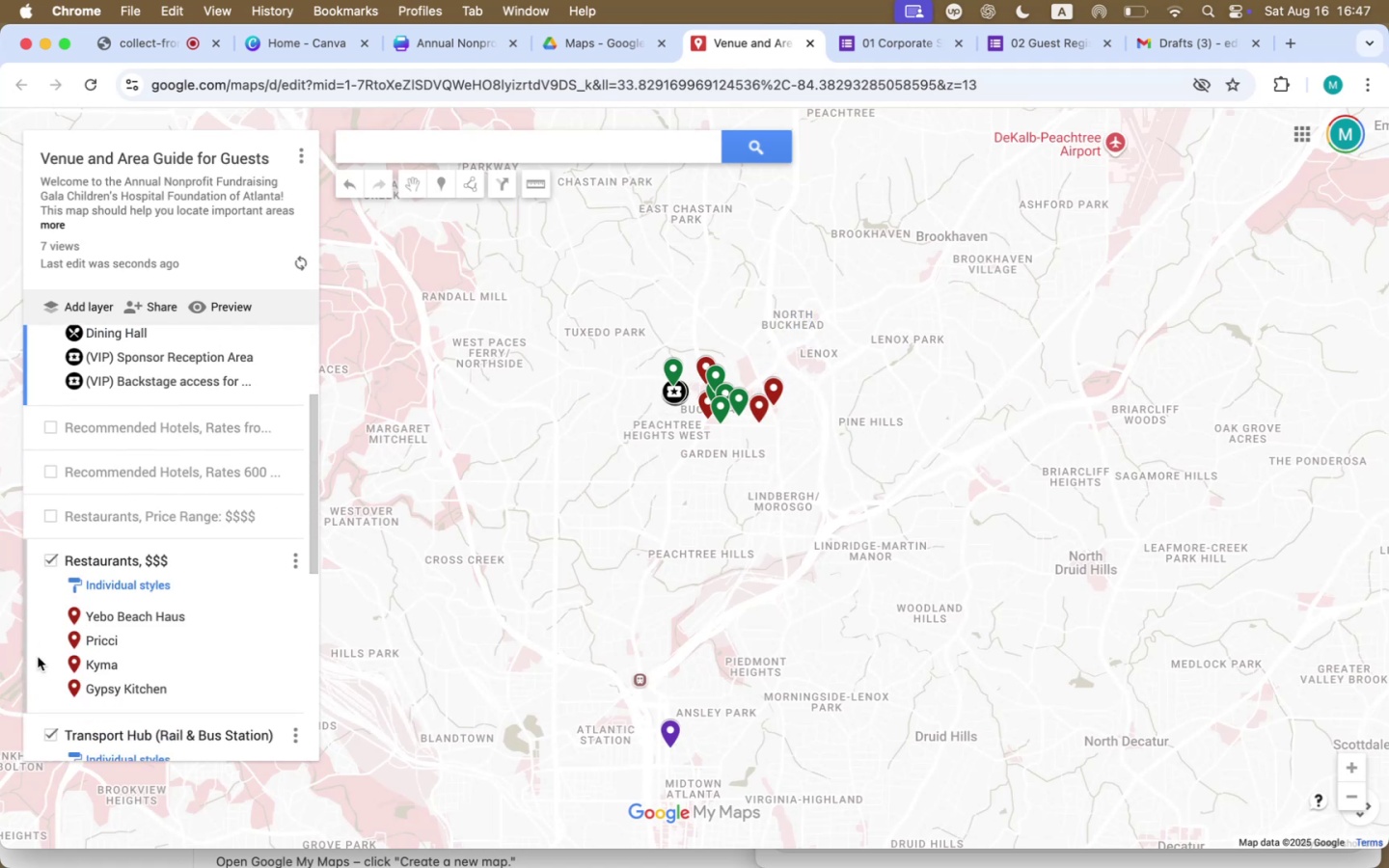 
left_click([51, 566])
 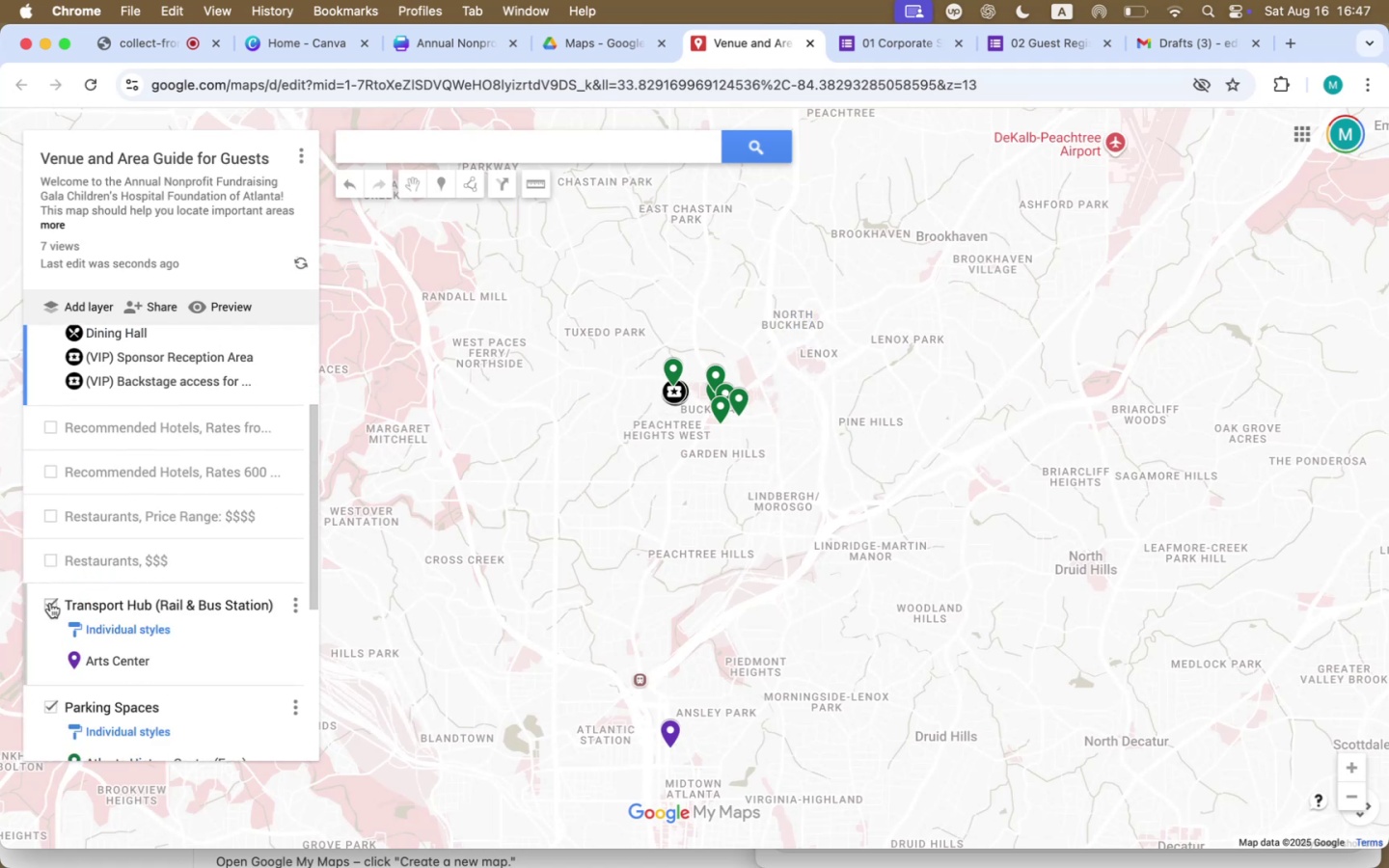 
left_click([48, 601])
 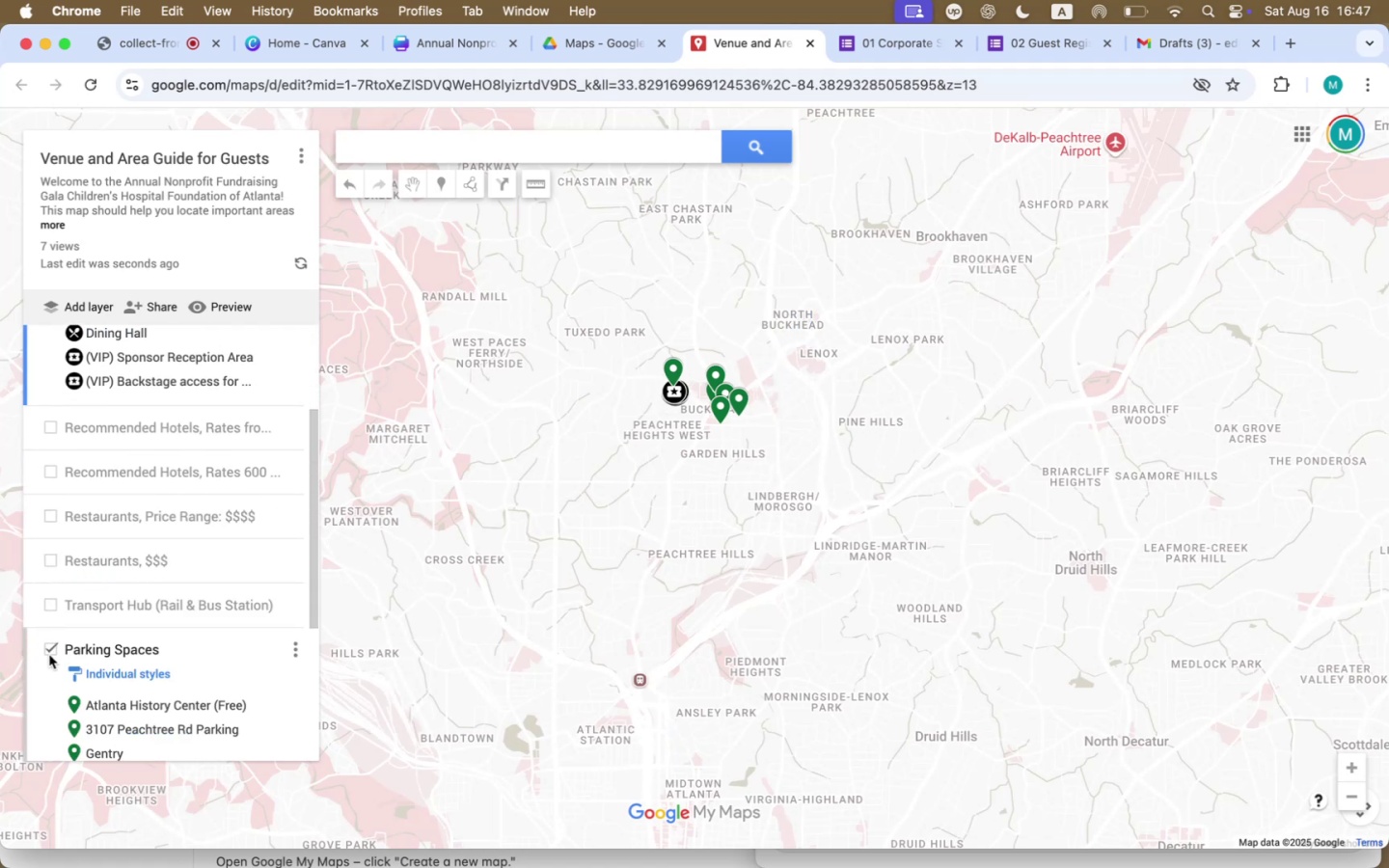 
left_click([50, 650])
 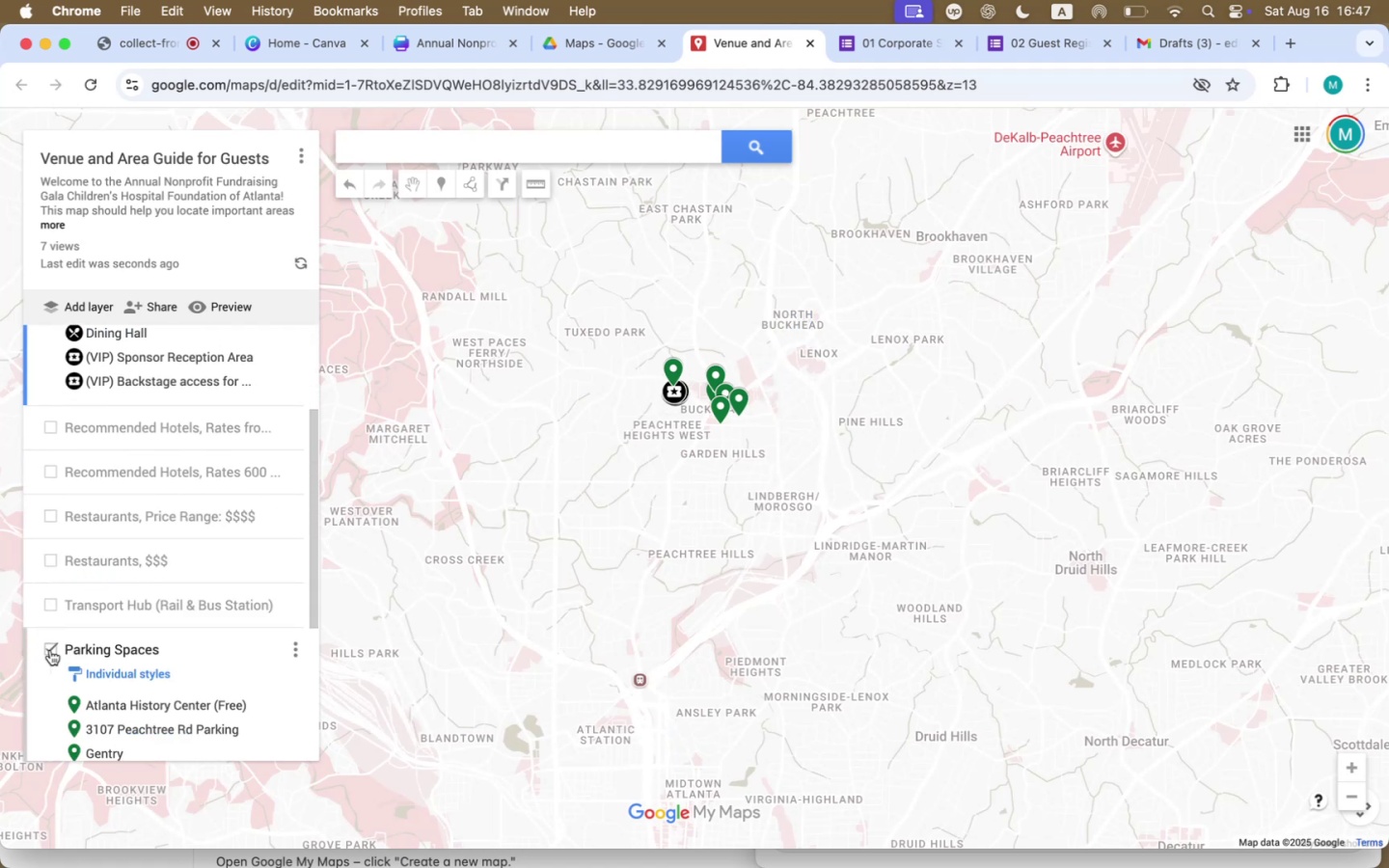 
scroll: coordinate [51, 651], scroll_direction: down, amount: 8.0
 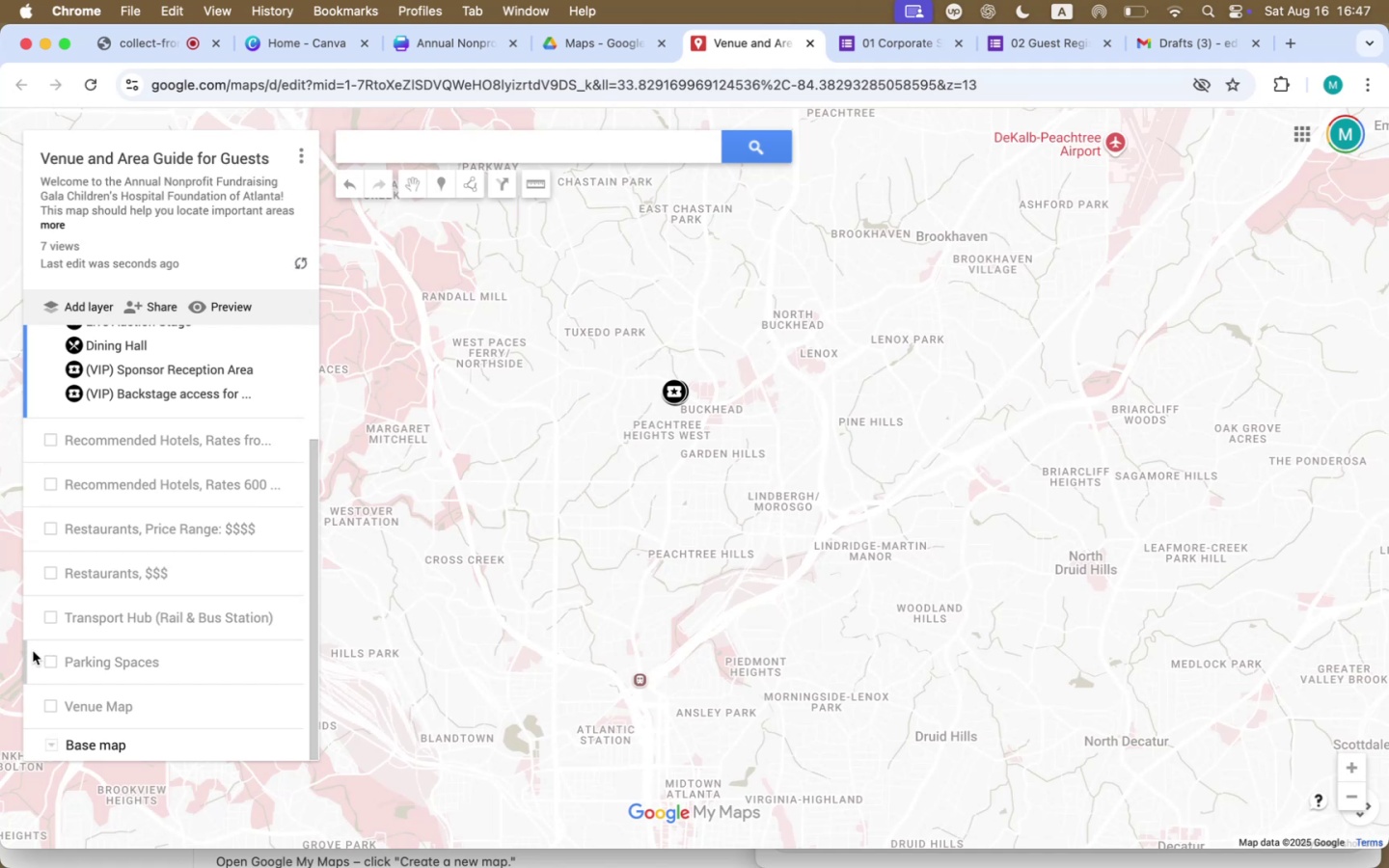 
scroll: coordinate [669, 450], scroll_direction: up, amount: 29.0
 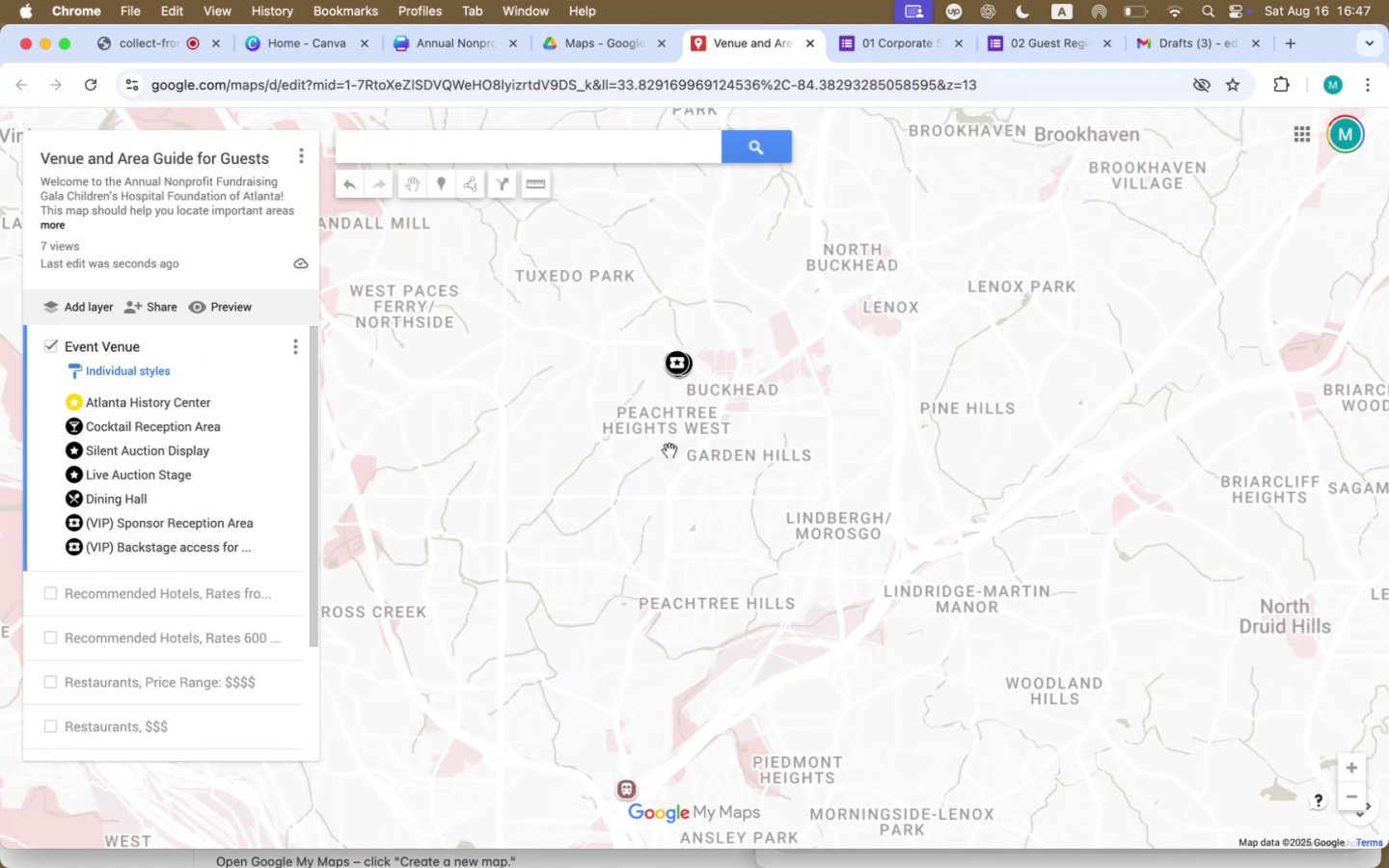 
left_click_drag(start_coordinate=[837, 294], to_coordinate=[880, 507])
 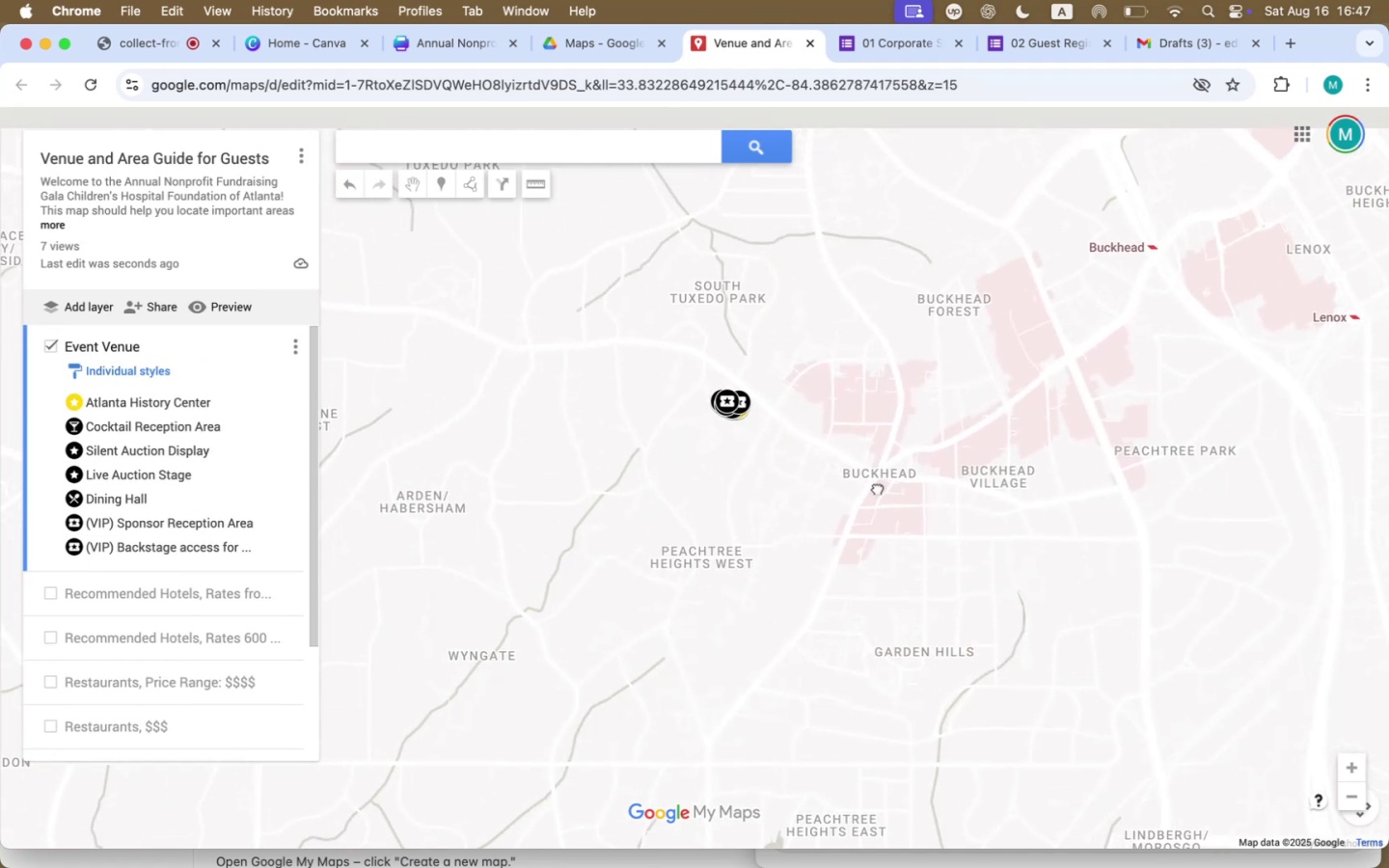 
scroll: coordinate [832, 455], scroll_direction: up, amount: 16.0
 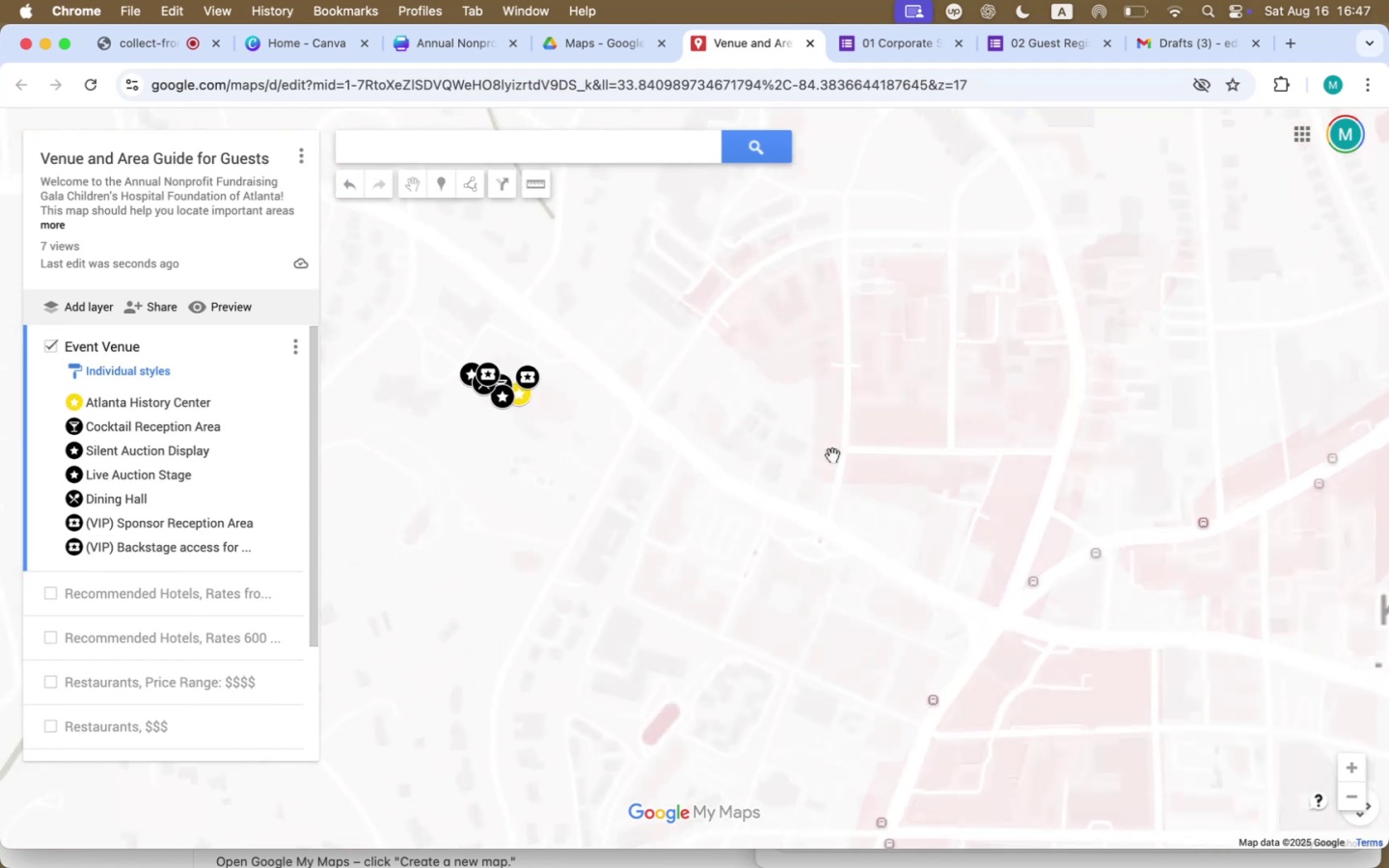 
left_click_drag(start_coordinate=[551, 364], to_coordinate=[1213, 418])
 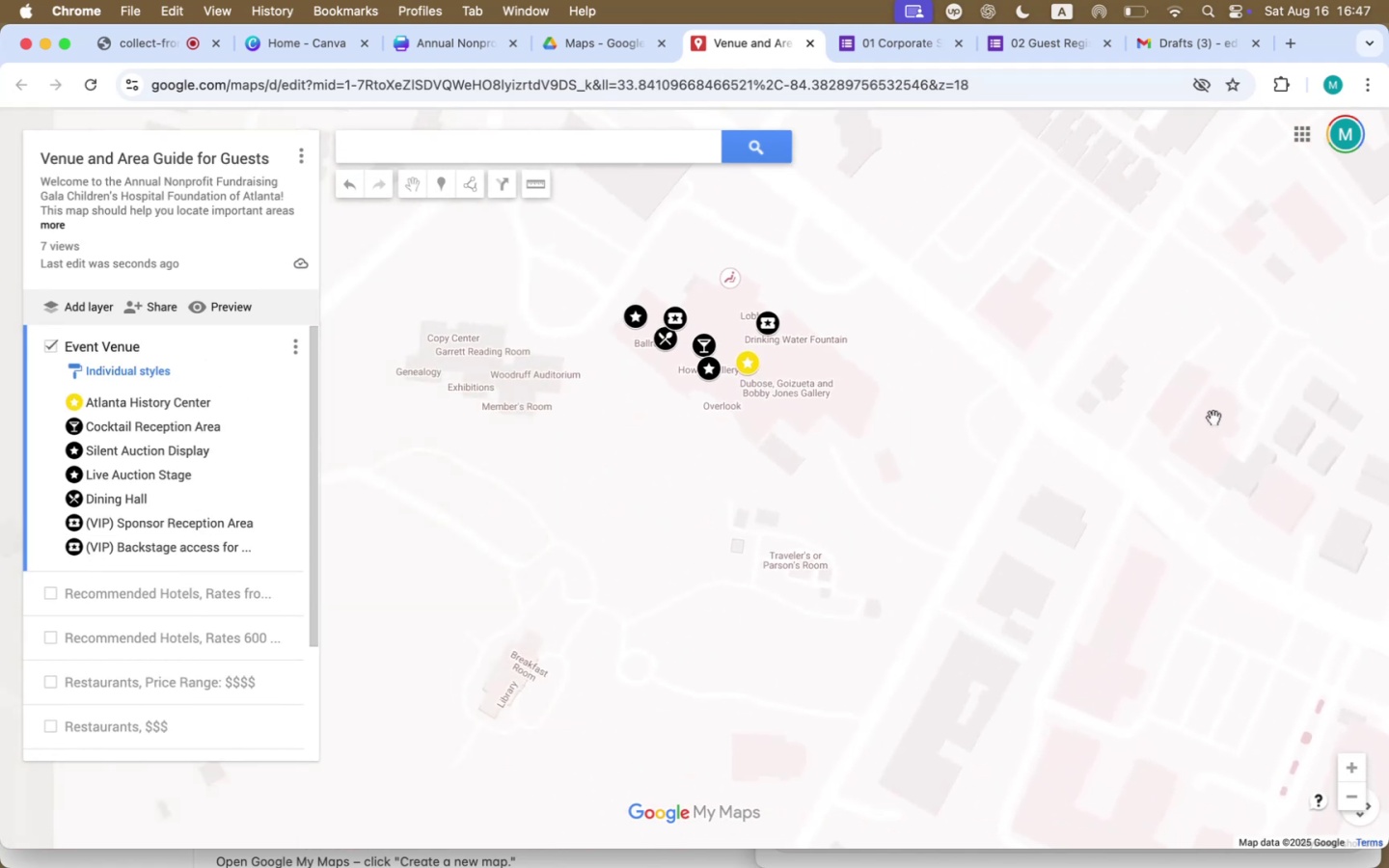 
scroll: coordinate [1131, 401], scroll_direction: up, amount: 1.0
 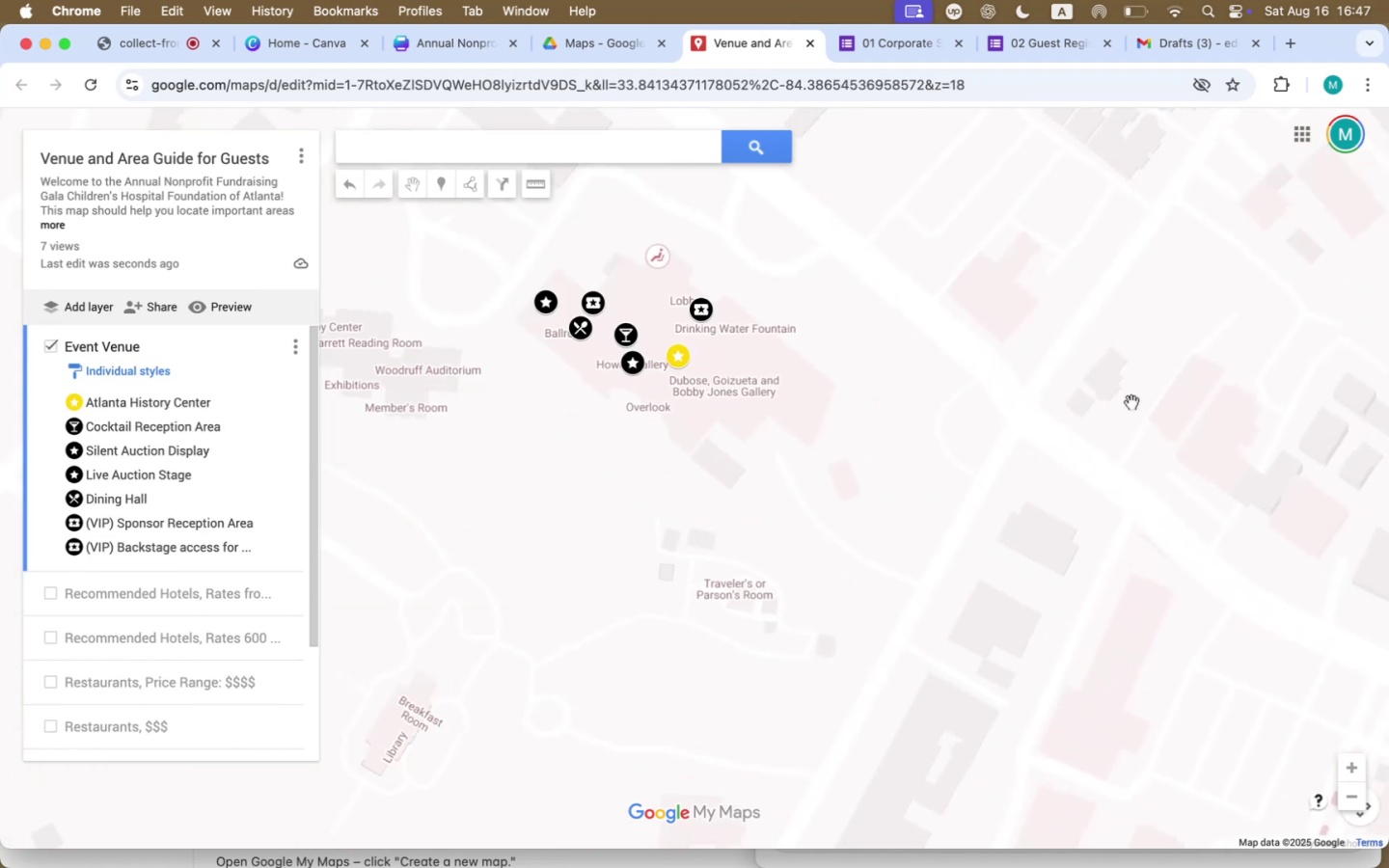 
left_click_drag(start_coordinate=[773, 373], to_coordinate=[1252, 441])
 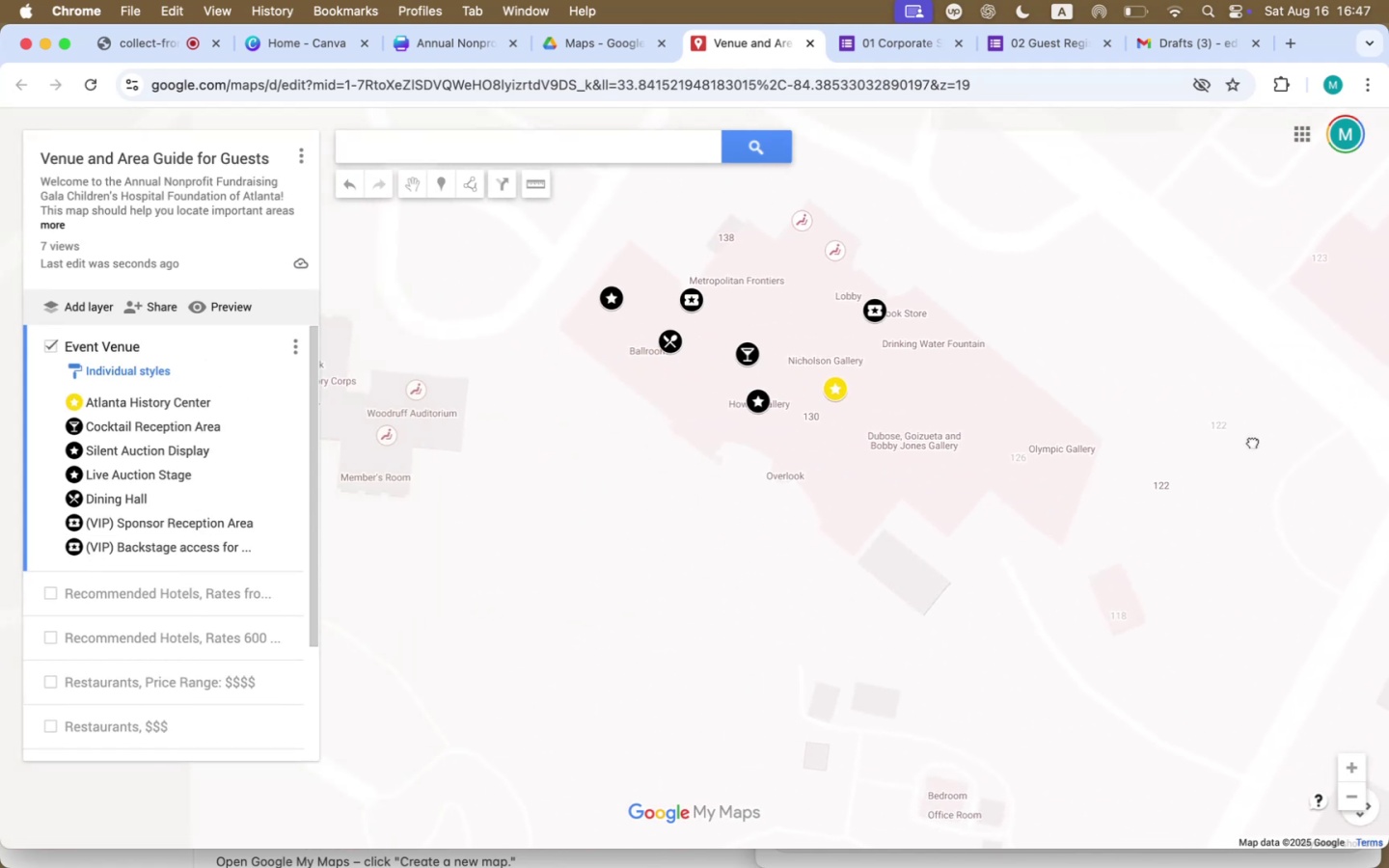 
left_click_drag(start_coordinate=[983, 369], to_coordinate=[1032, 502])
 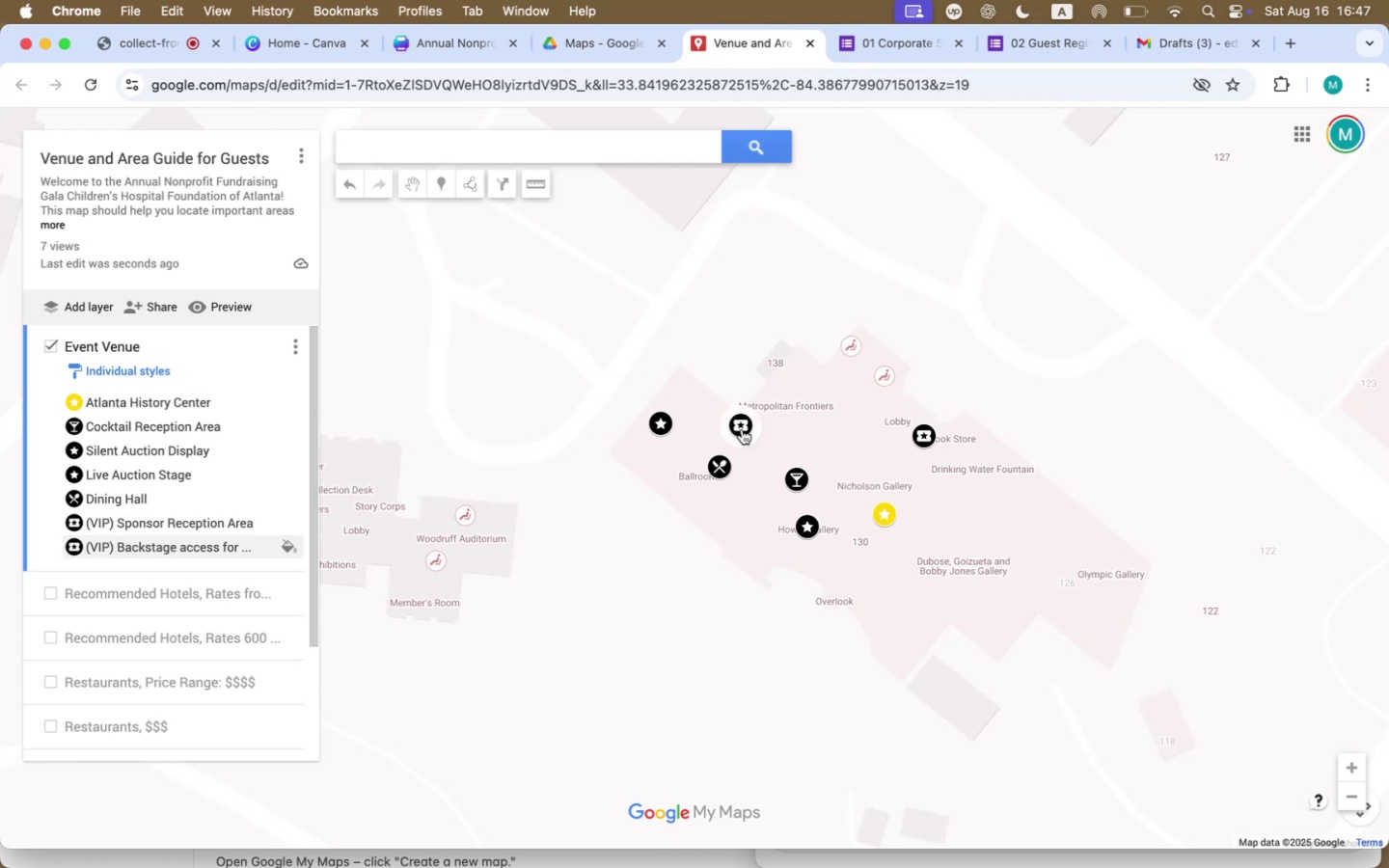 
wait(12.98)
 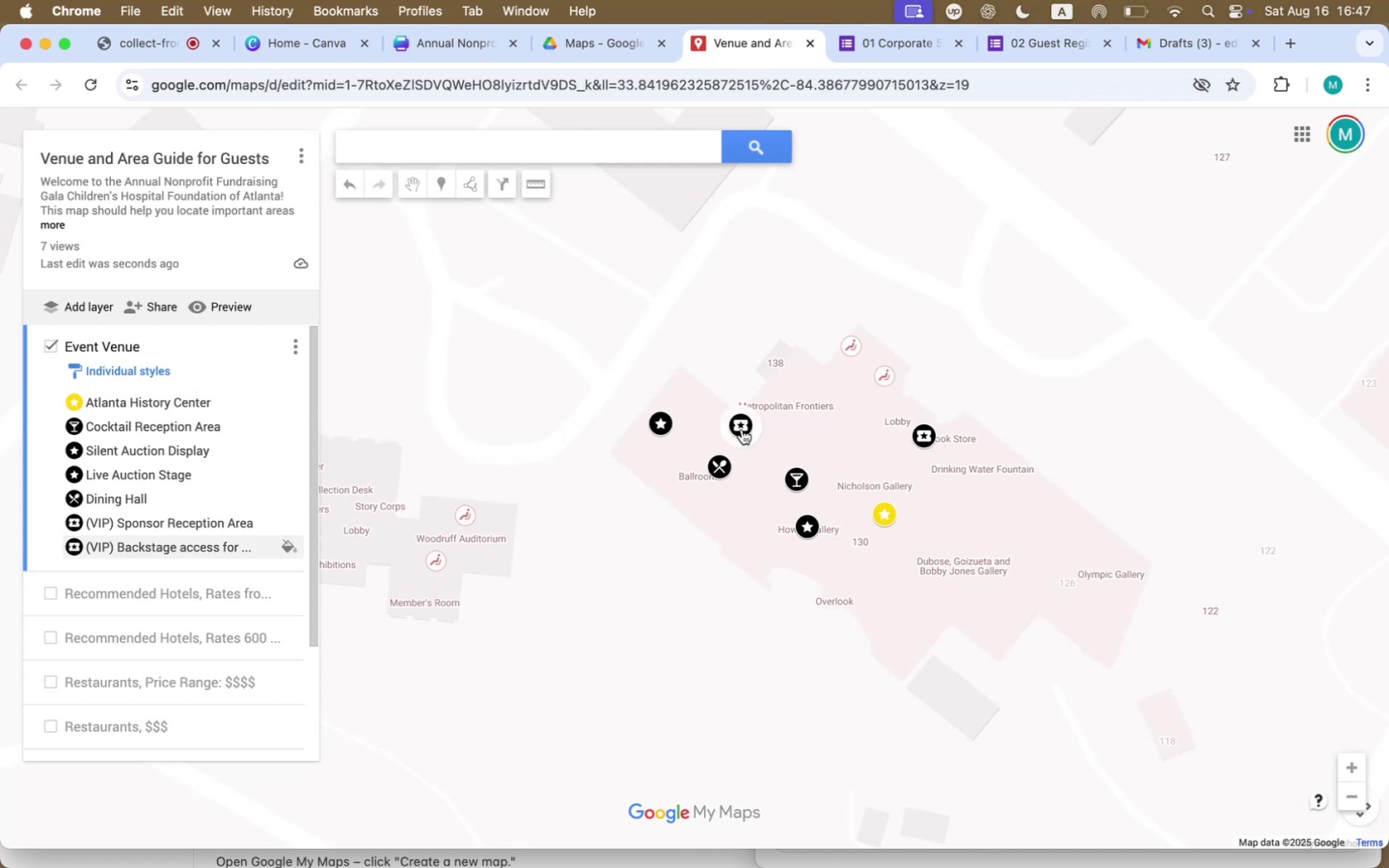 
left_click([1143, 413])
 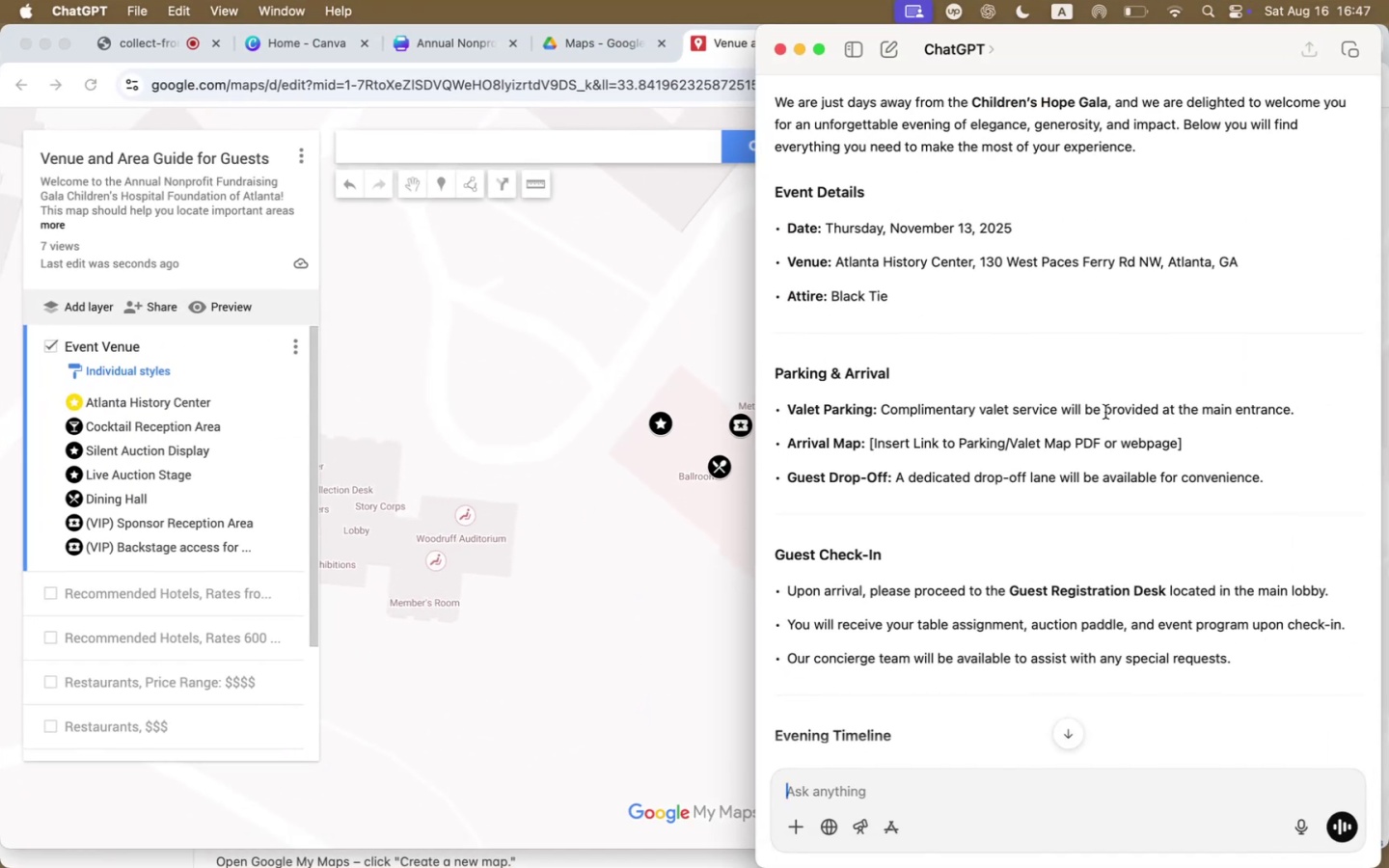 
left_click_drag(start_coordinate=[882, 406], to_coordinate=[1056, 403])
 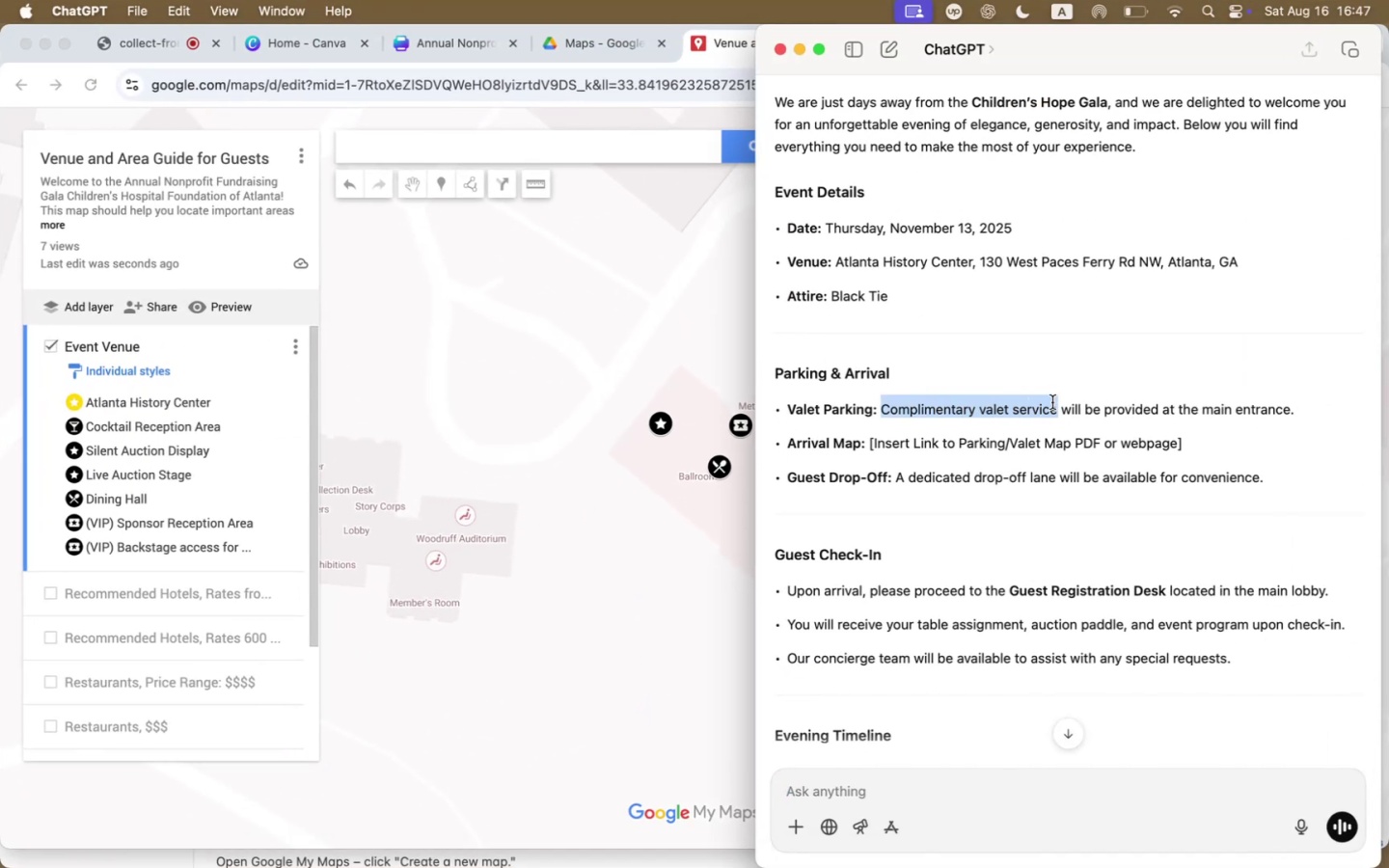 
key(Meta+CommandLeft)
 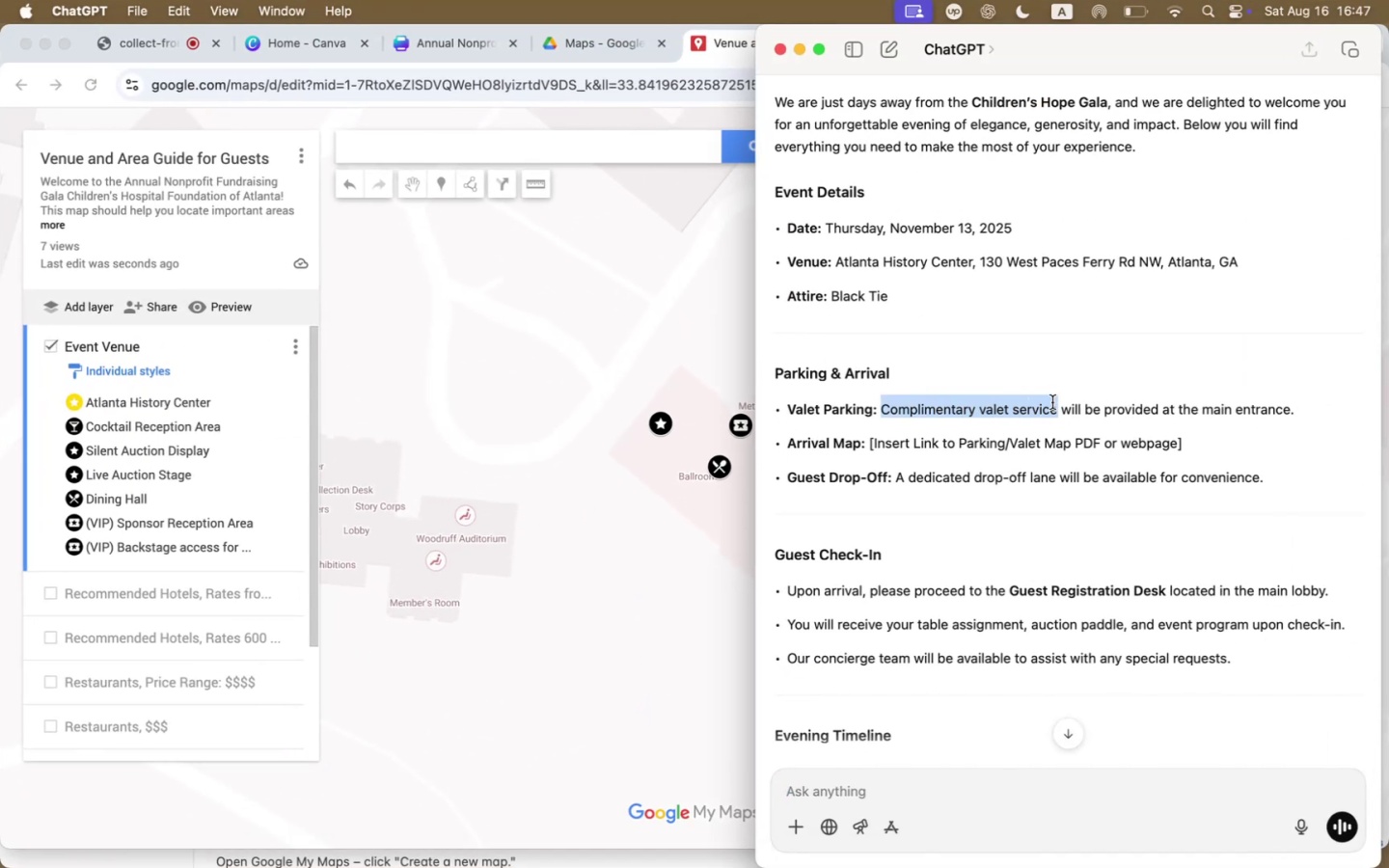 
key(Meta+C)
 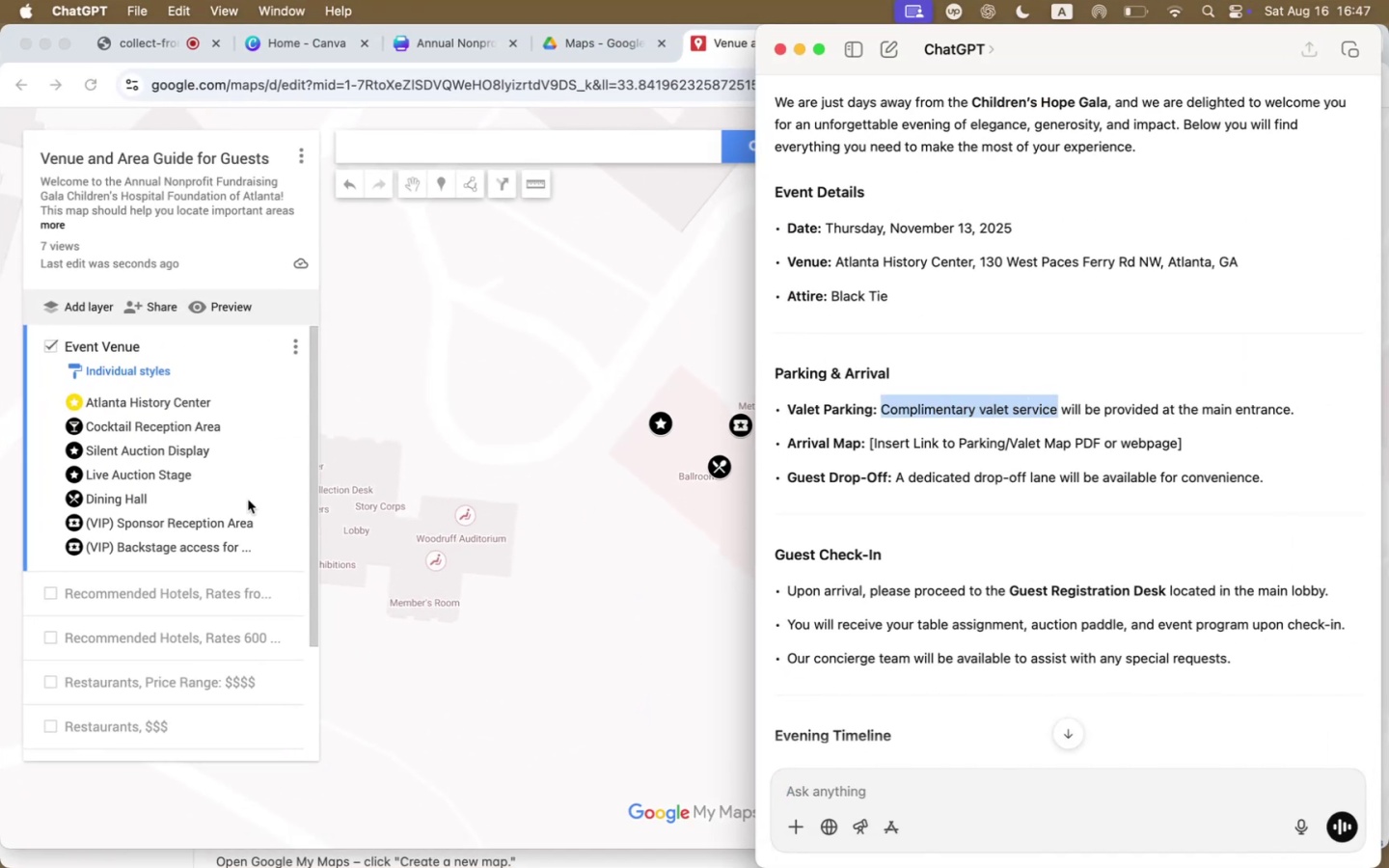 
left_click([227, 498])
 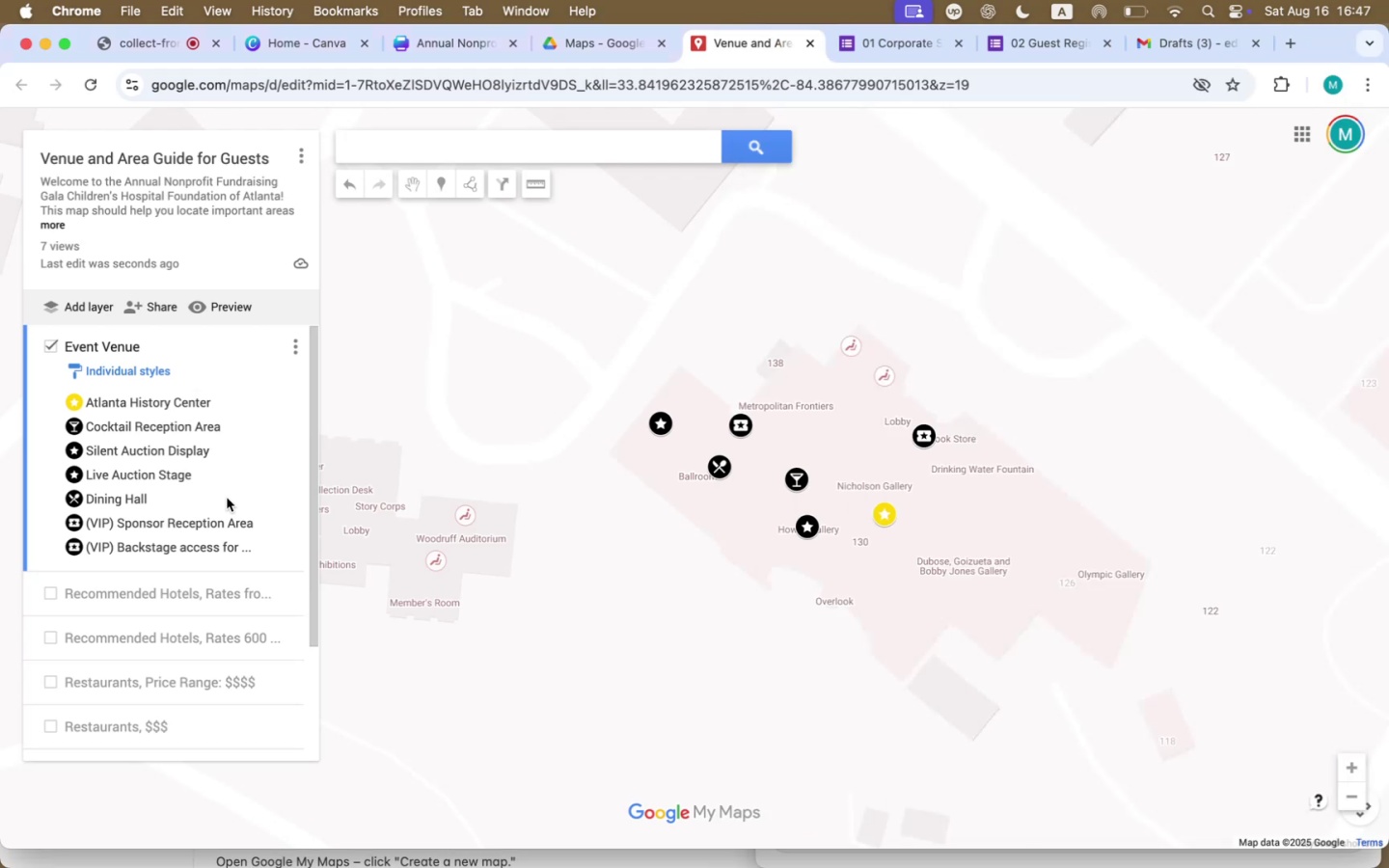 
mouse_move([166, 392])
 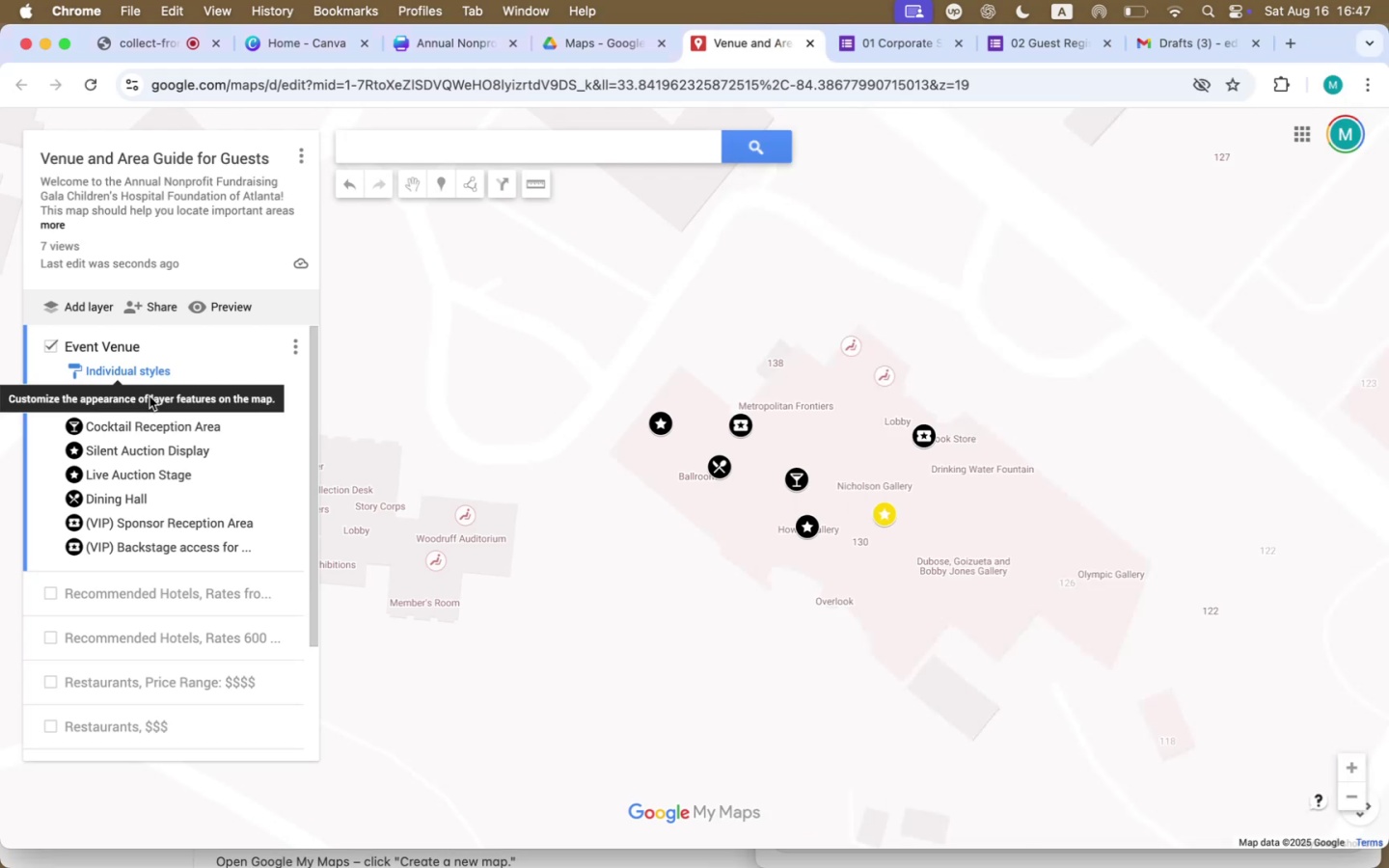 
left_click_drag(start_coordinate=[704, 312], to_coordinate=[835, 462])
 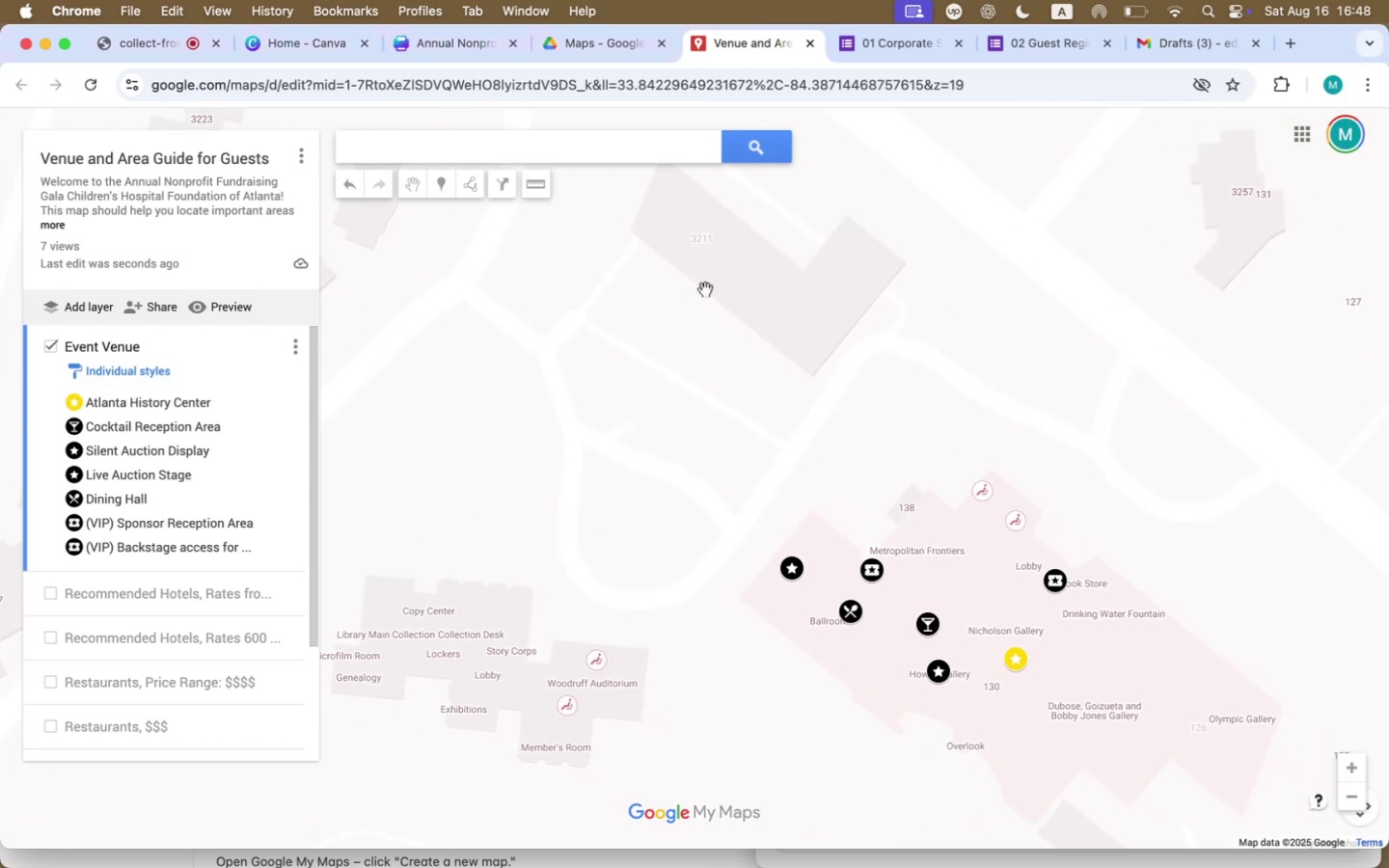 
left_click_drag(start_coordinate=[686, 338], to_coordinate=[541, 343])
 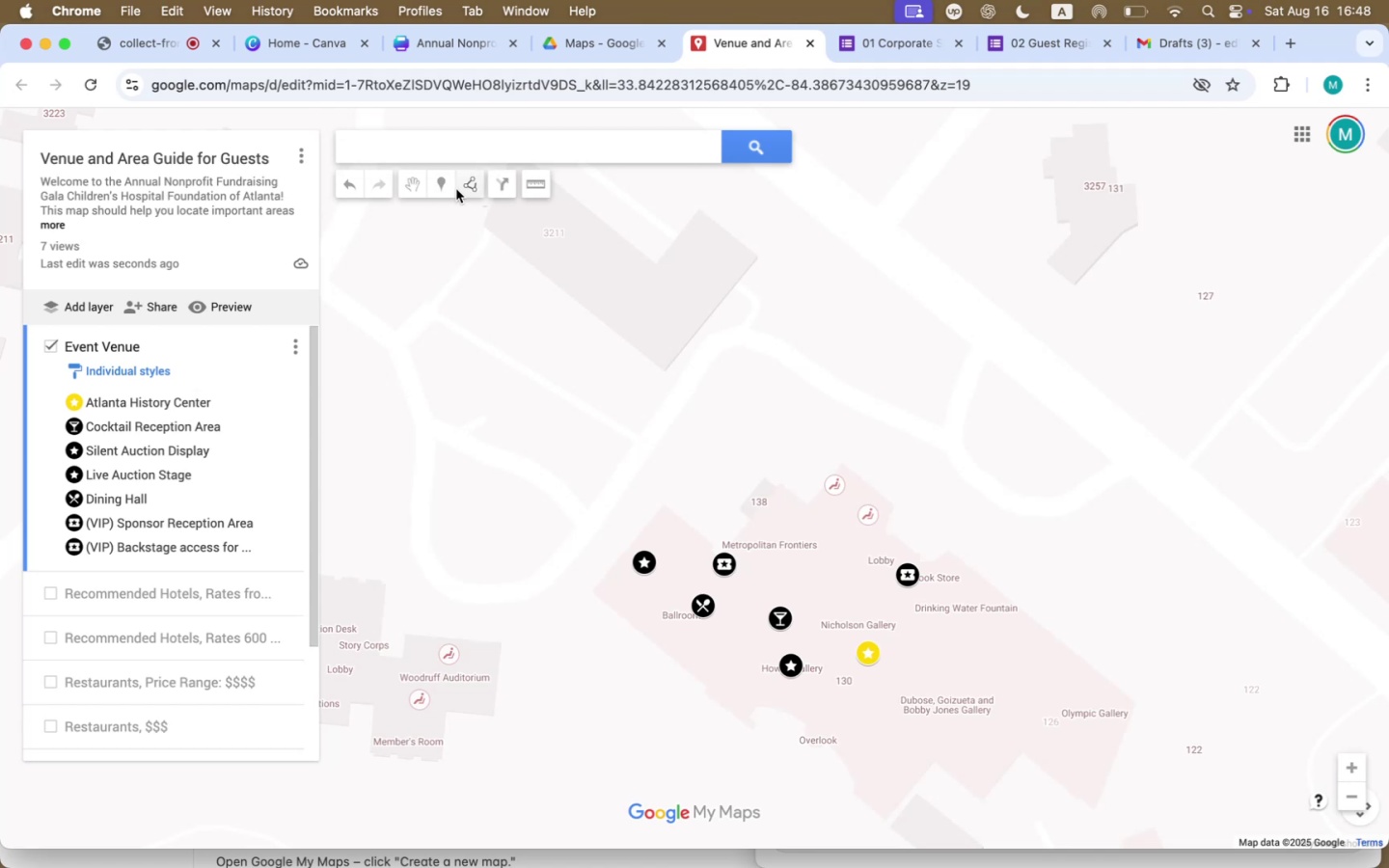 
left_click([940, 455])
 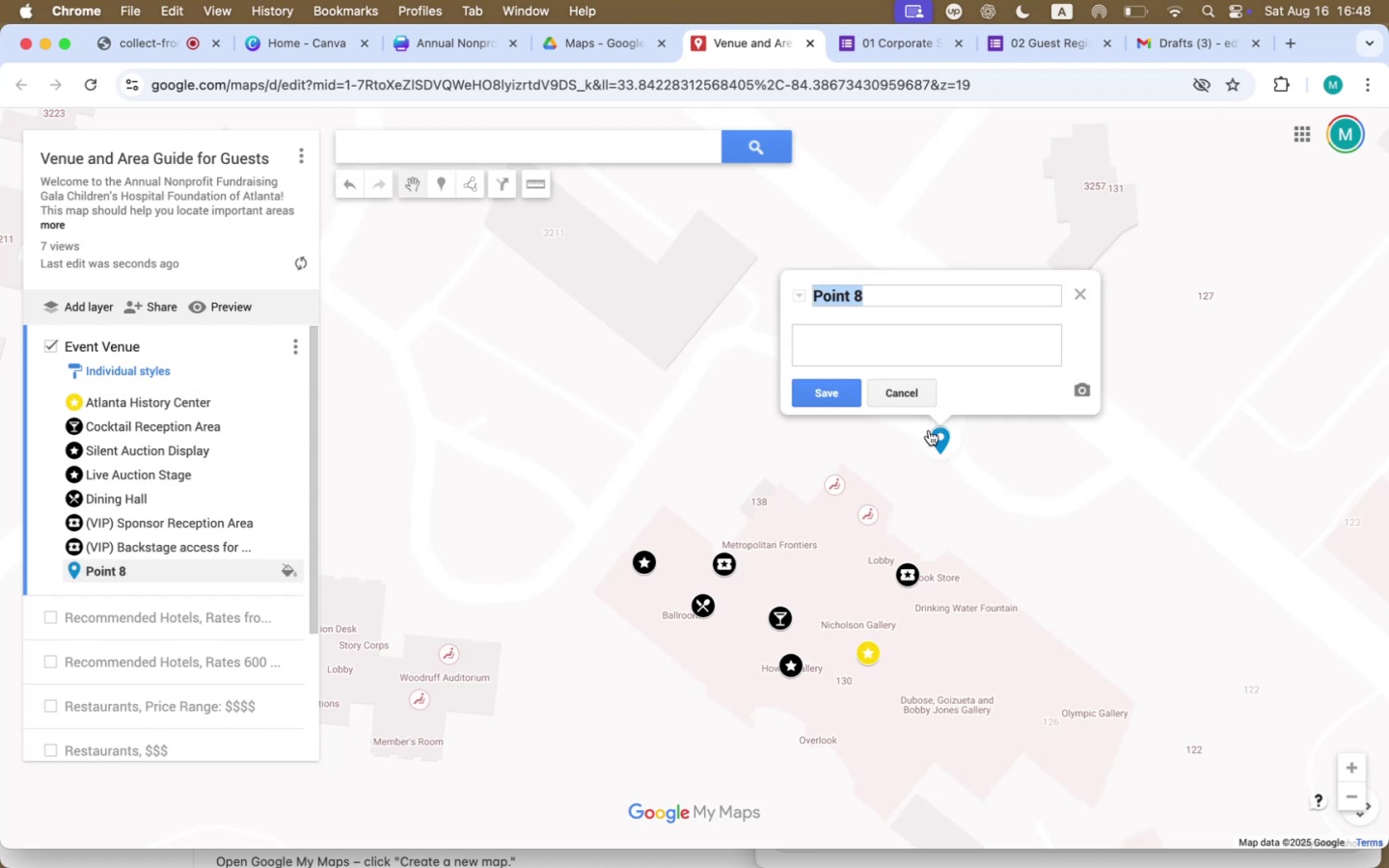 
key(Meta+CommandLeft)
 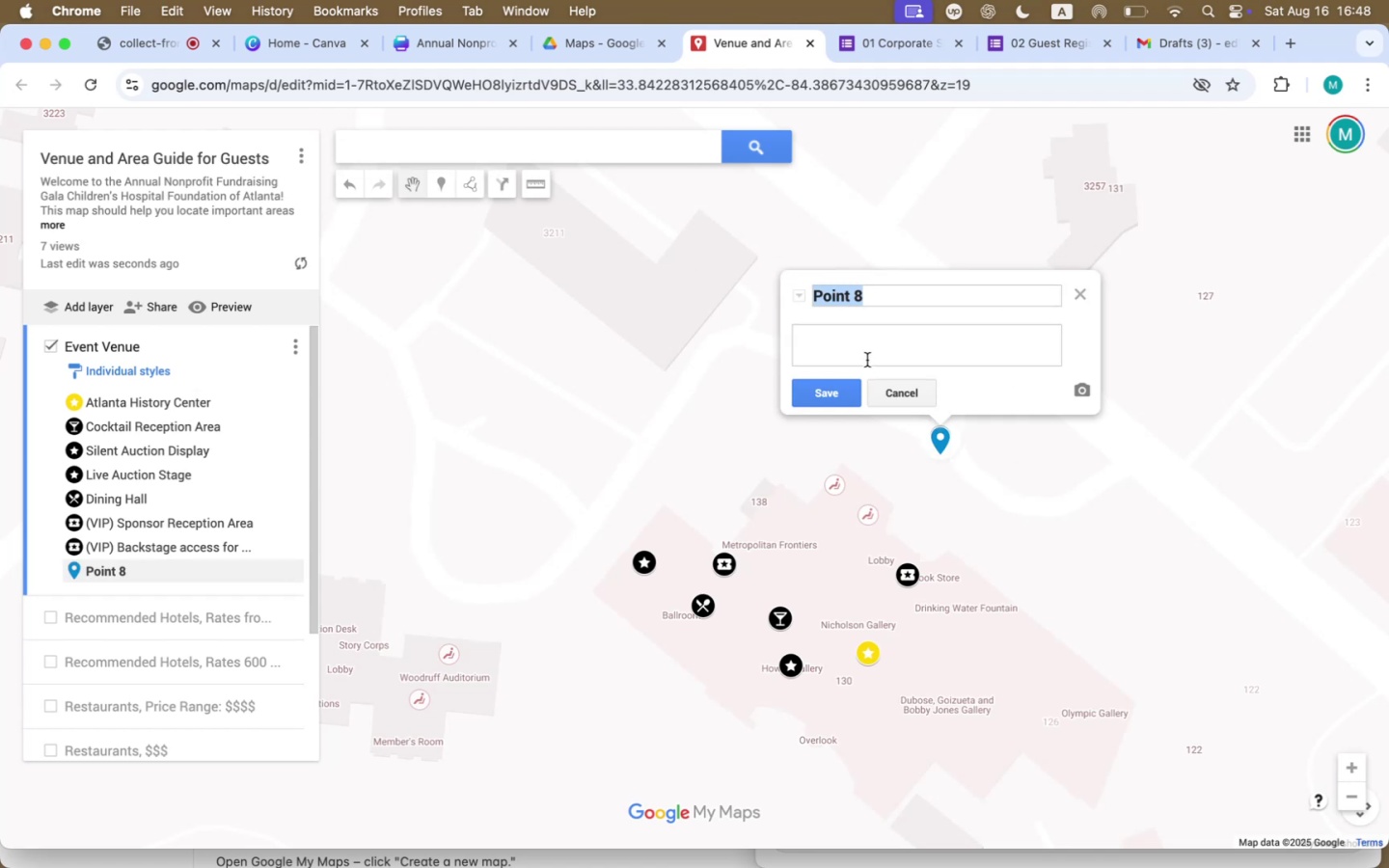 
key(Meta+V)
 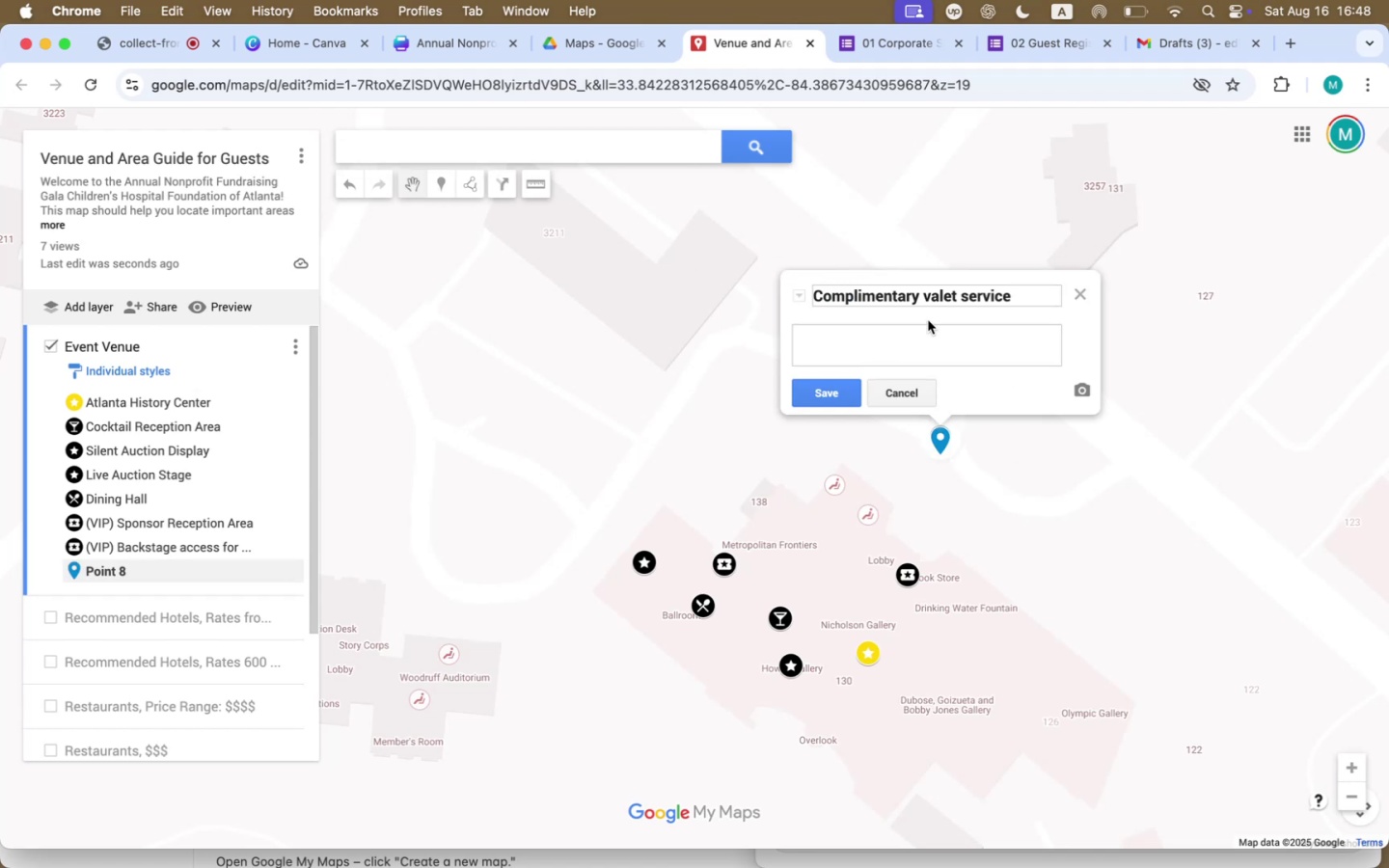 
left_click([933, 296])
 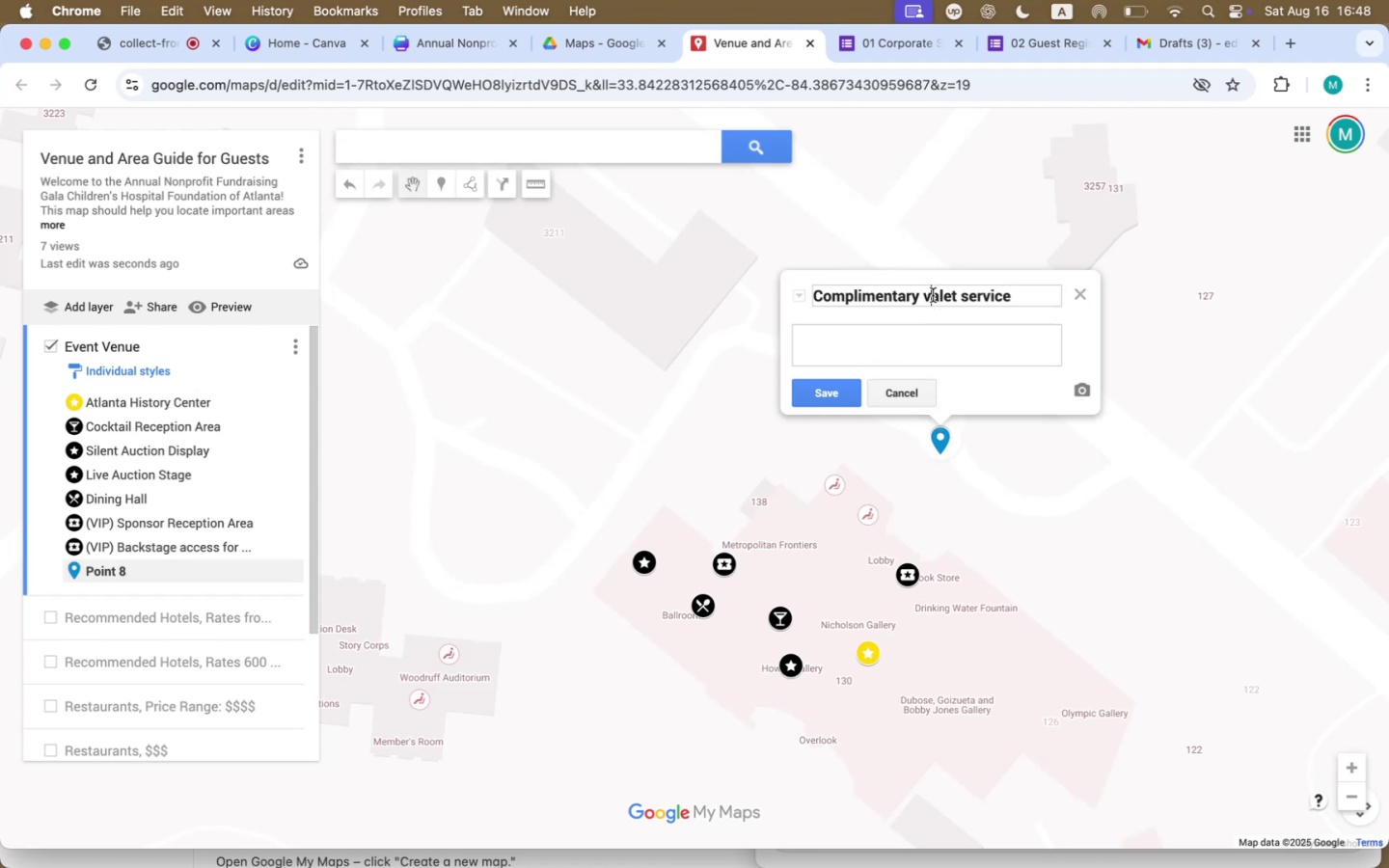 
key(Backspace)
 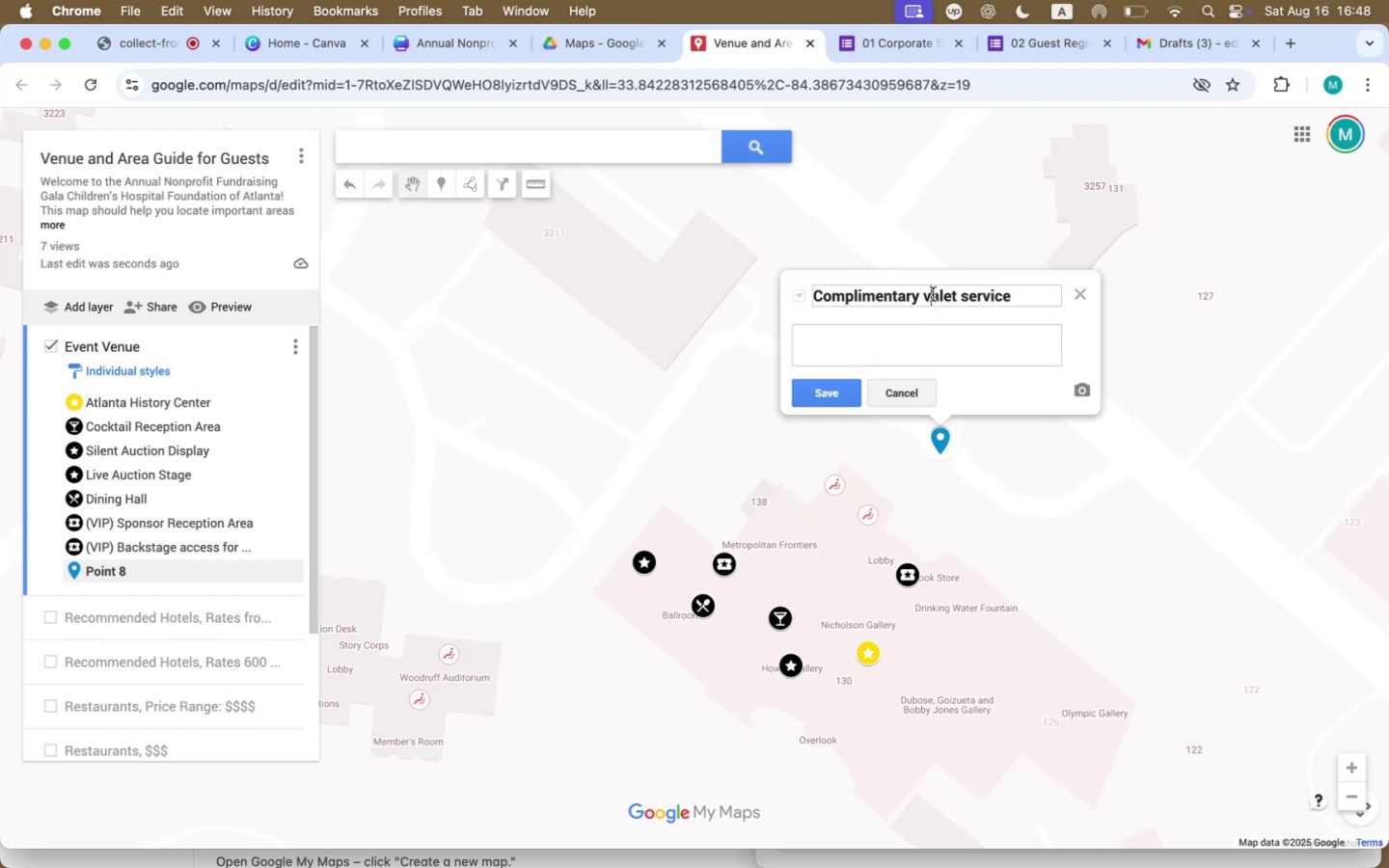 
key(Shift+ShiftLeft)
 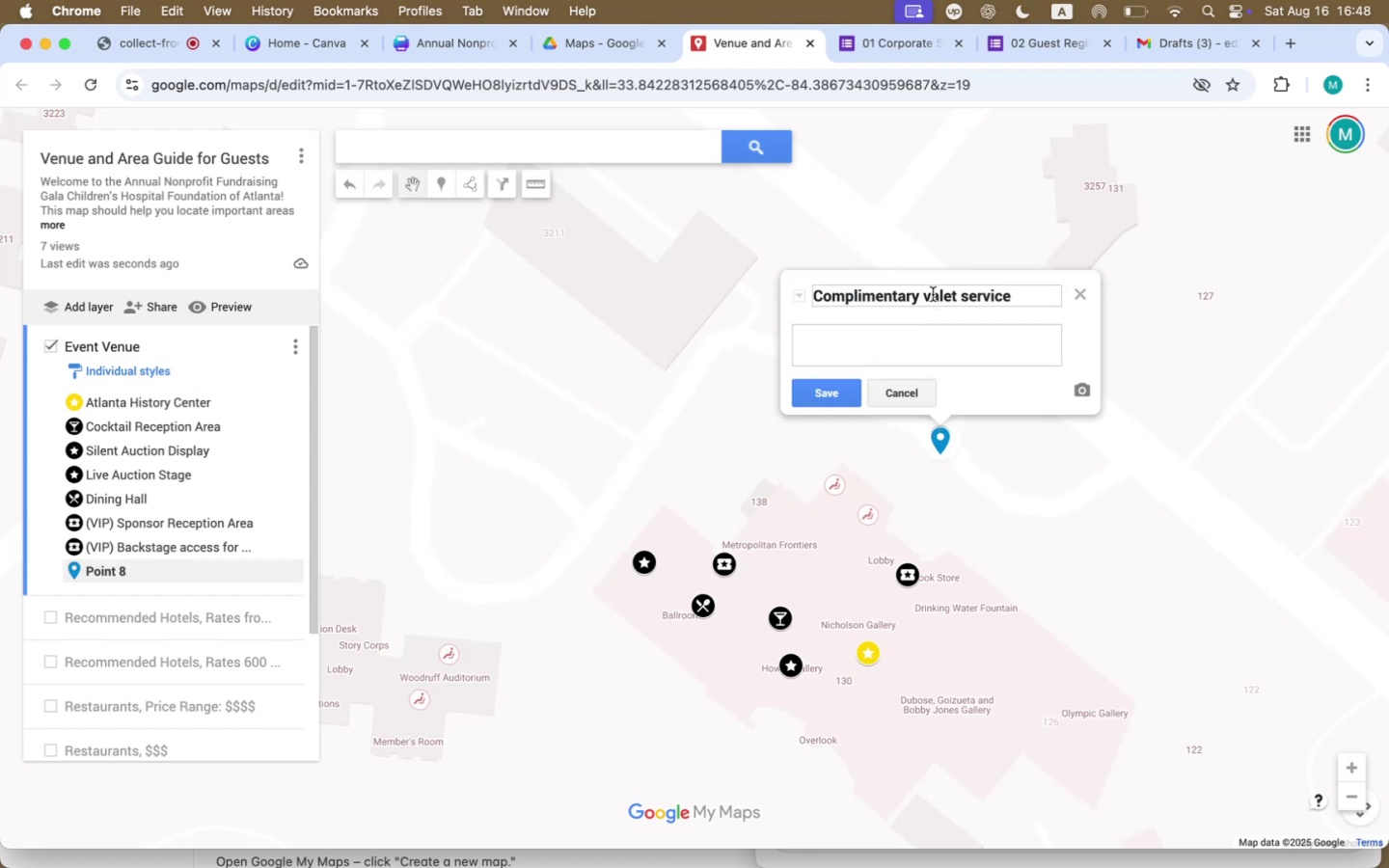 
key(Shift+V)
 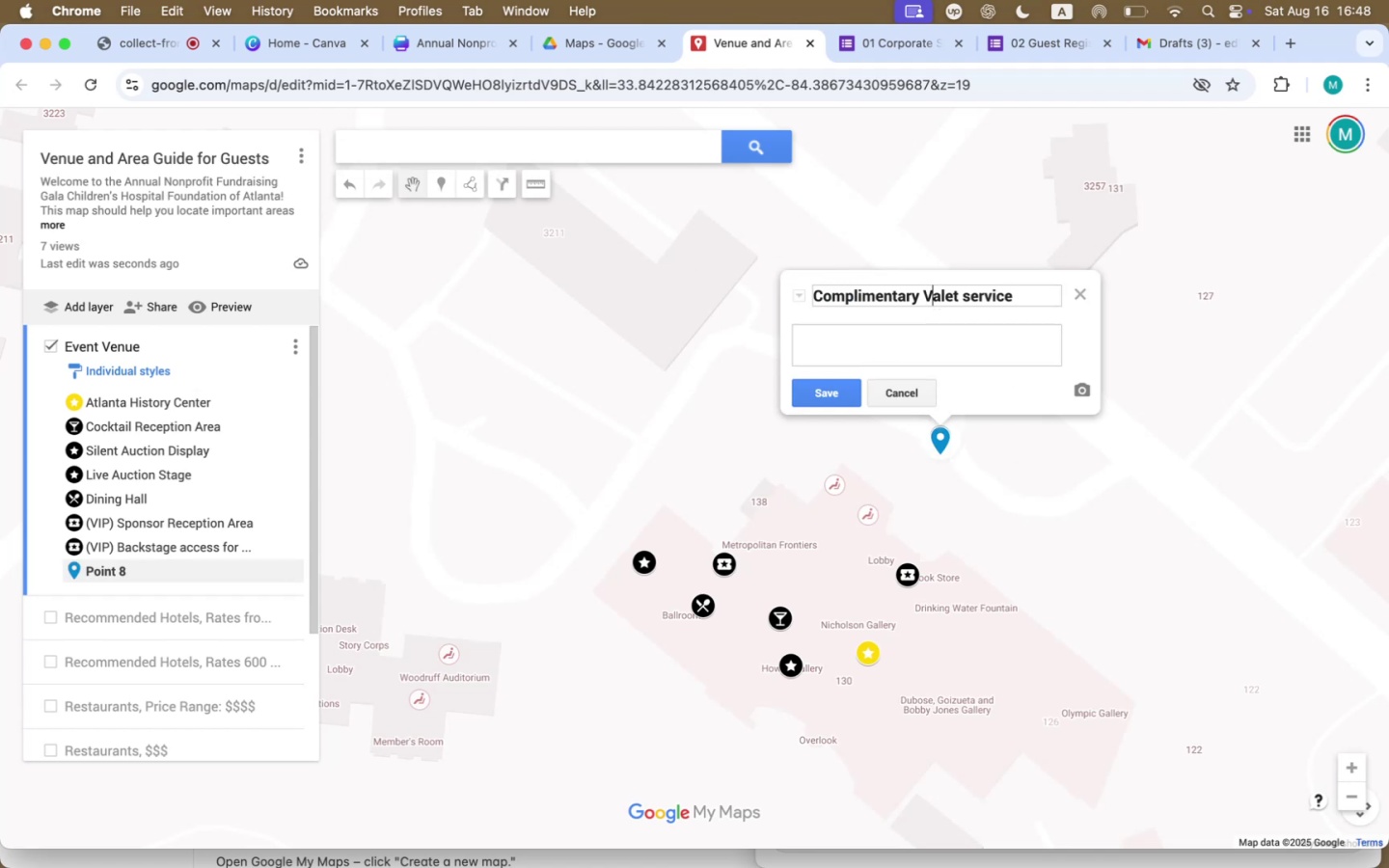 
left_click([972, 296])
 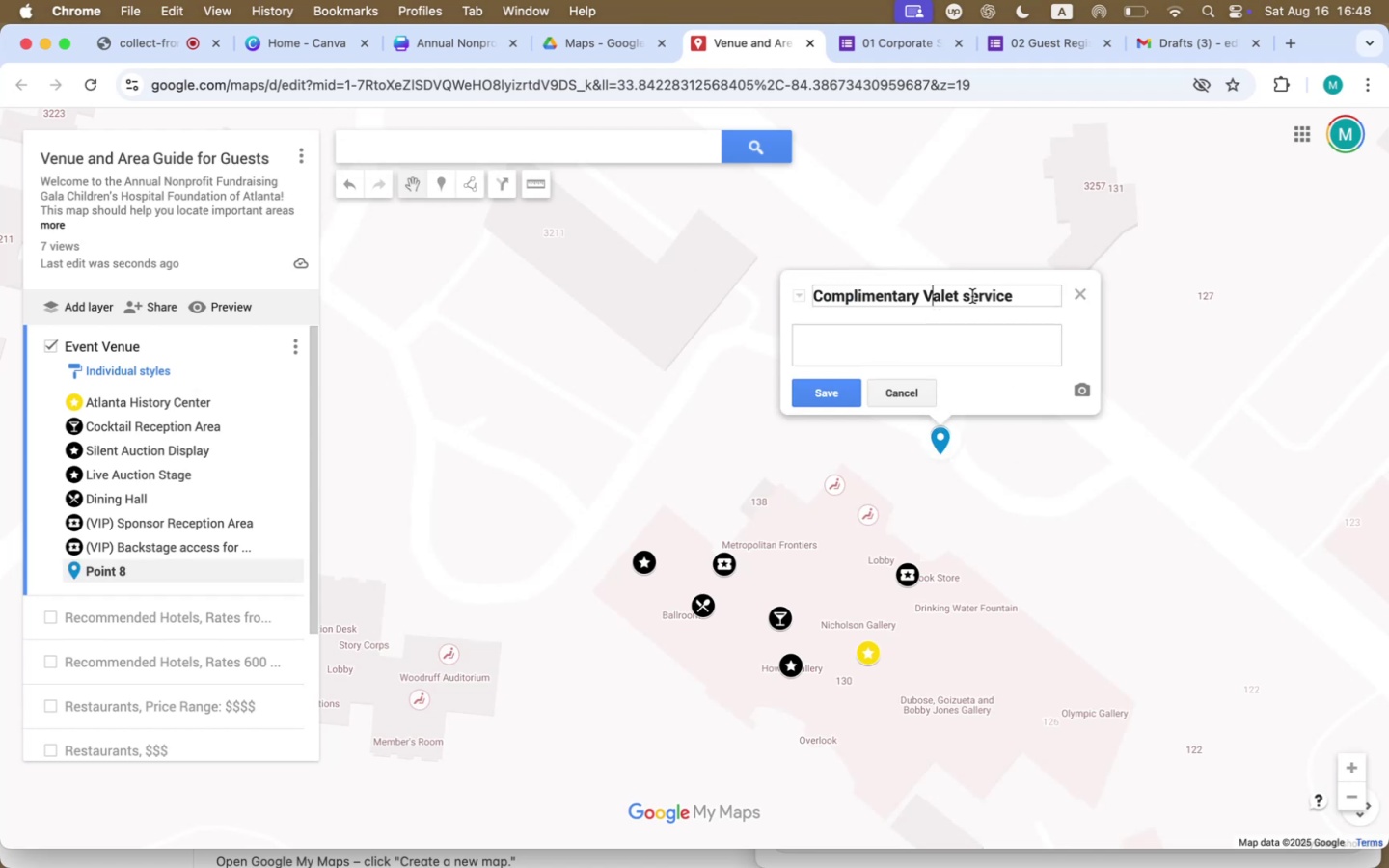 
key(Backspace)
 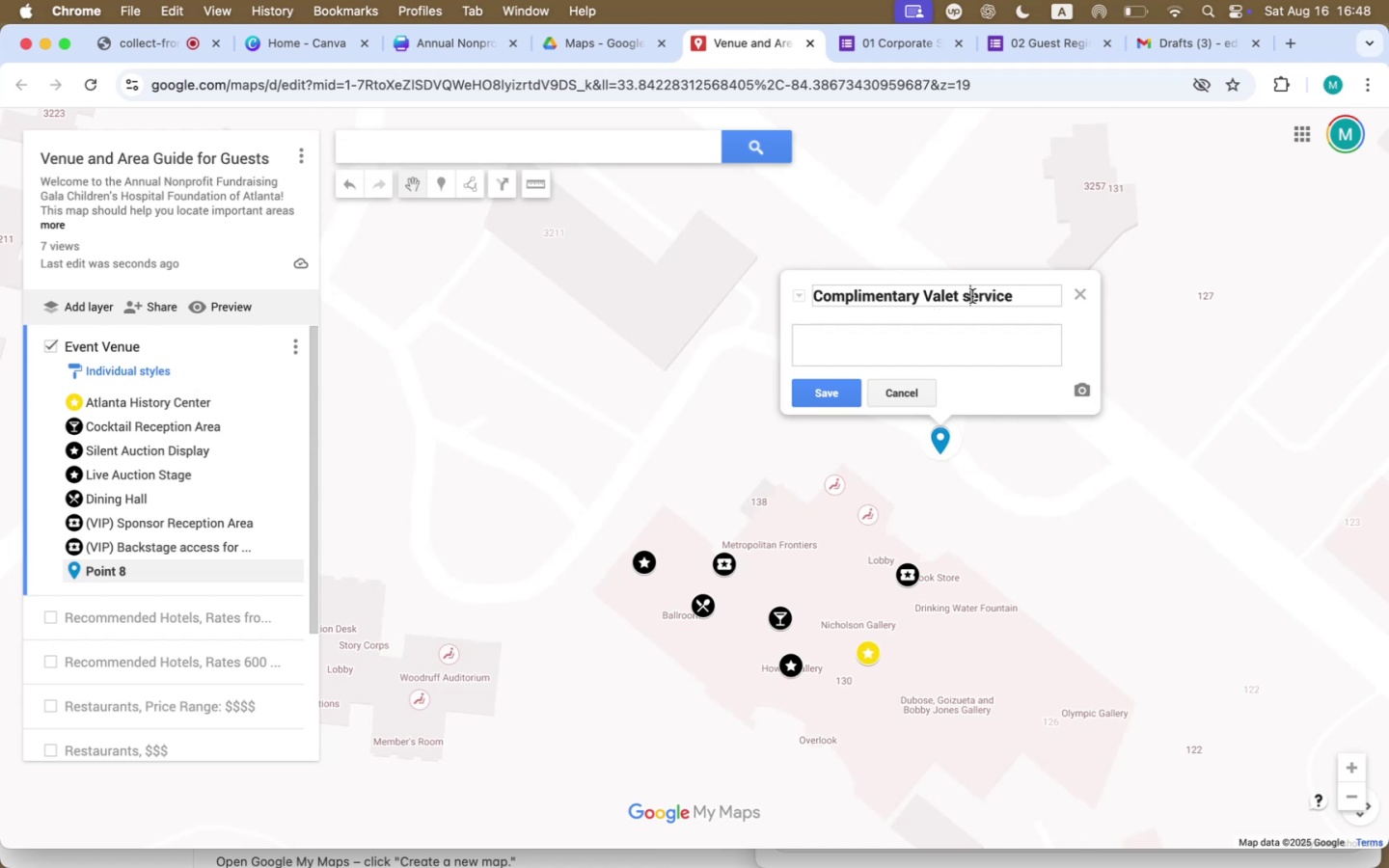 
key(Shift+ShiftLeft)
 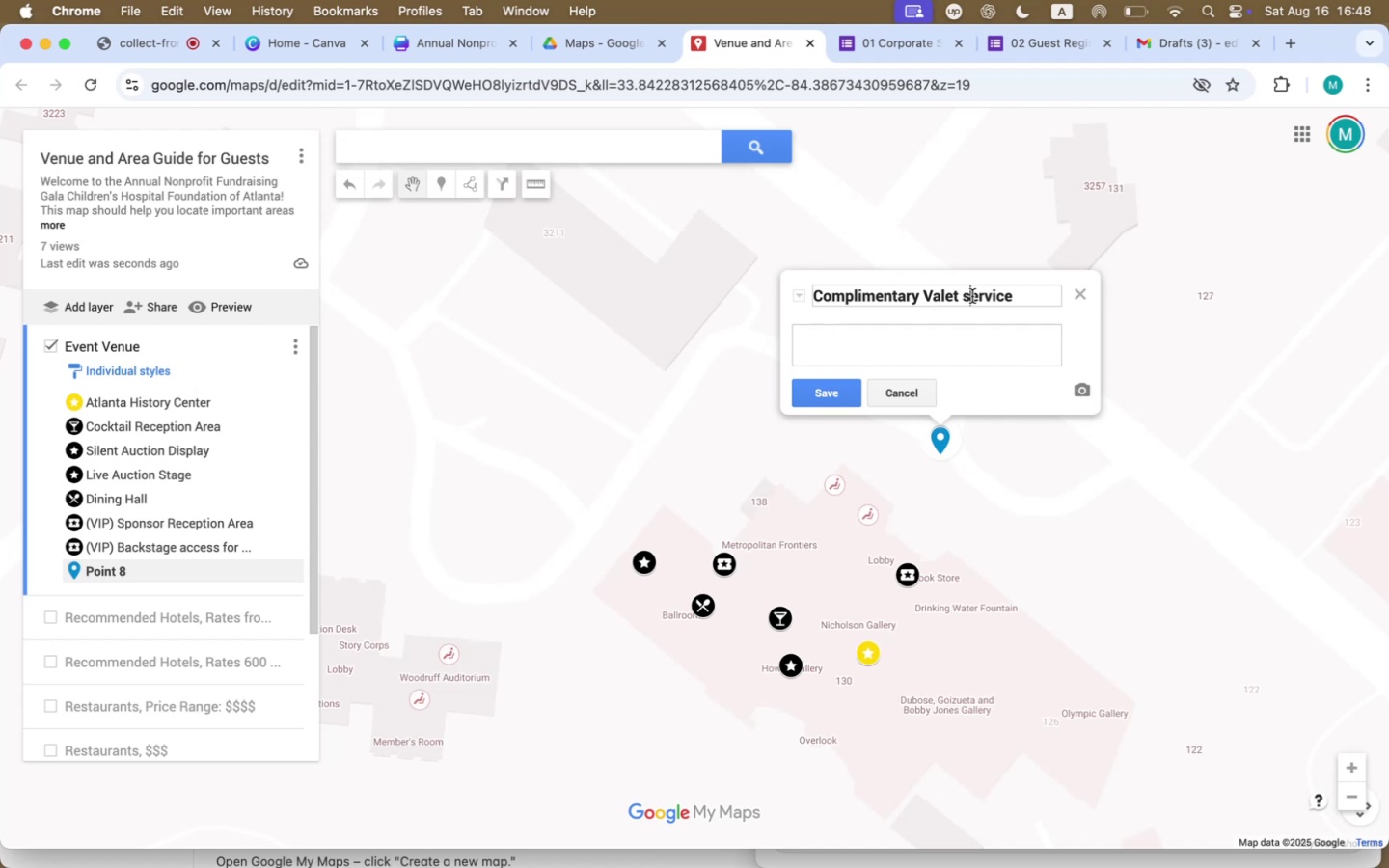 
key(Shift+S)
 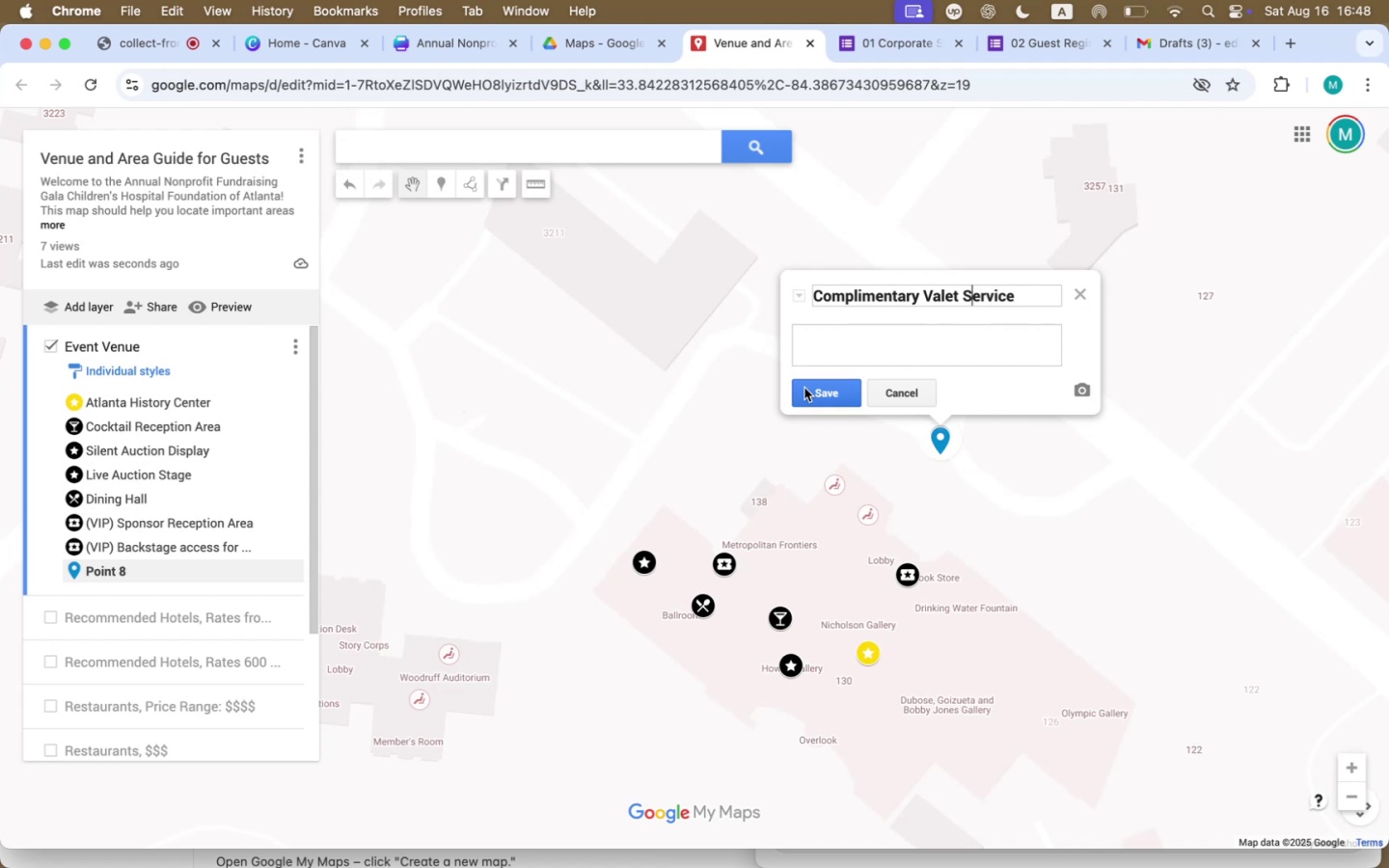 
wait(6.45)
 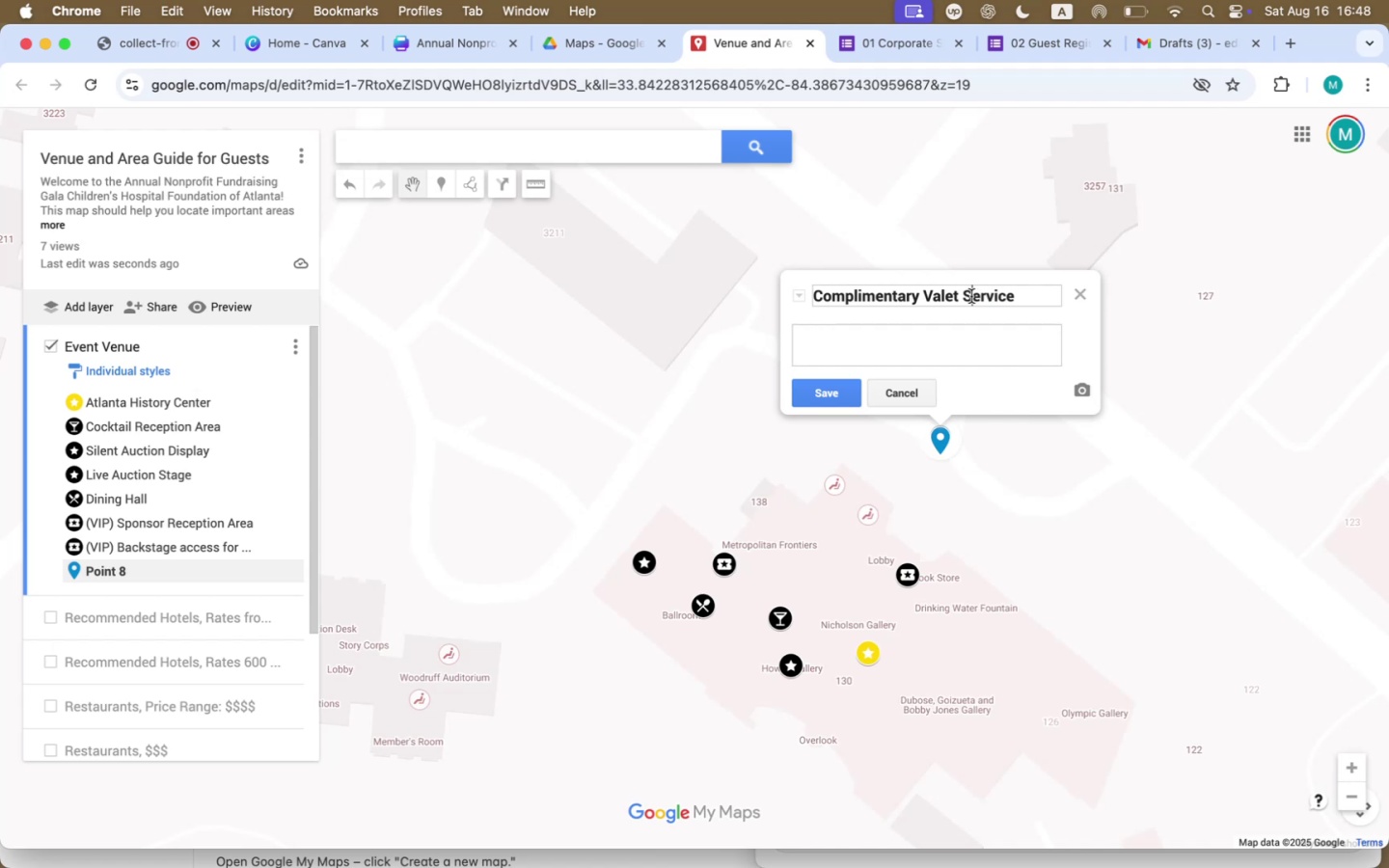 
left_click([982, 387])
 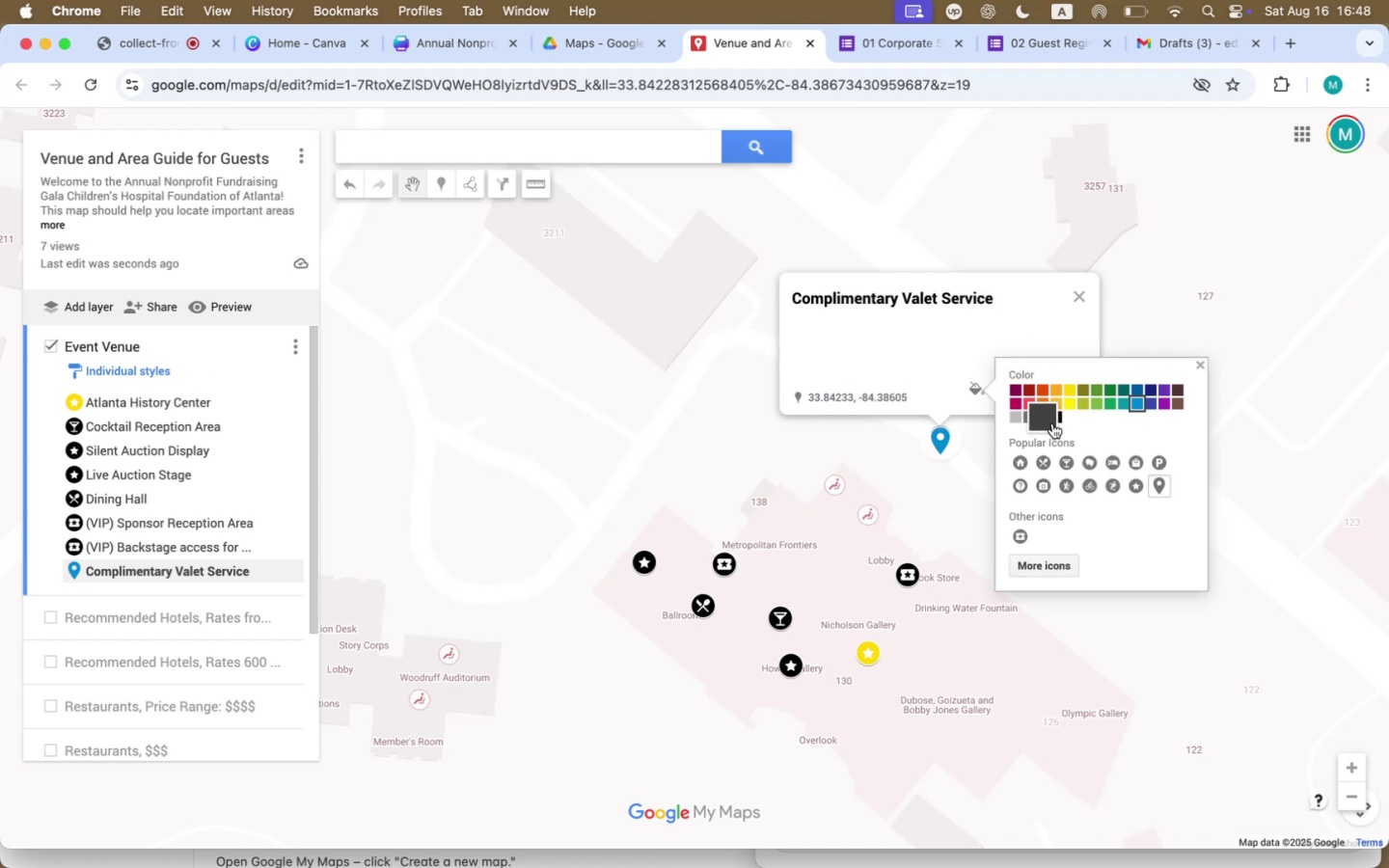 
left_click([1062, 418])
 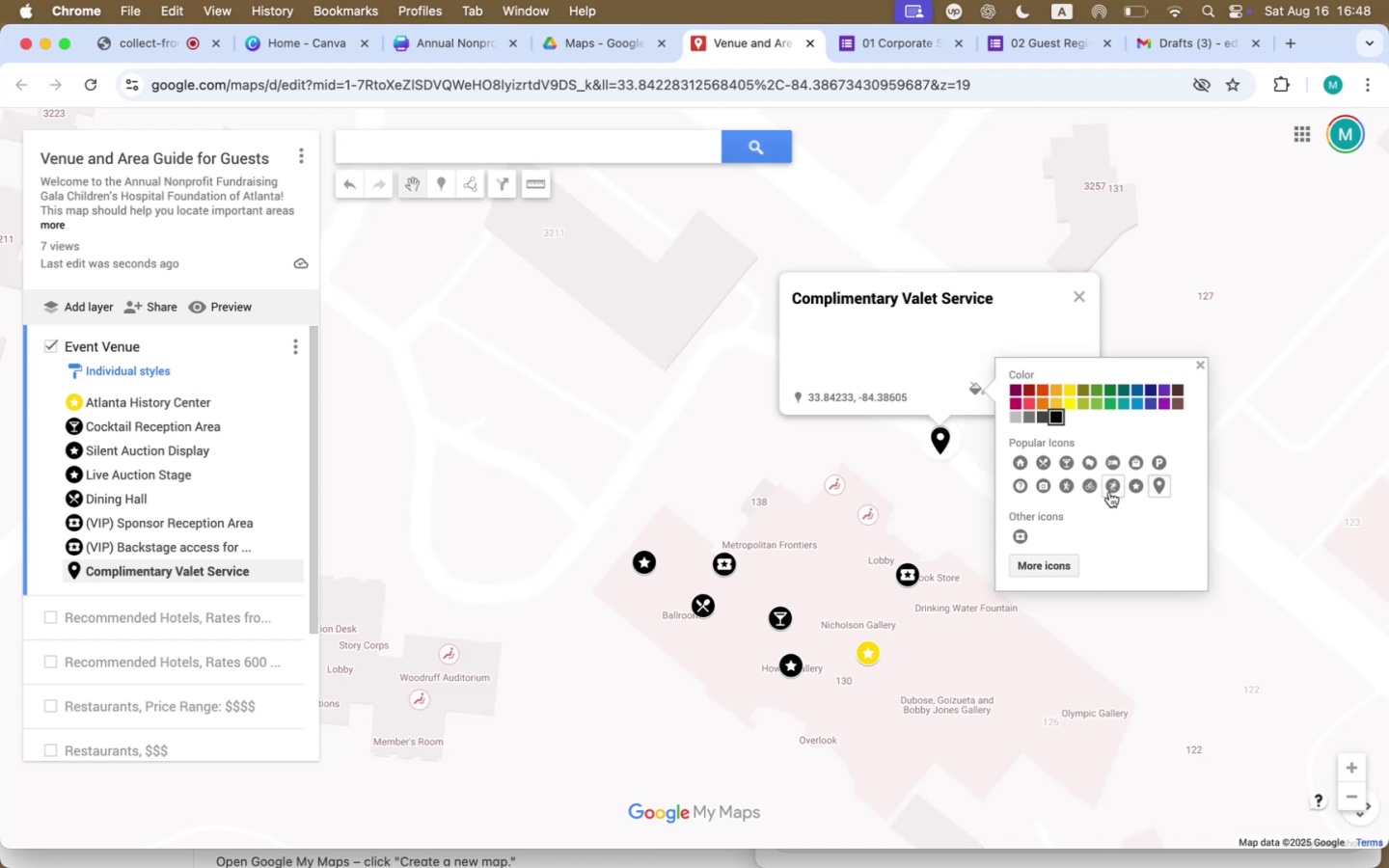 
wait(8.93)
 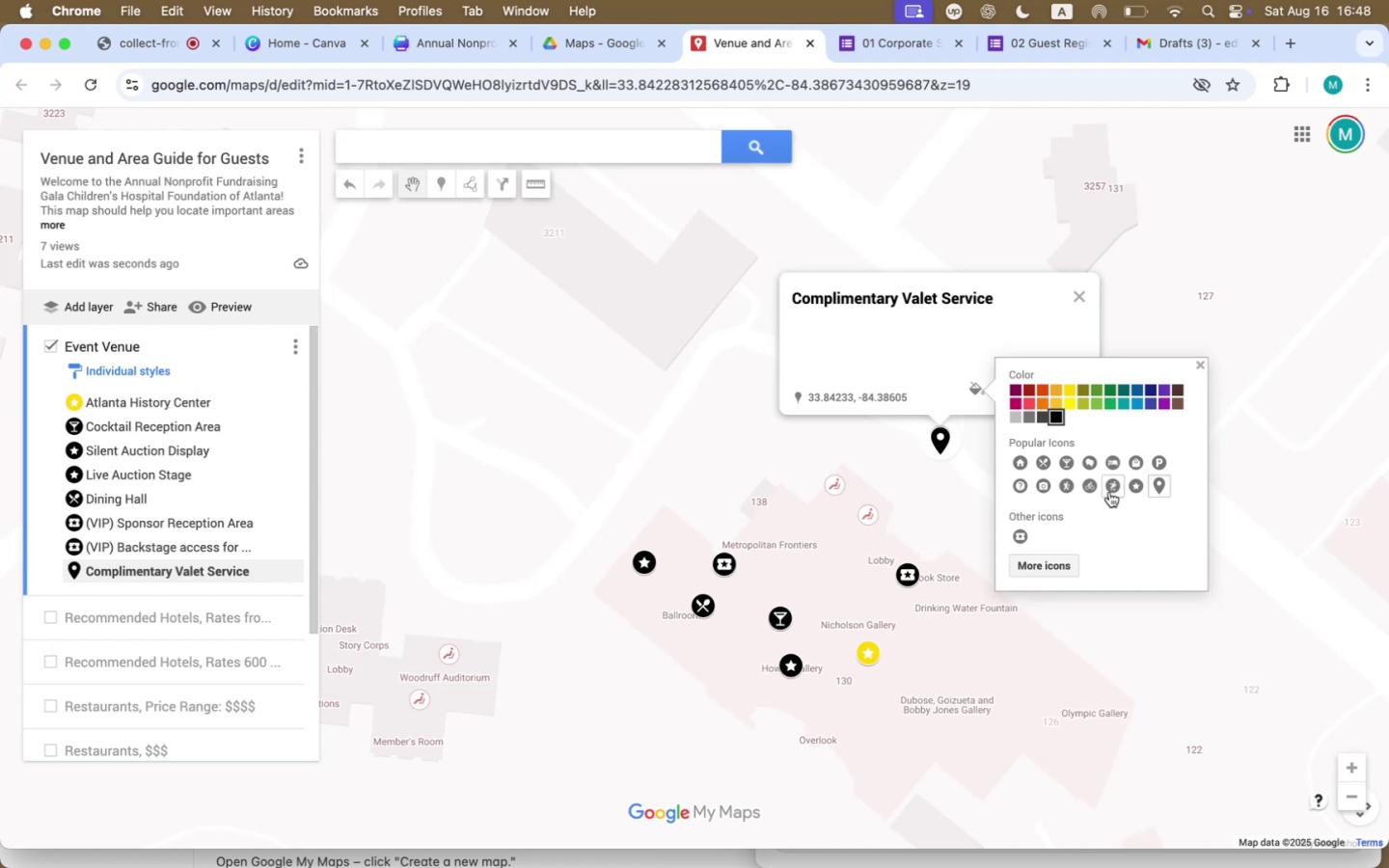 
left_click([1049, 563])
 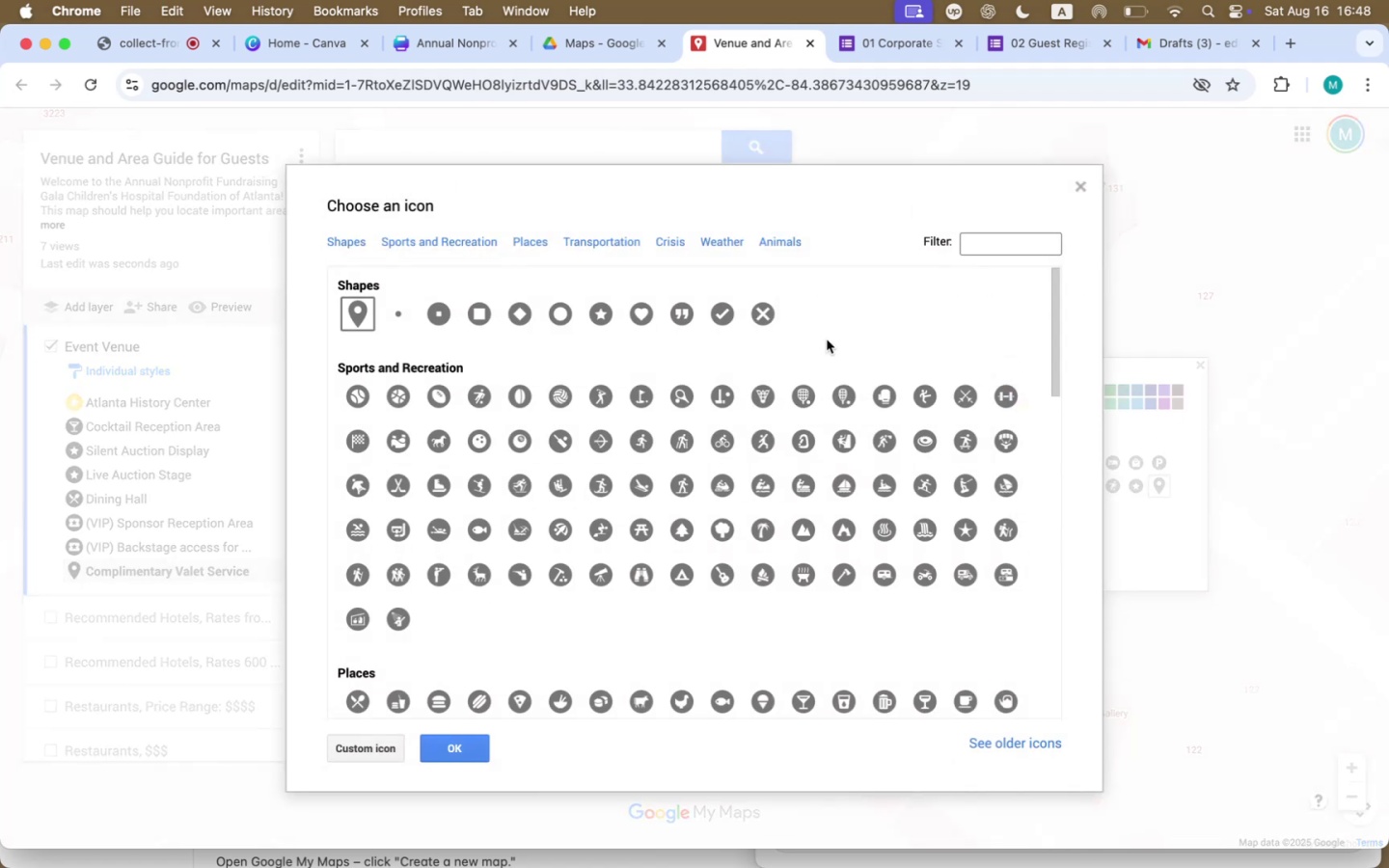 
left_click([1006, 250])
 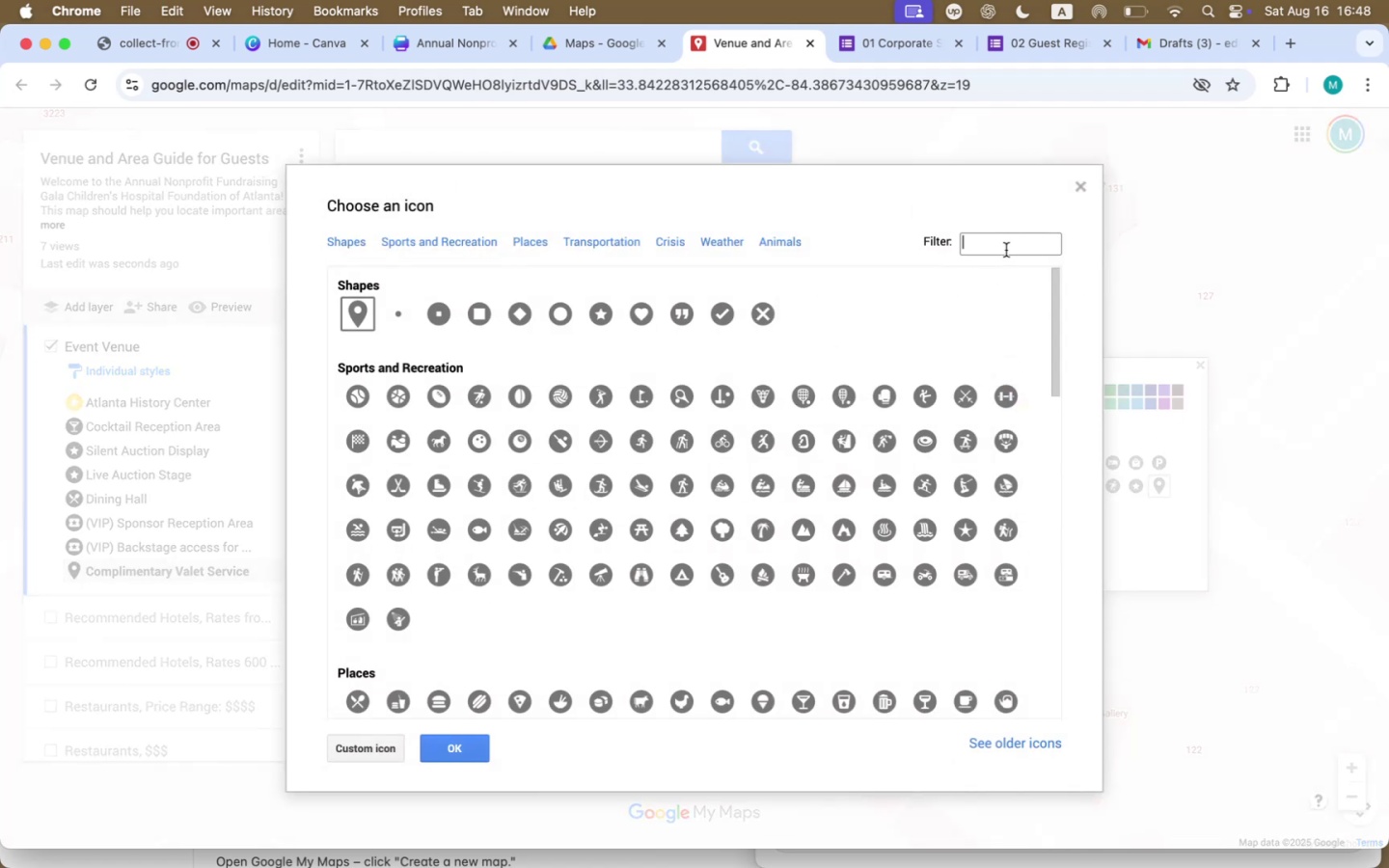 
type(car)
 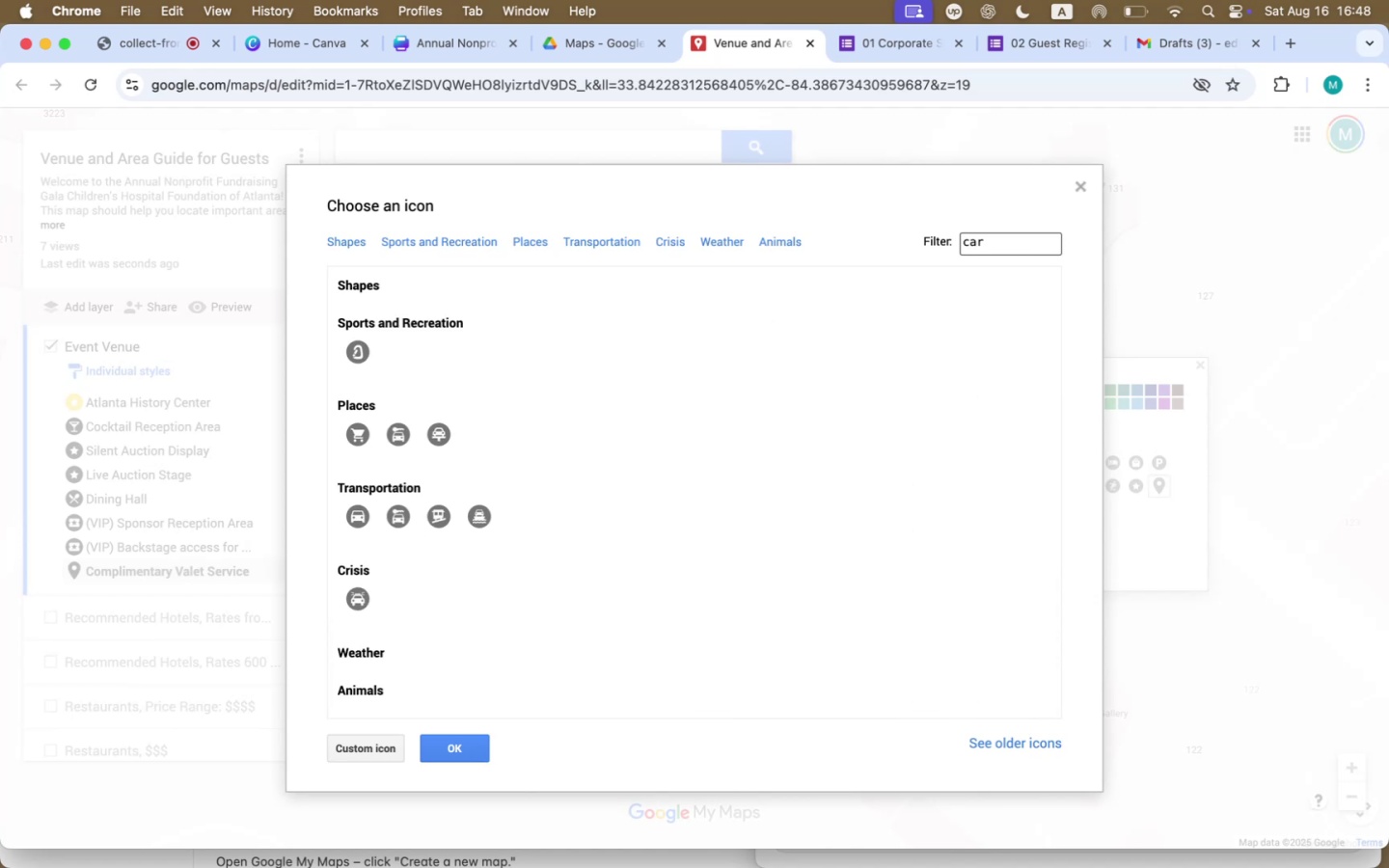 
mouse_move([401, 461])
 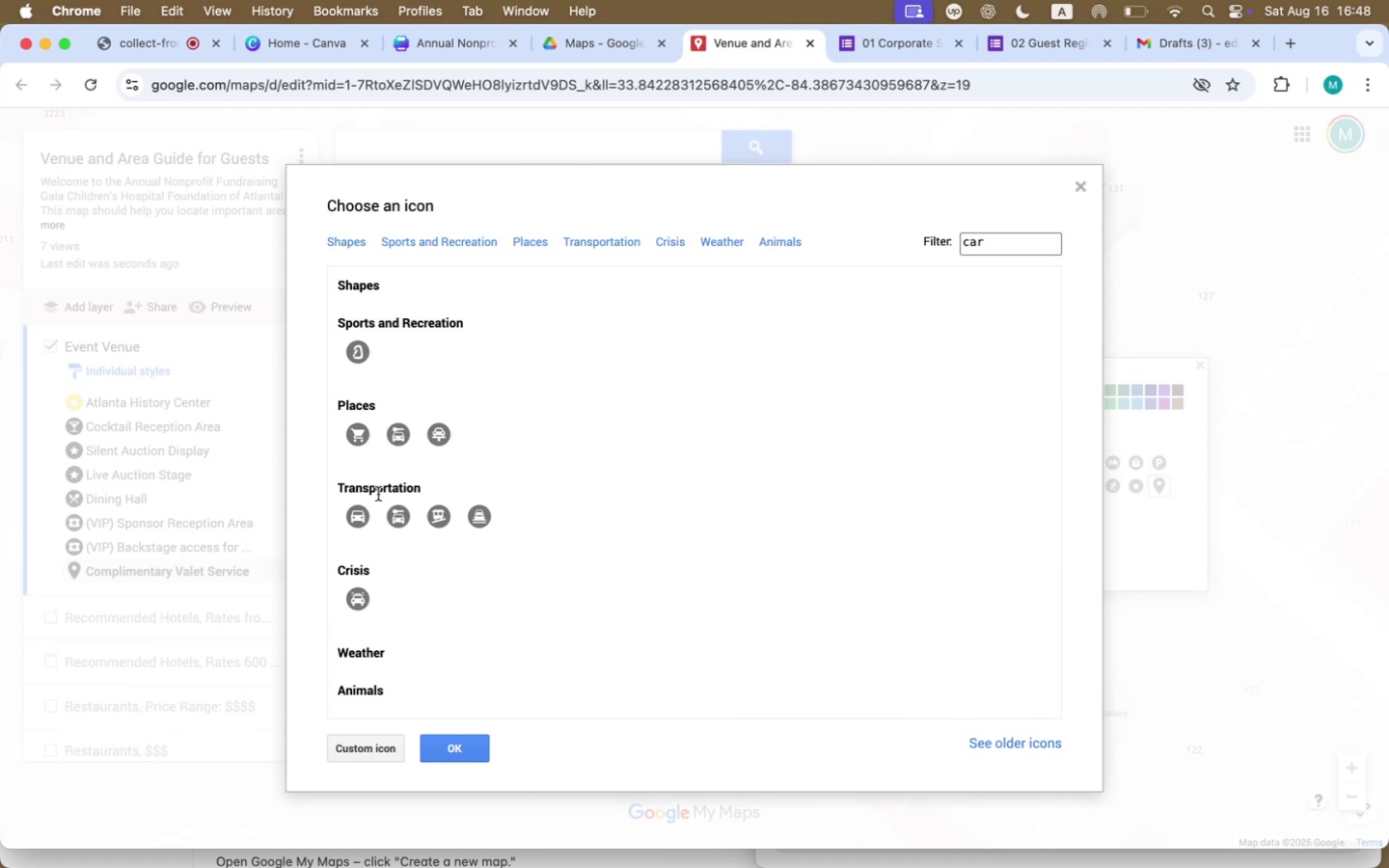 
left_click([355, 515])
 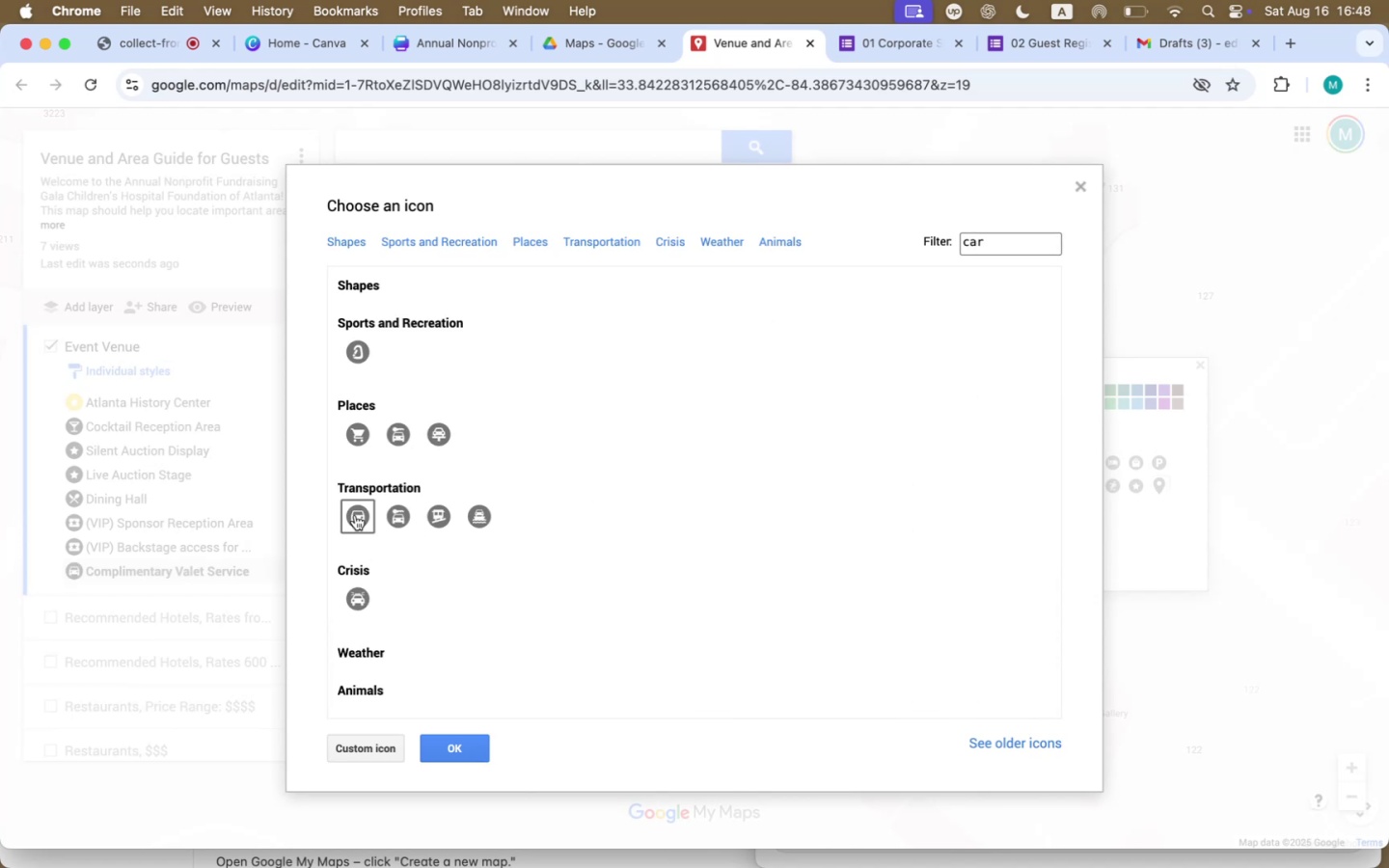 
left_click([463, 749])
 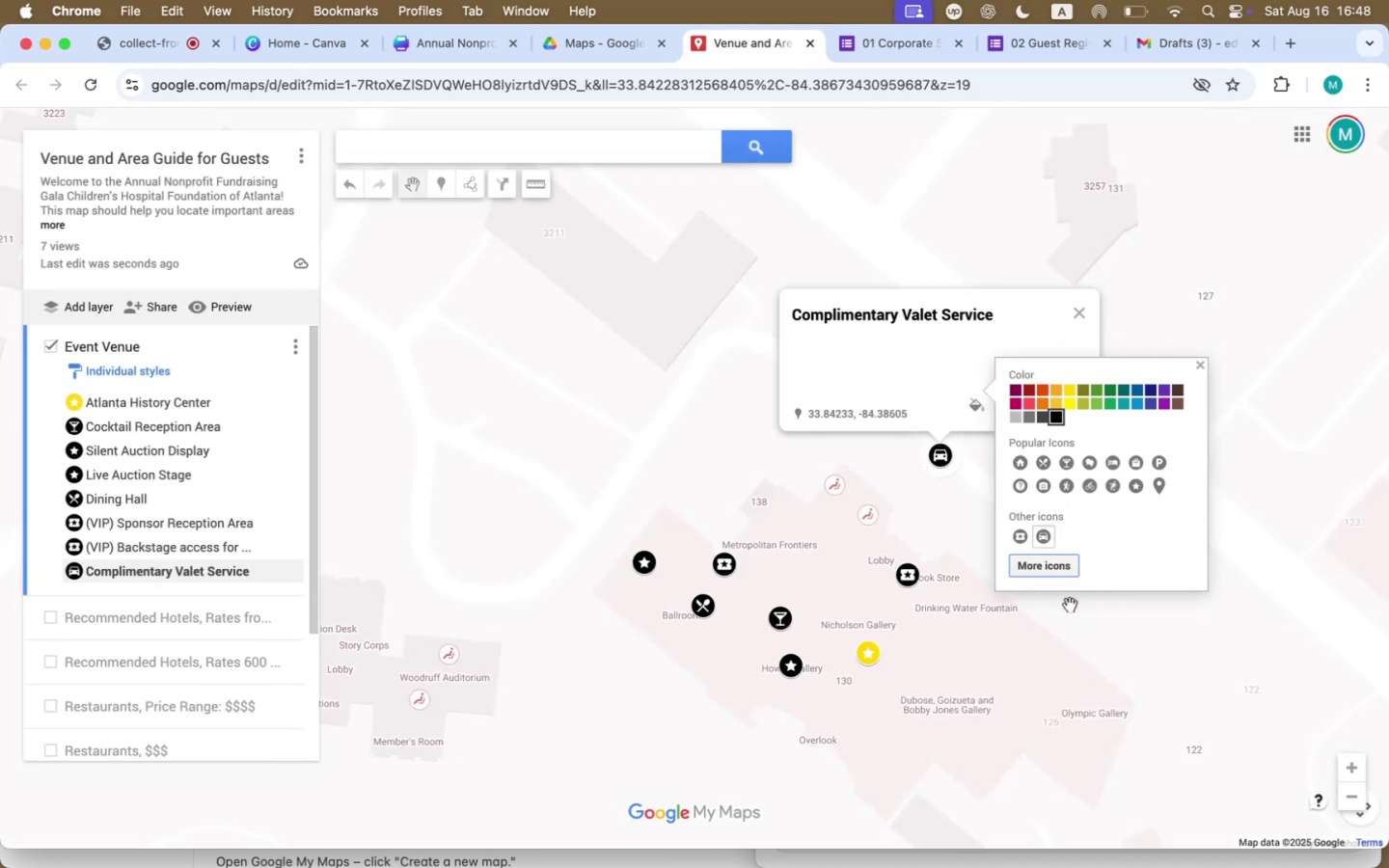 
left_click([1048, 533])
 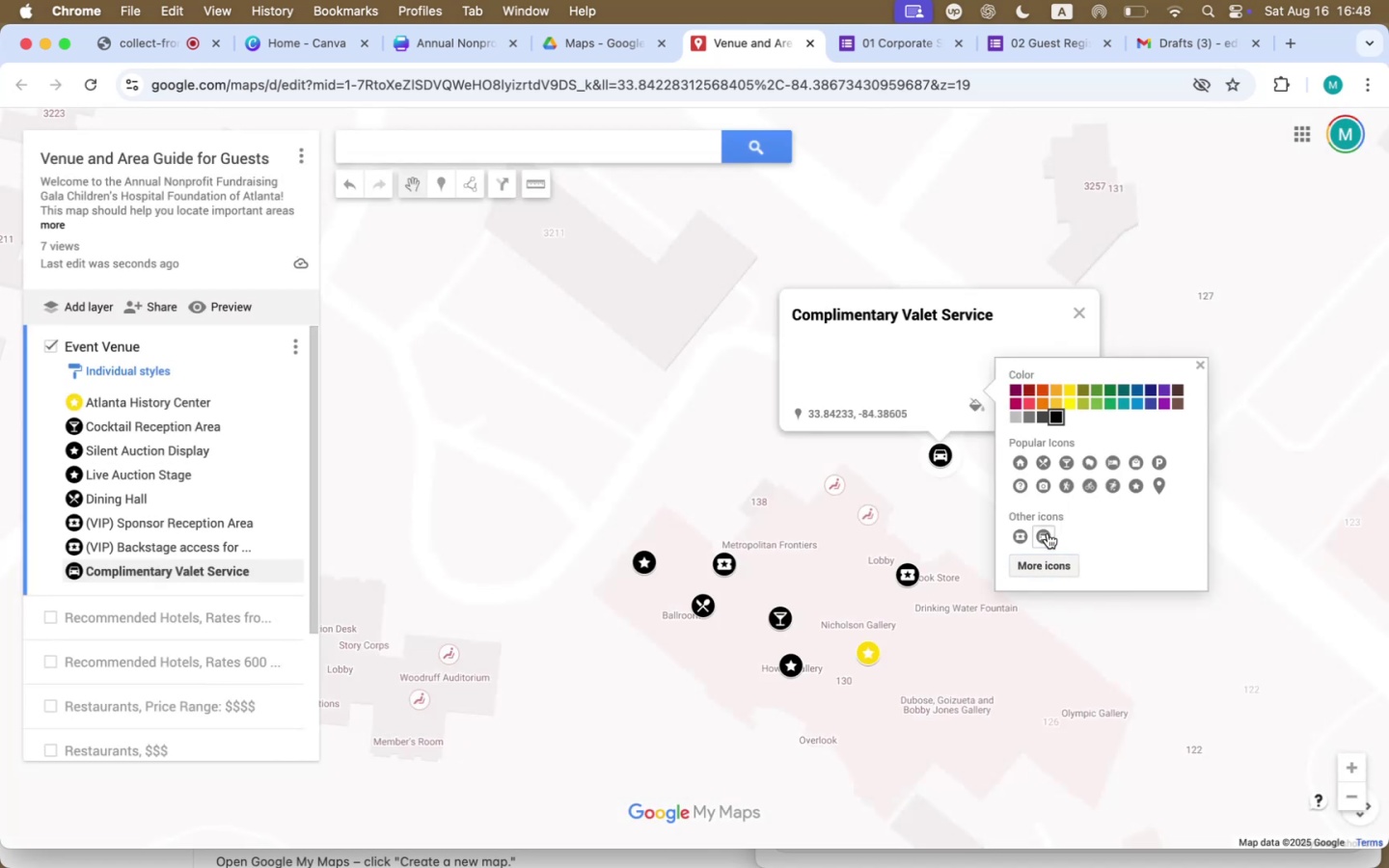 
left_click([1201, 362])
 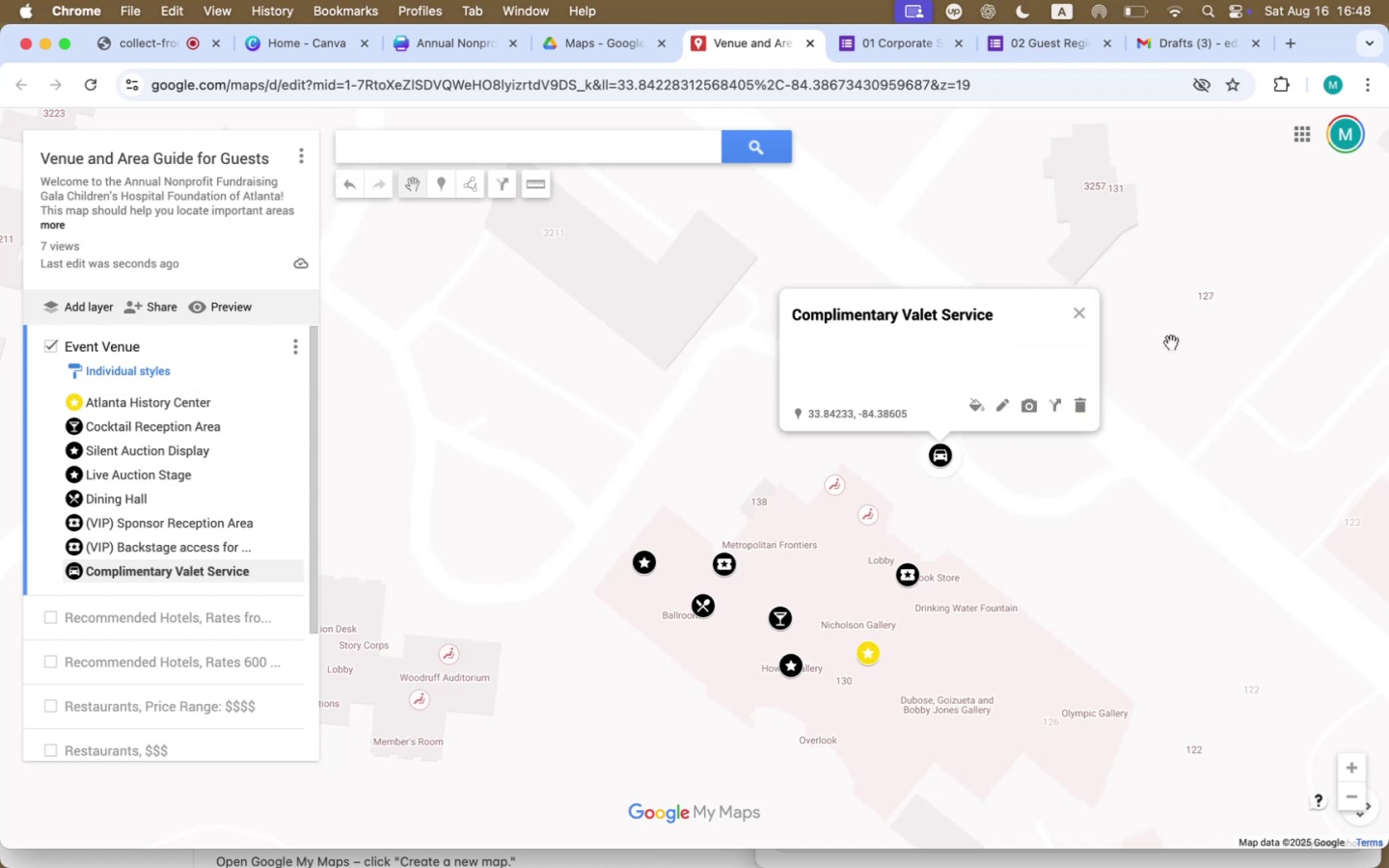 
left_click([1079, 319])
 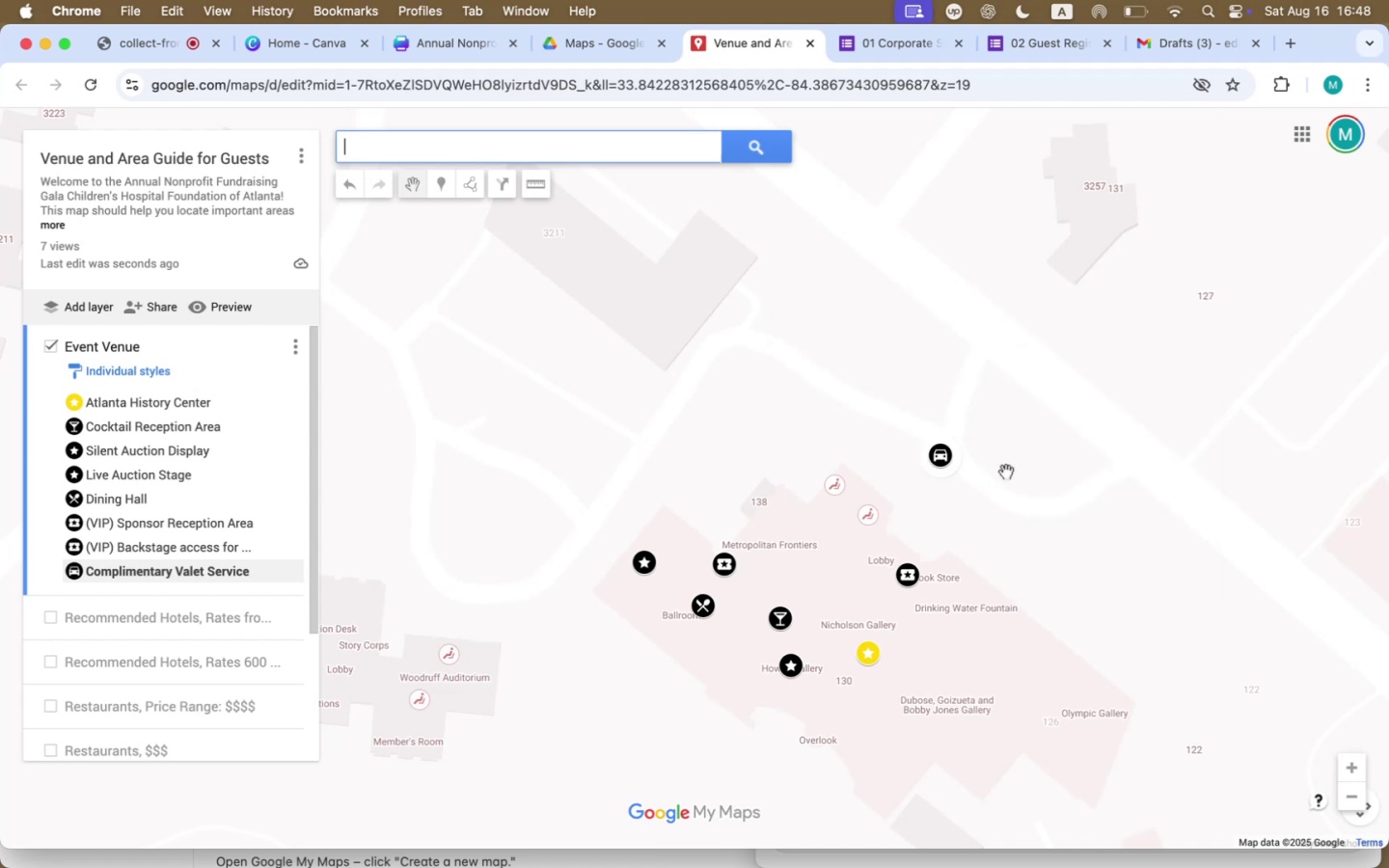 
wait(6.7)
 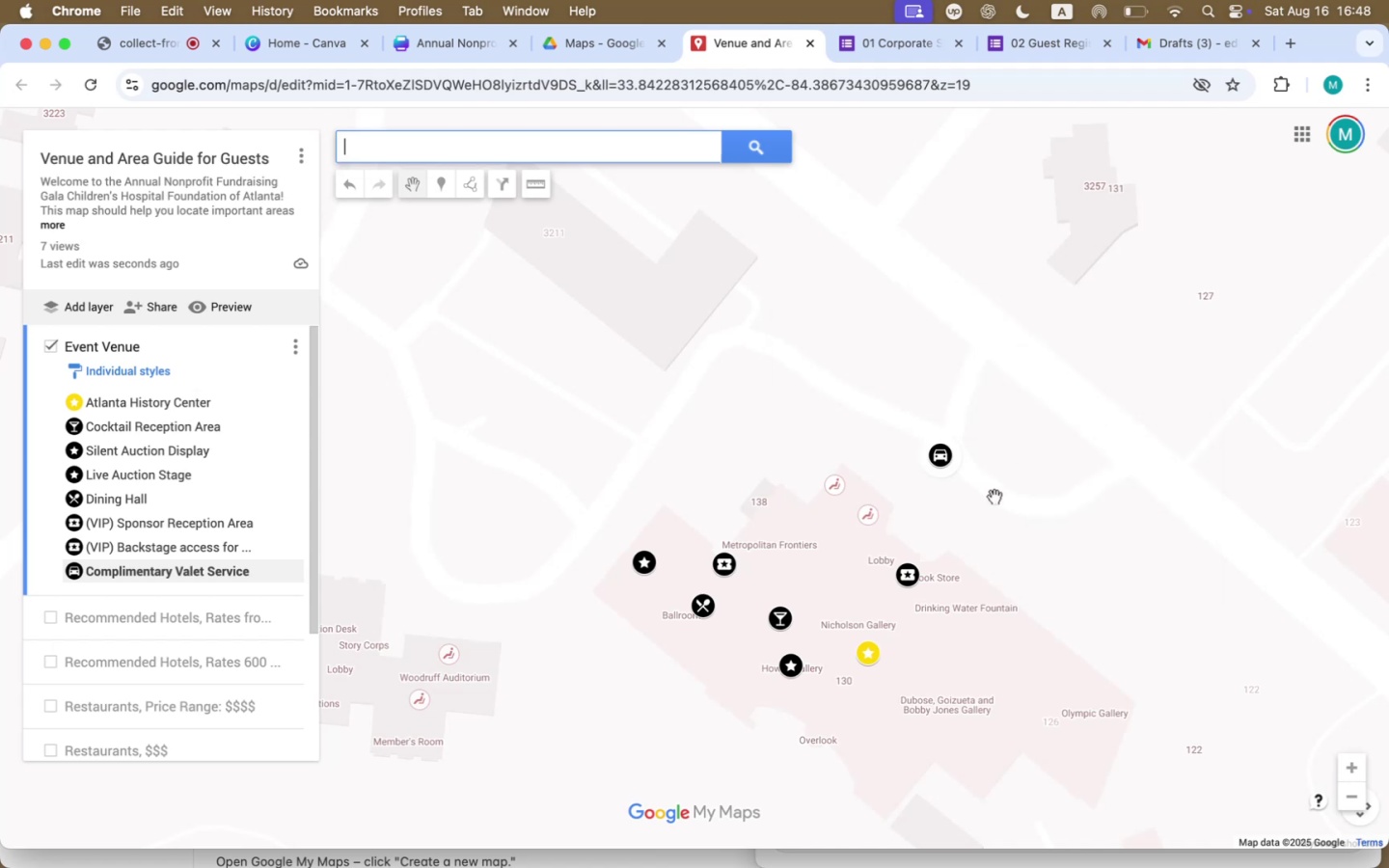 
left_click_drag(start_coordinate=[53, 567], to_coordinate=[43, 504])
 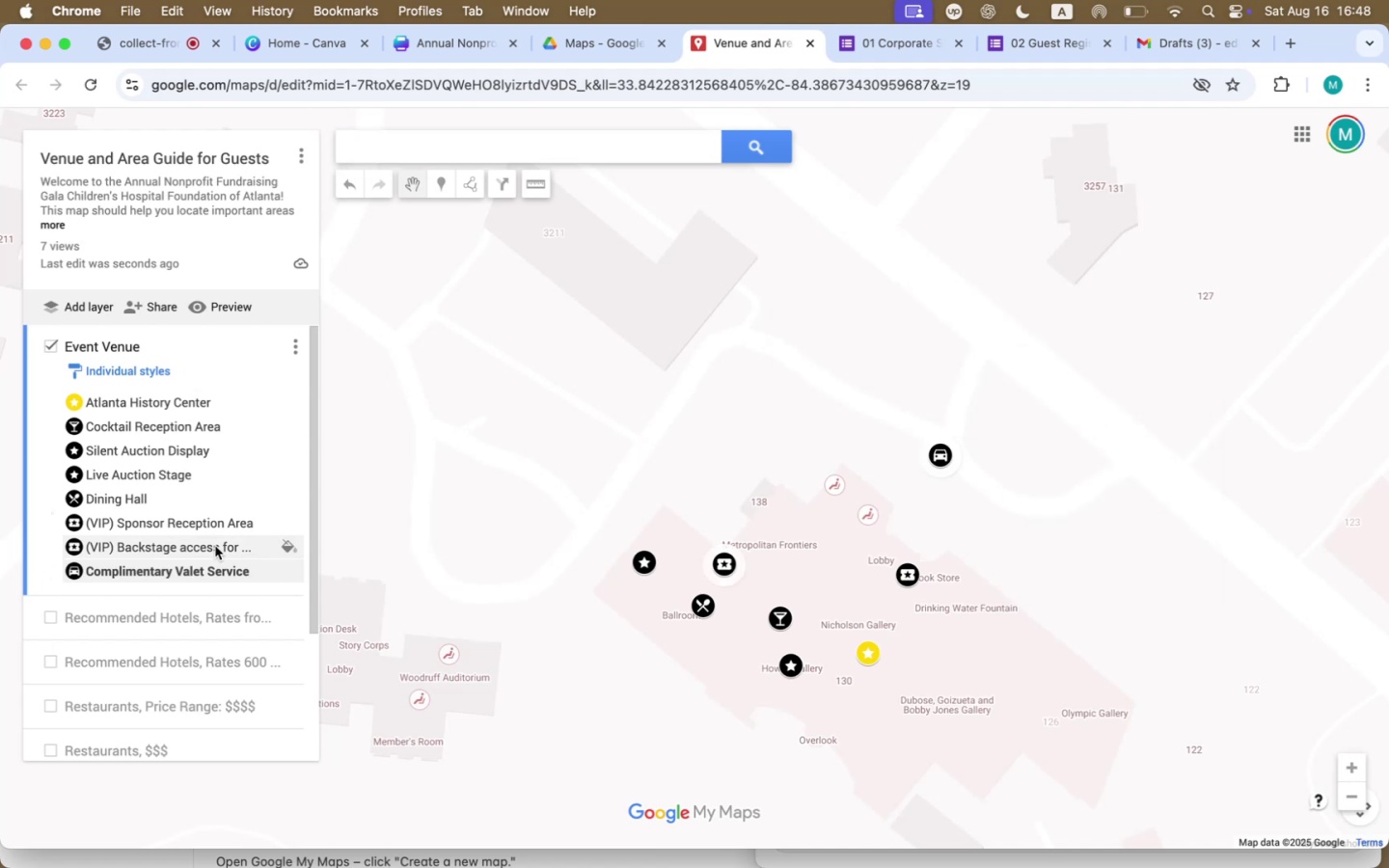 
left_click_drag(start_coordinate=[258, 572], to_coordinate=[238, 516])
 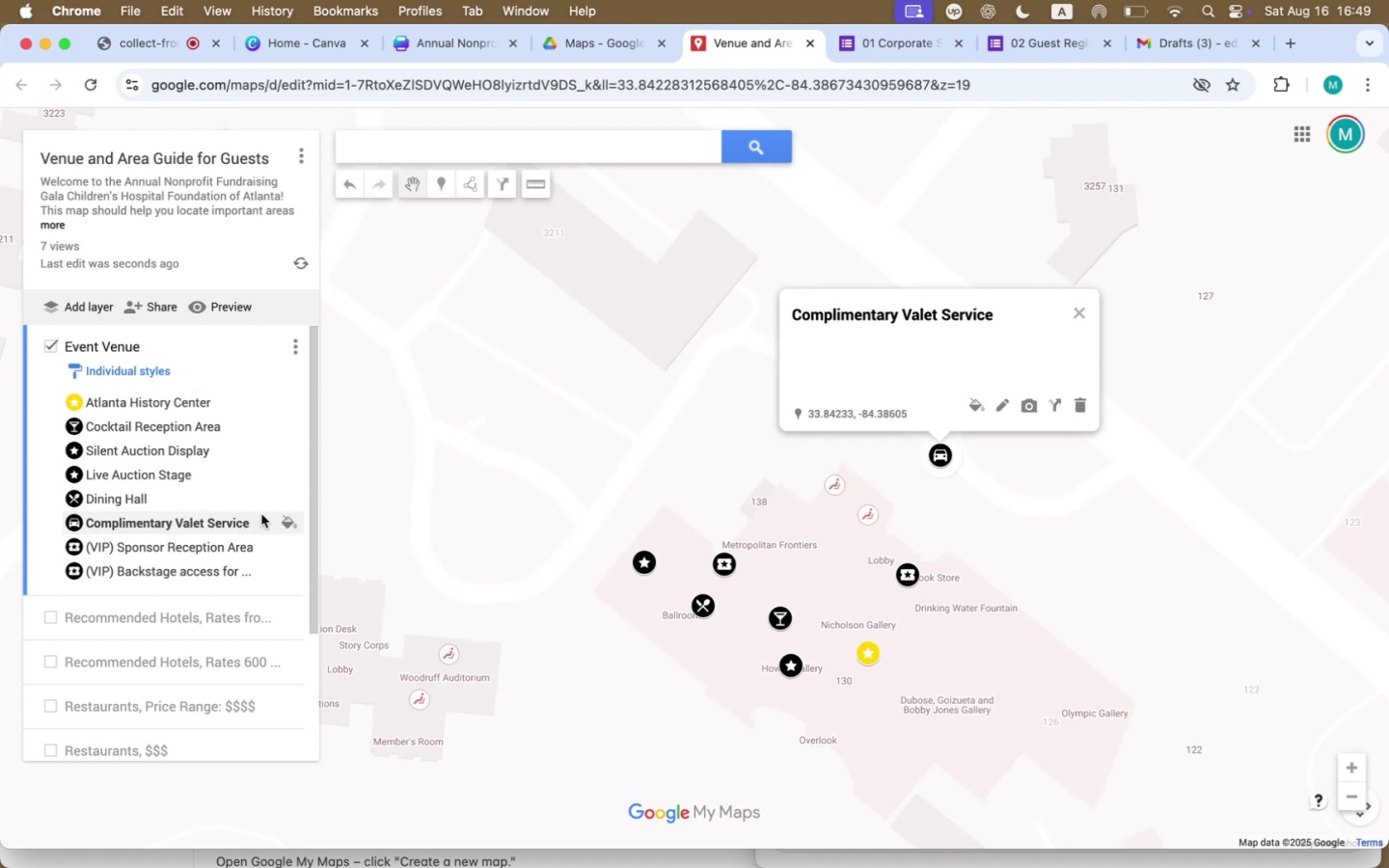 
left_click([387, 517])
 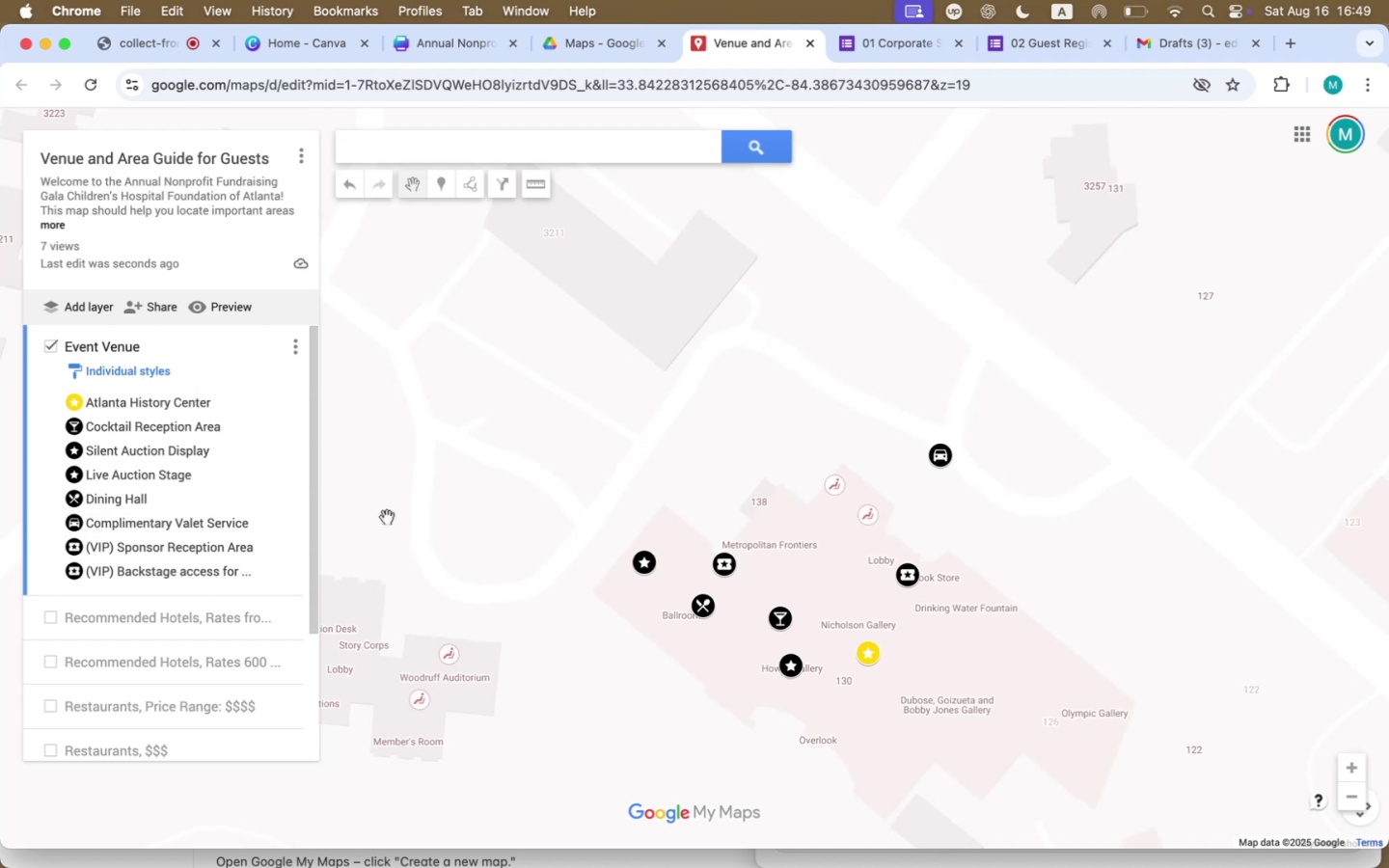 
left_click_drag(start_coordinate=[219, 518], to_coordinate=[216, 418])
 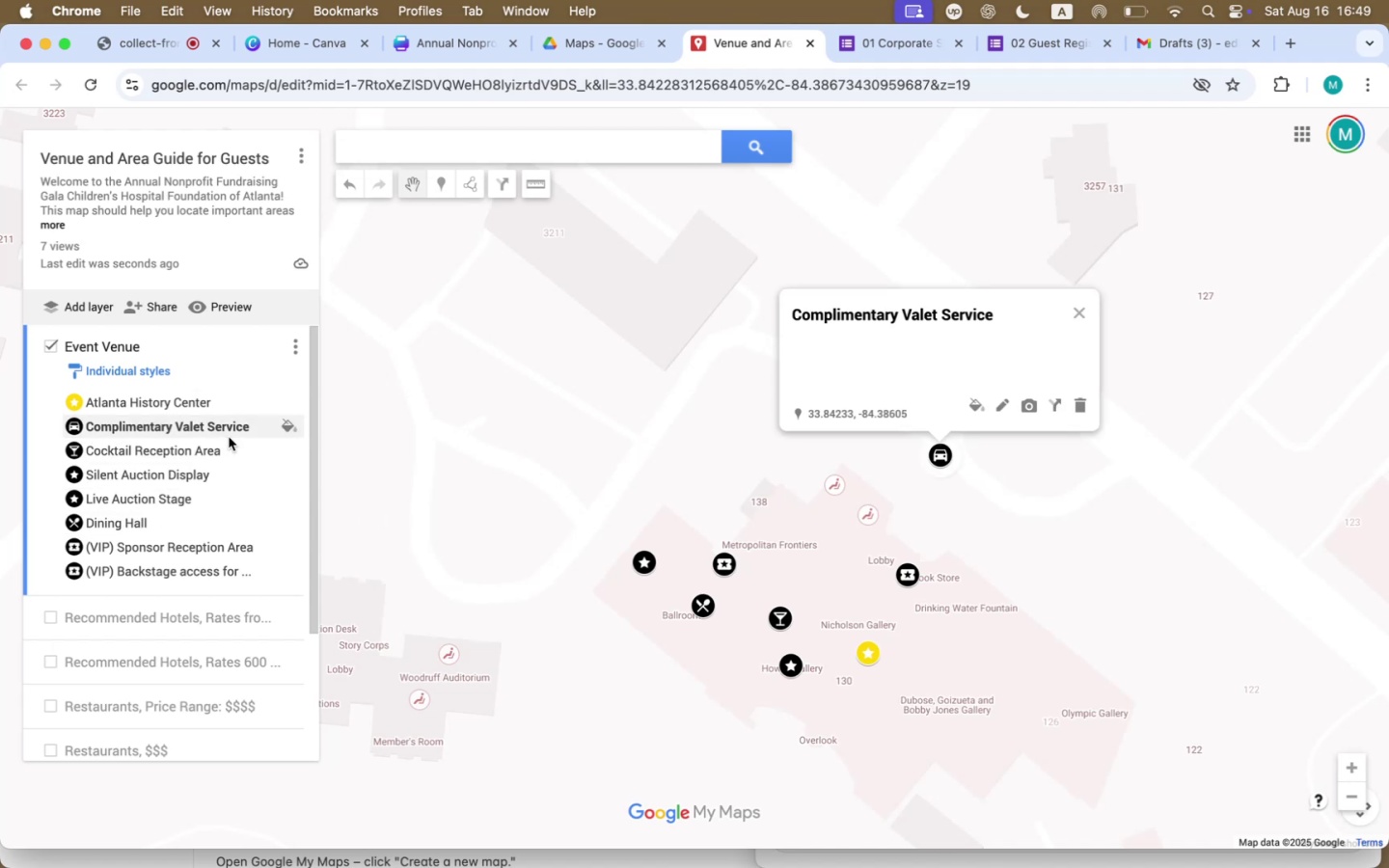 
left_click([1077, 315])
 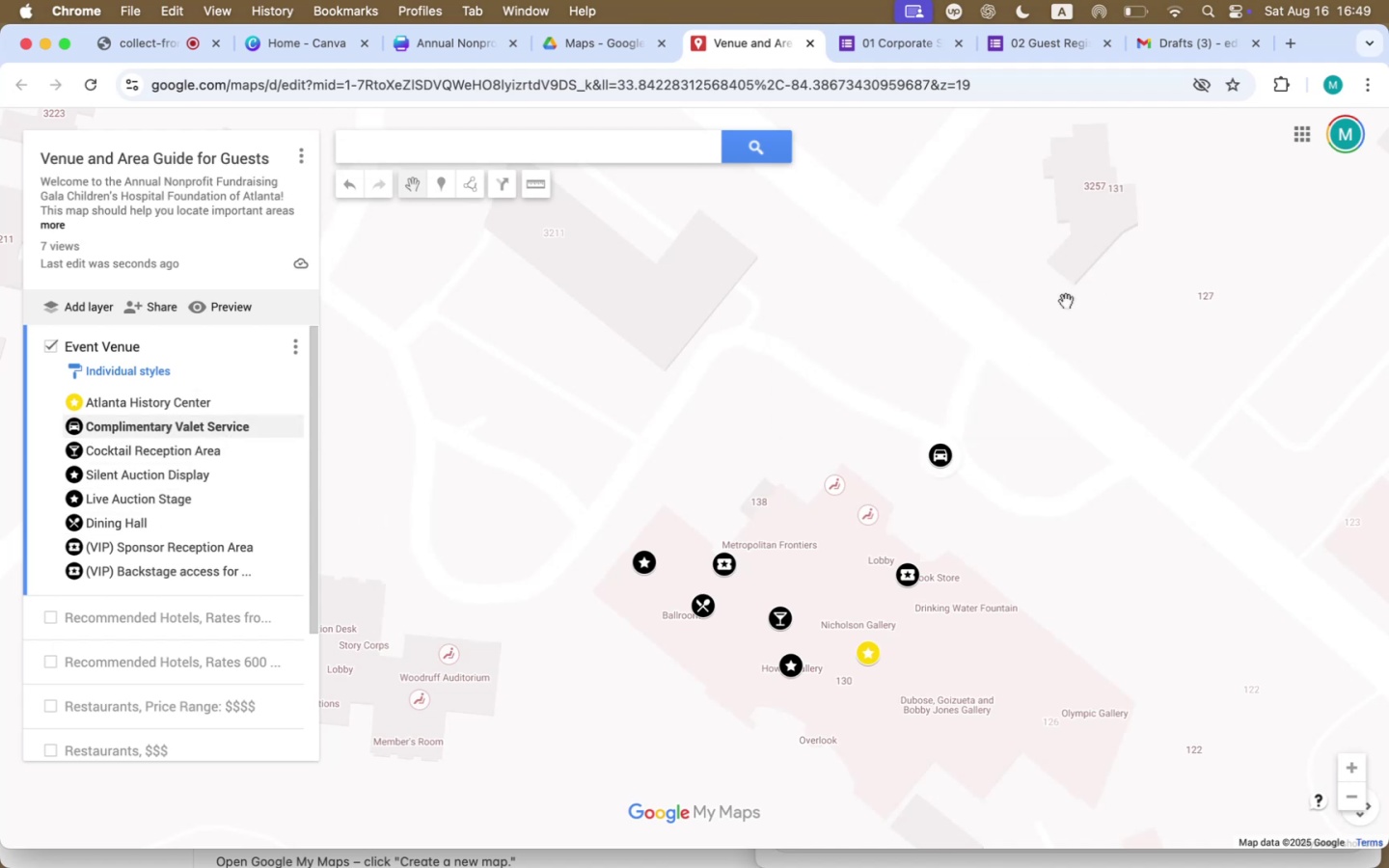 
mouse_move([812, 99])
 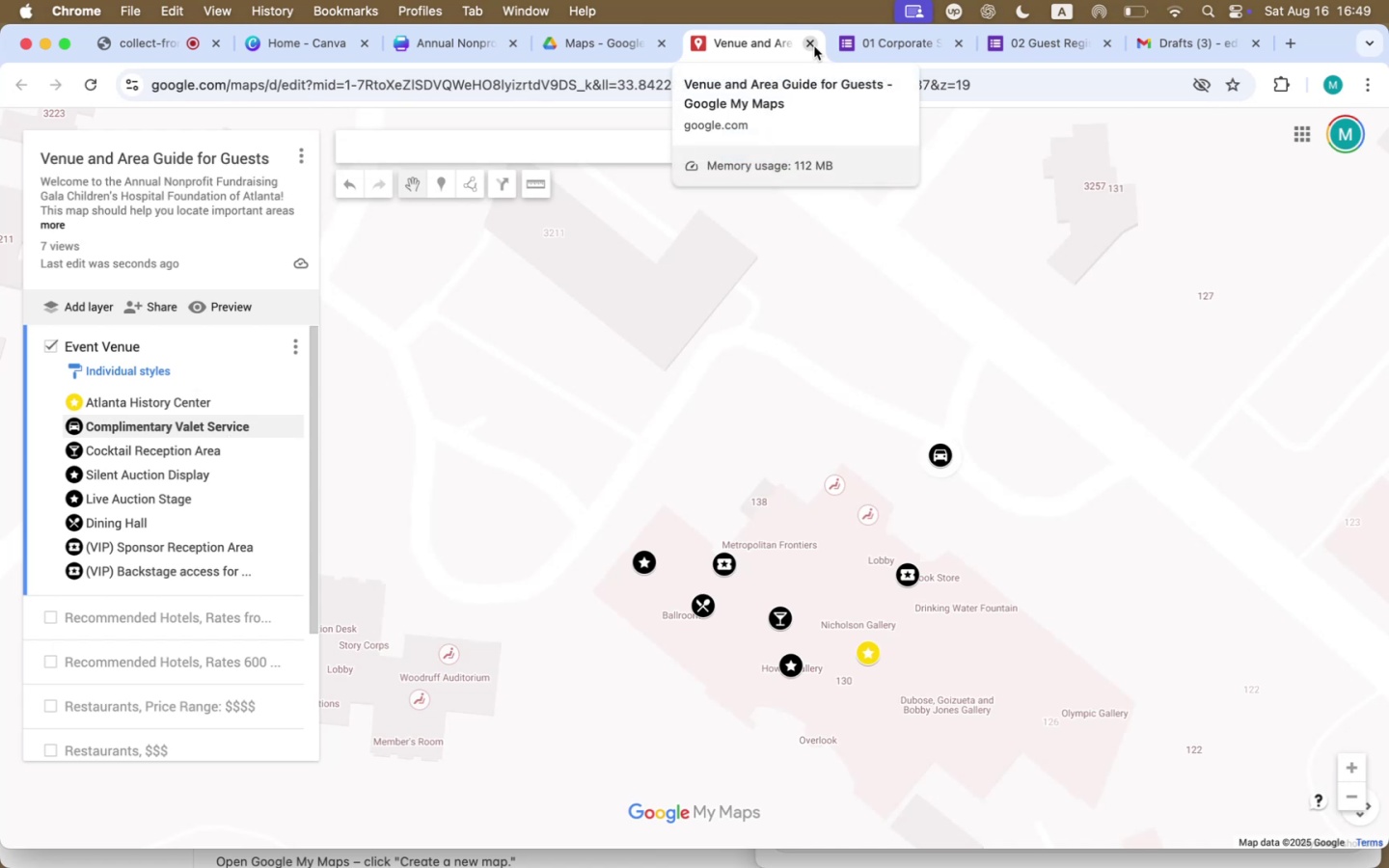 
left_click_drag(start_coordinate=[759, 392], to_coordinate=[714, 312])
 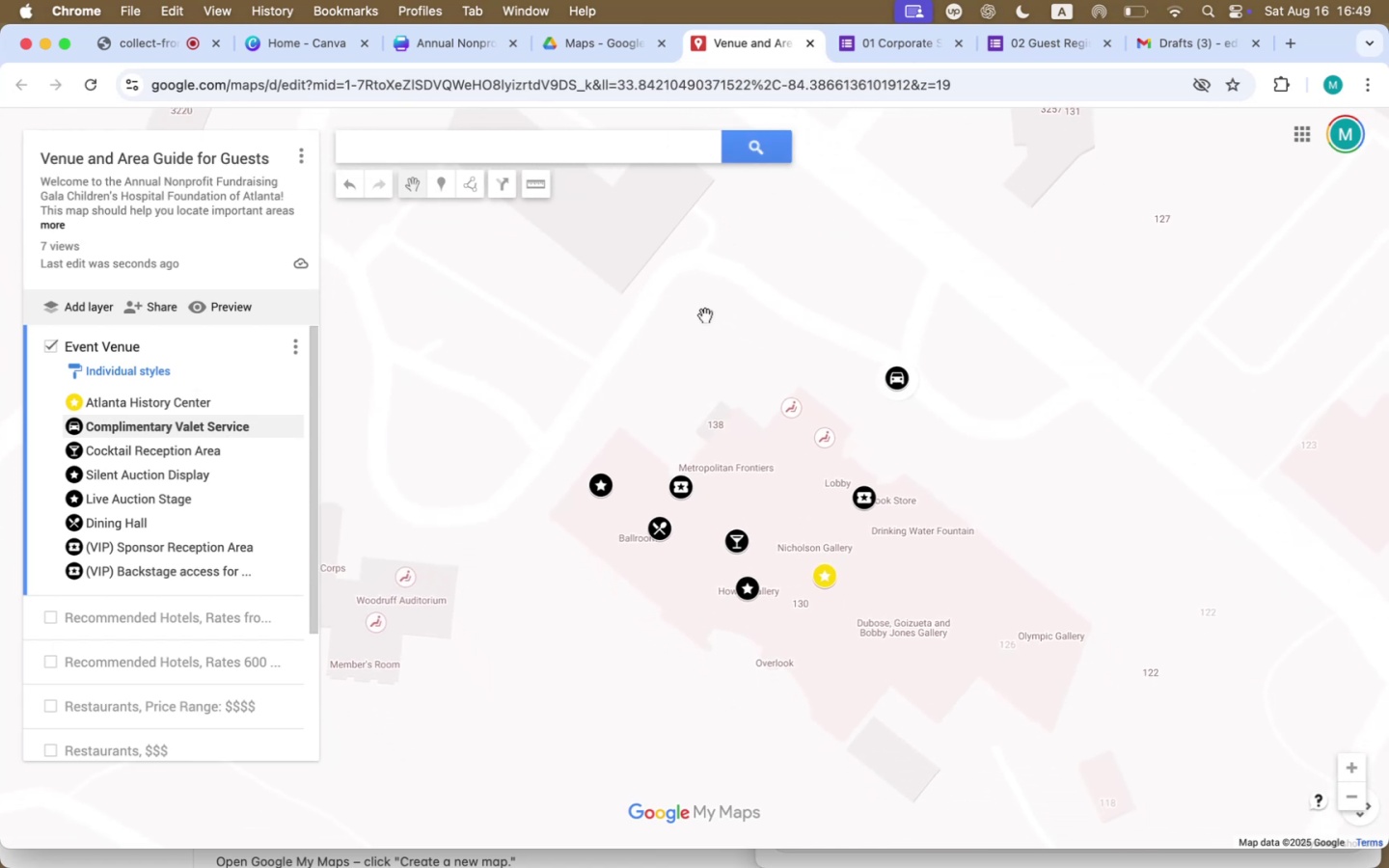 
left_click_drag(start_coordinate=[712, 318], to_coordinate=[592, 244])
 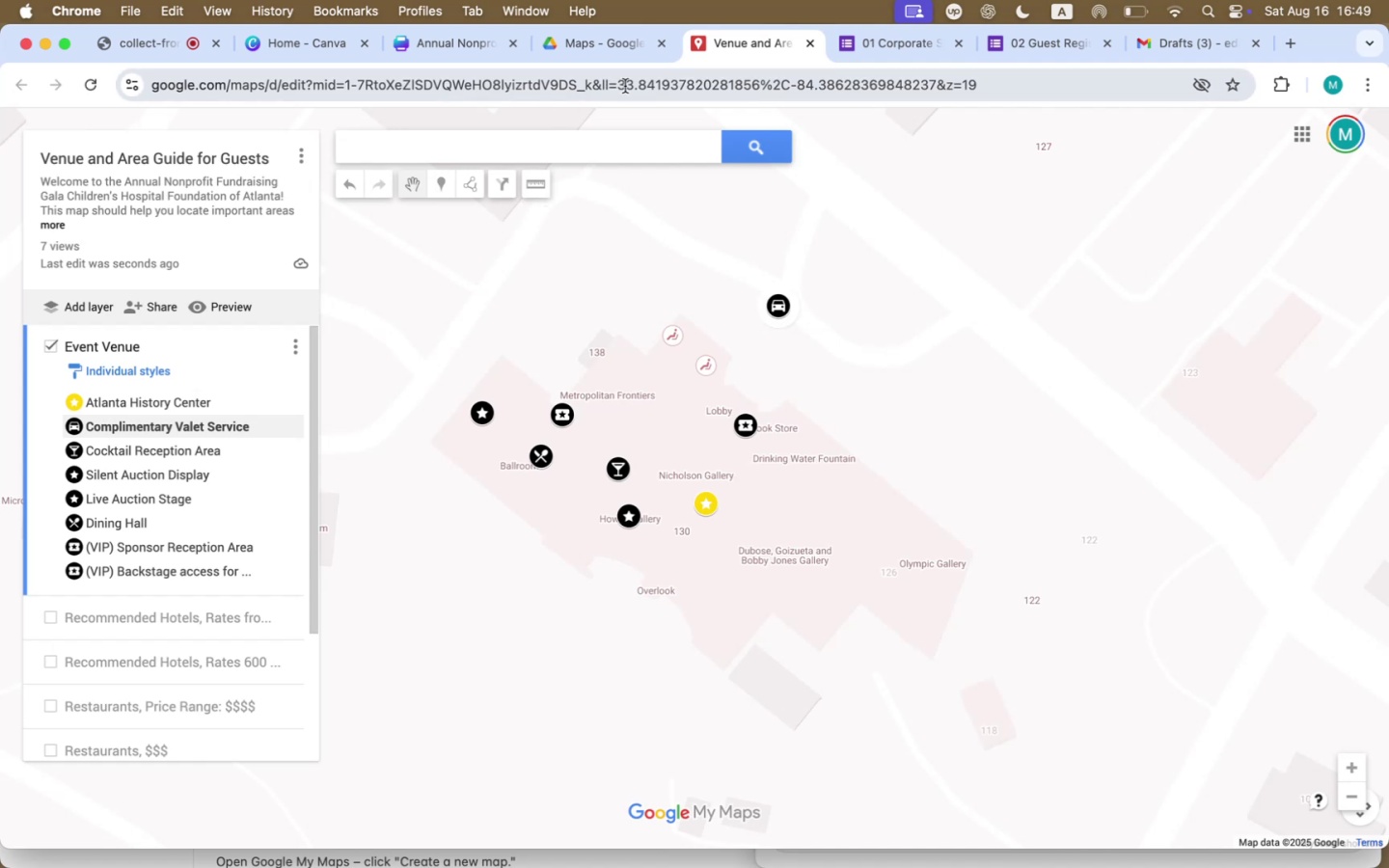 
wait(6.87)
 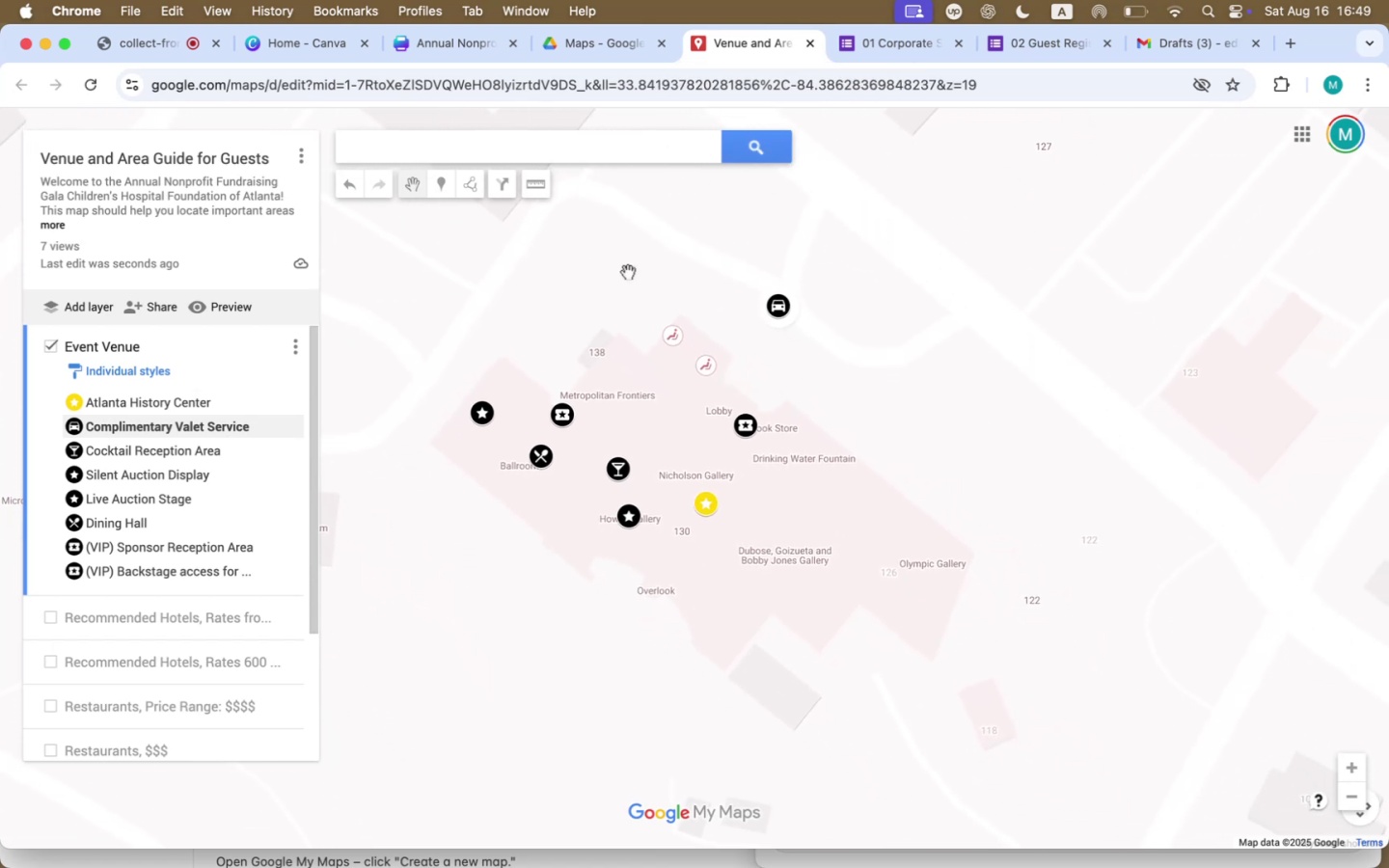 
left_click([1217, 40])
 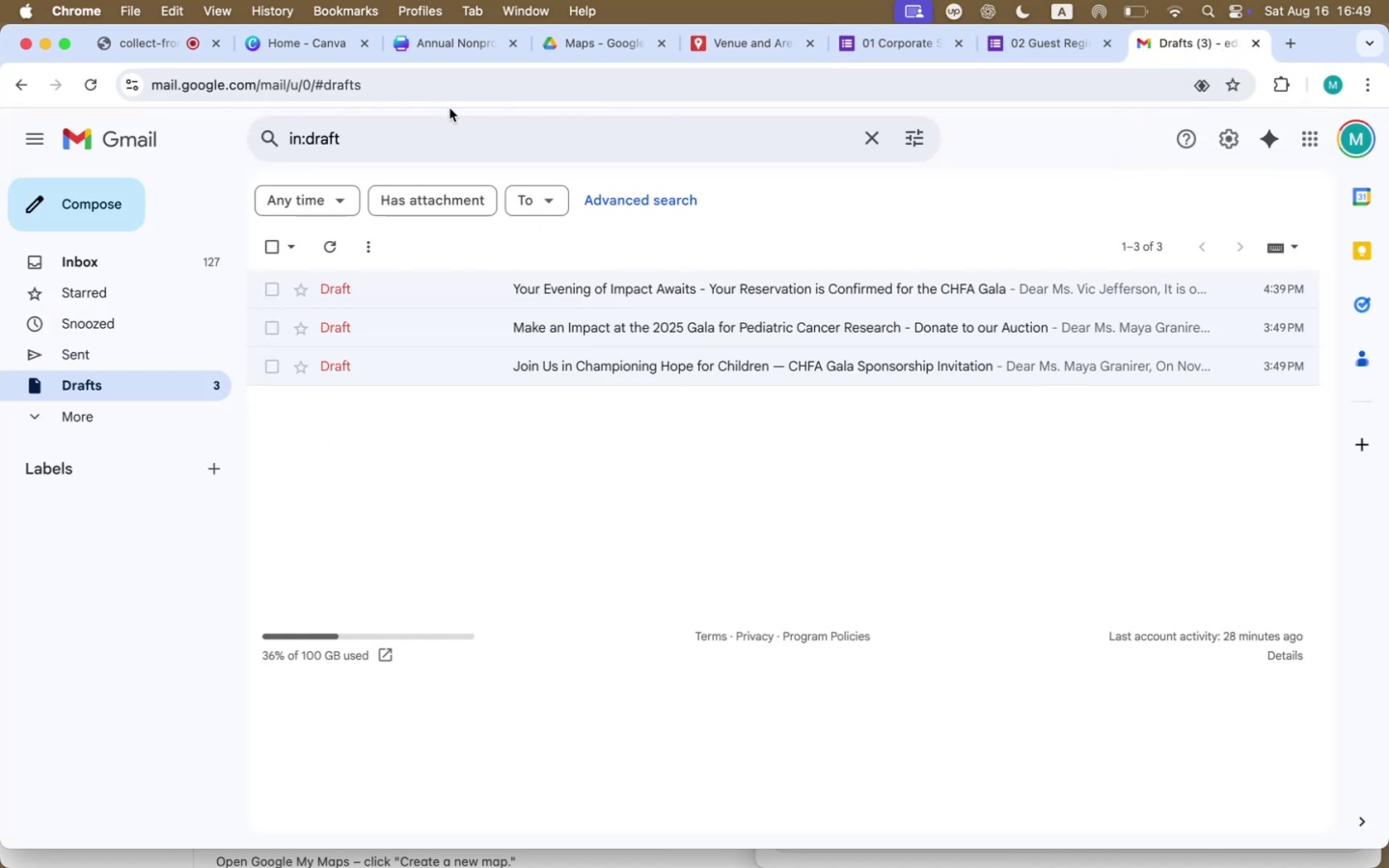 
left_click([80, 202])
 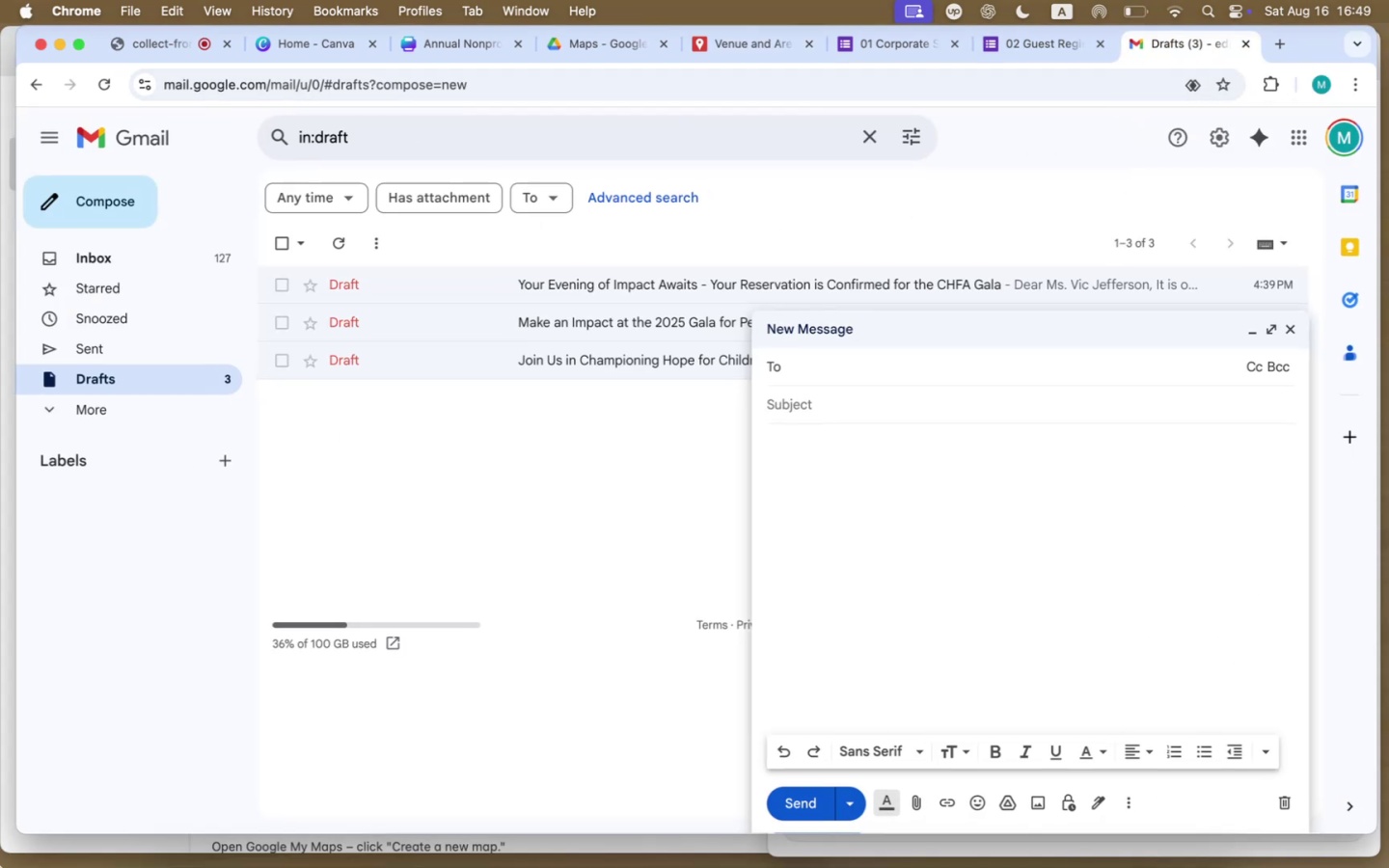 
left_click([1176, 377])
 